 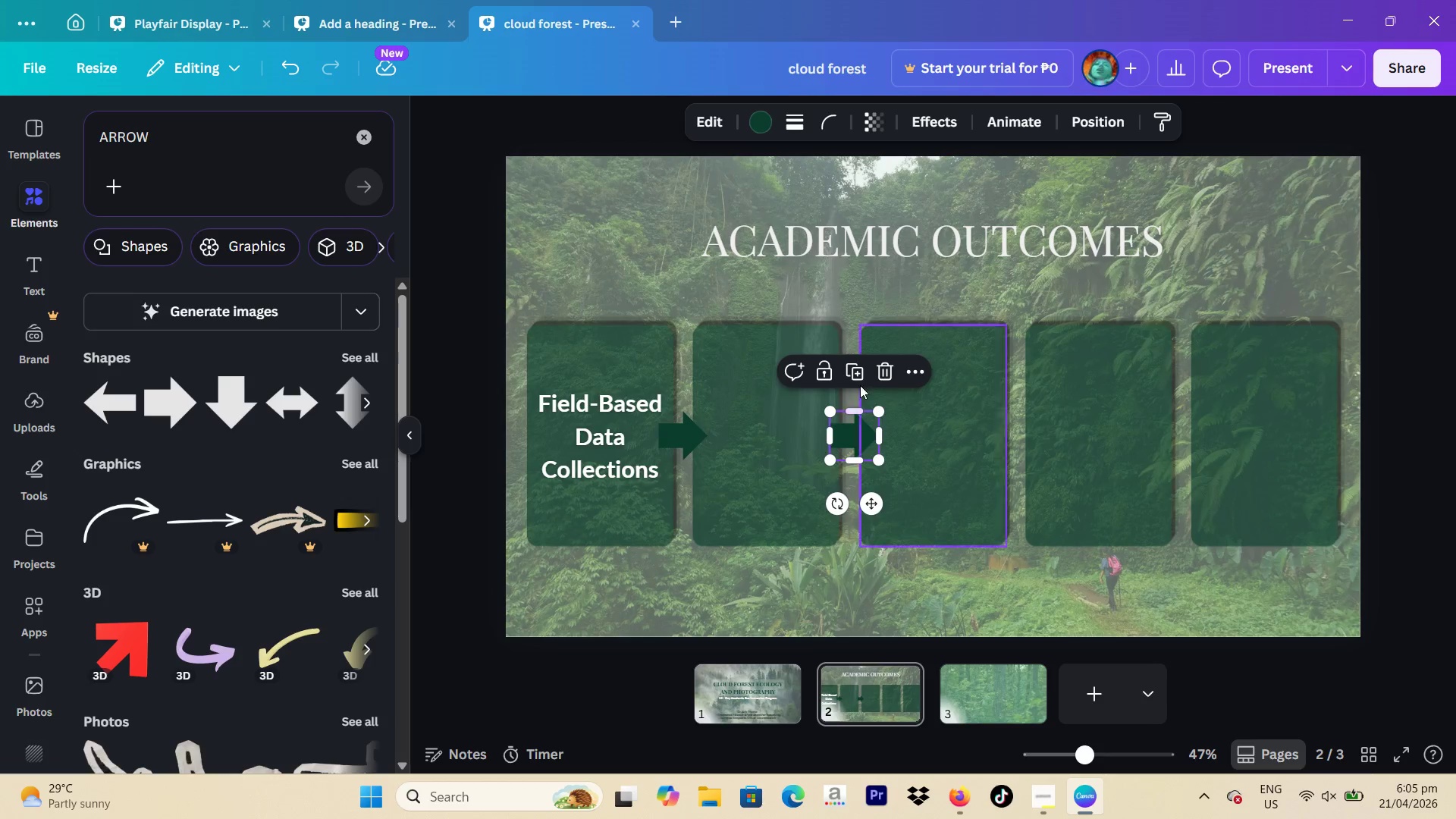 
left_click([862, 372])
 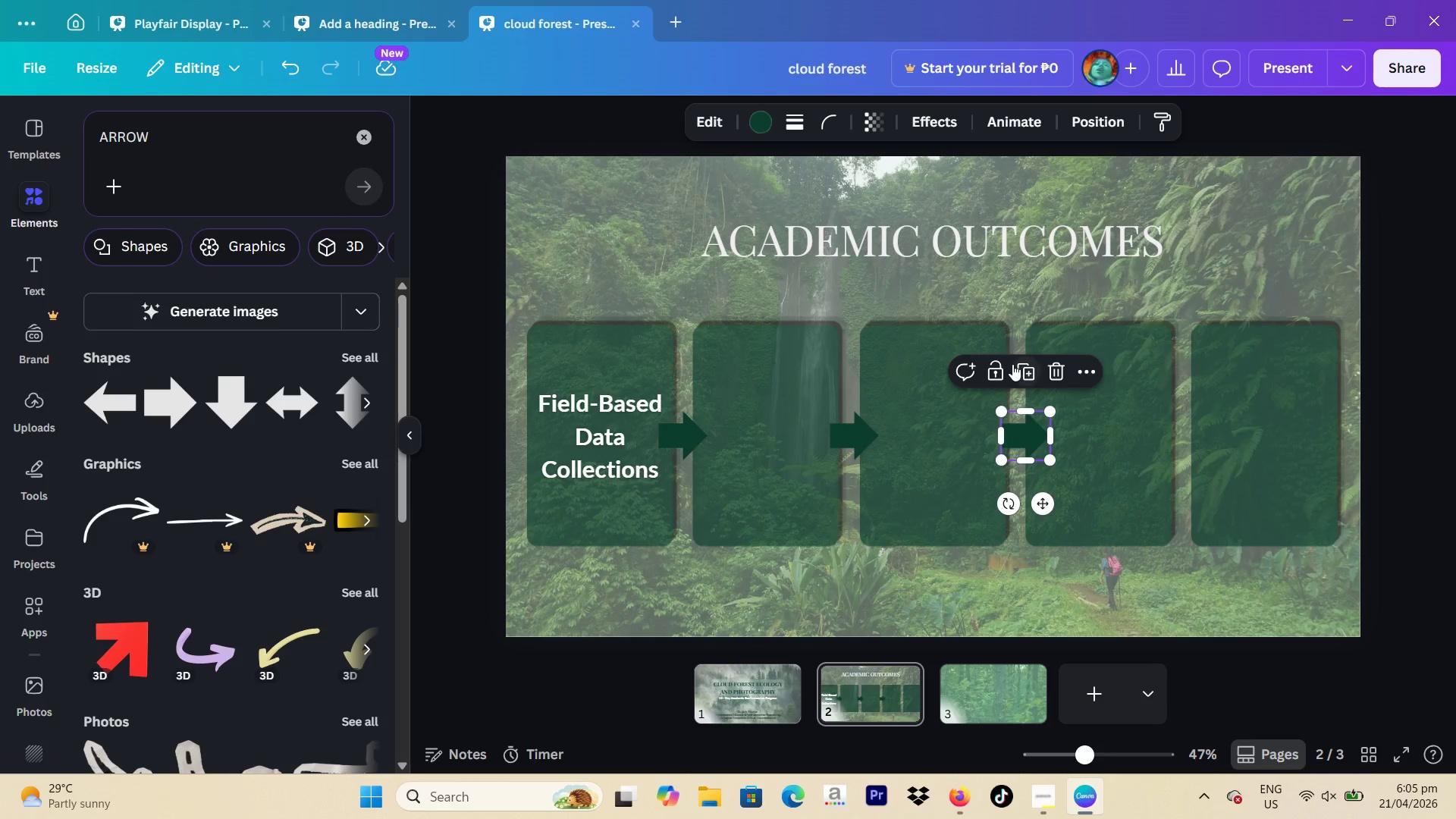 
left_click([1024, 366])
 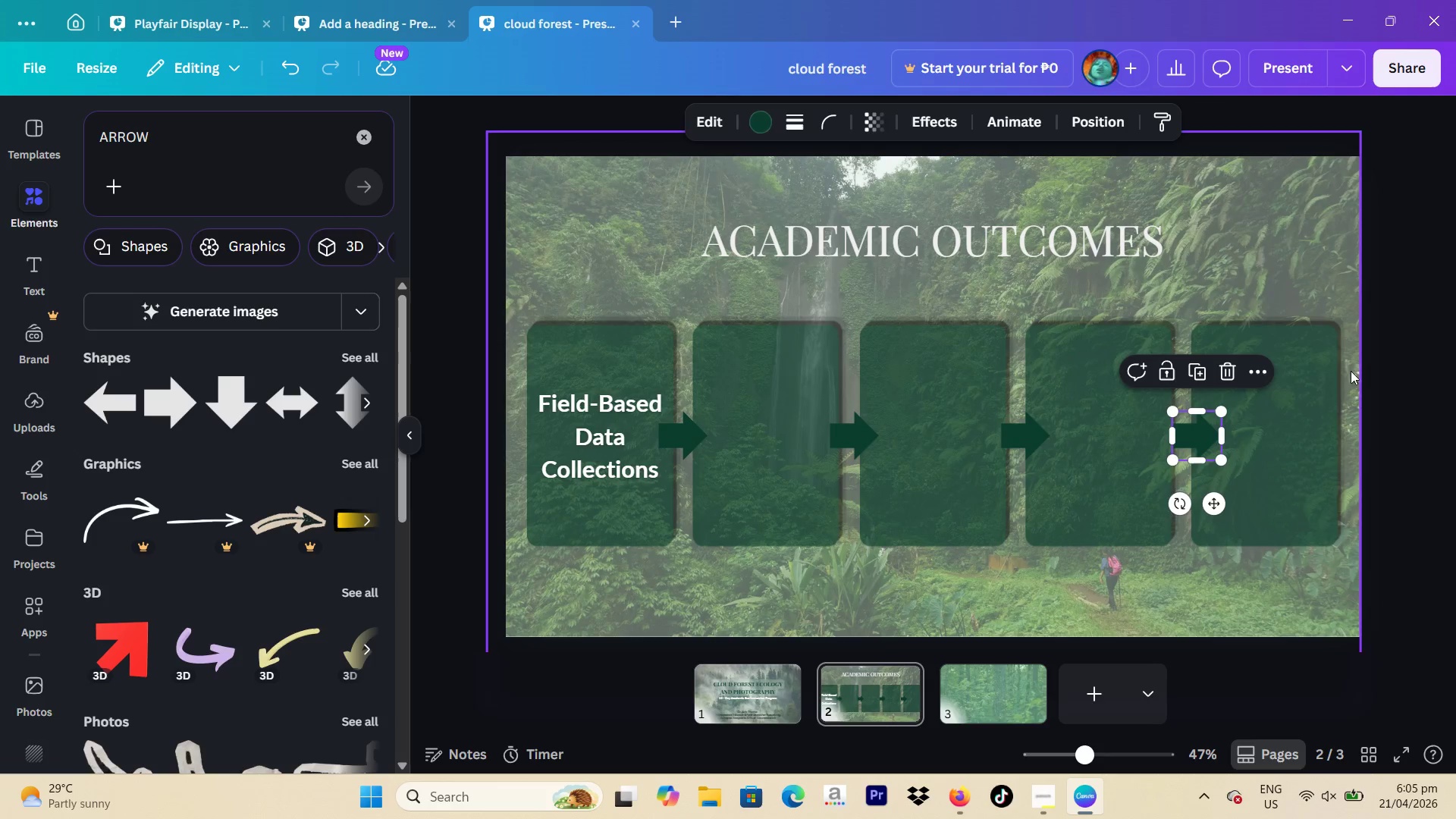 
left_click([1400, 362])
 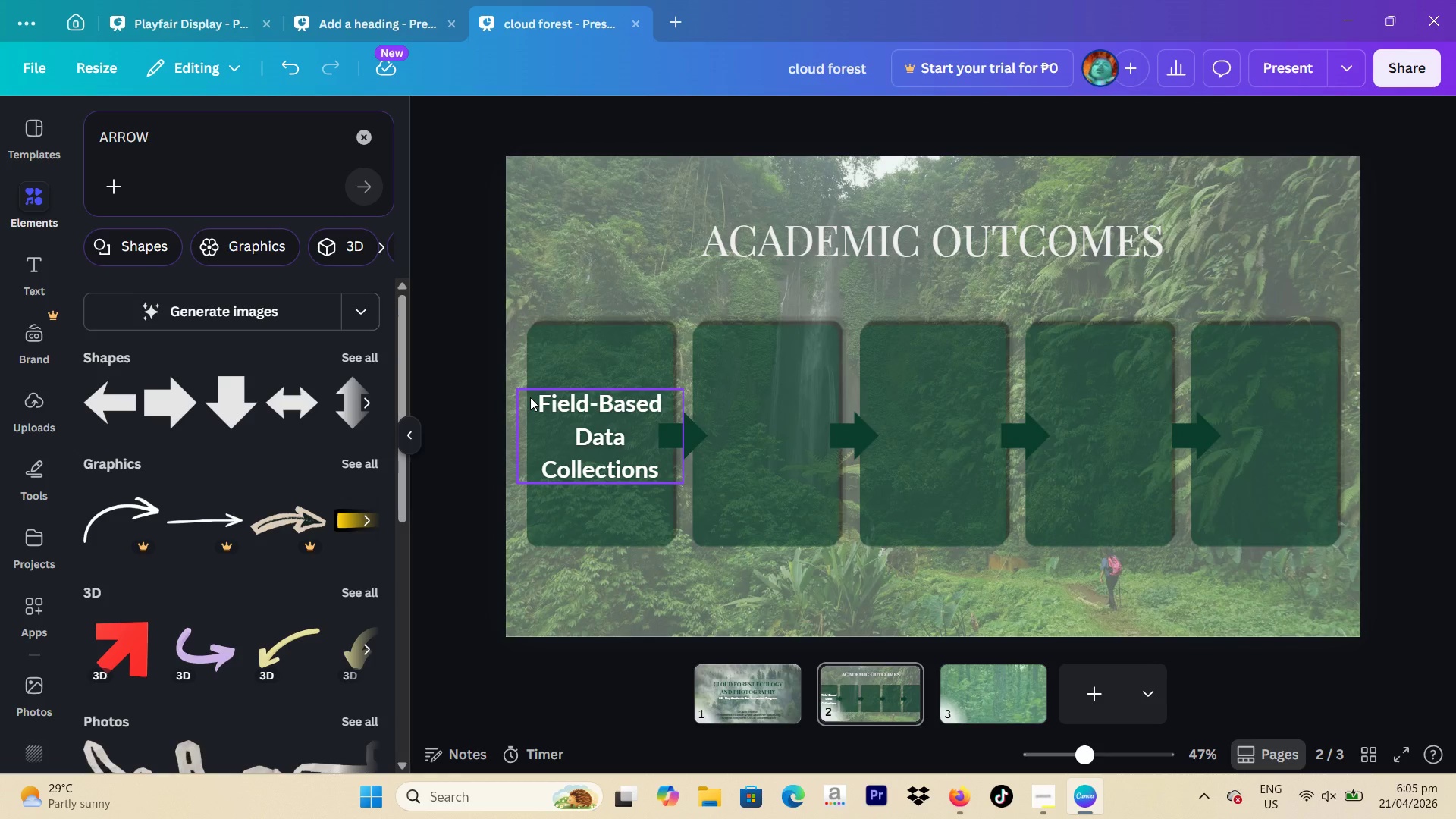 
wait(6.84)
 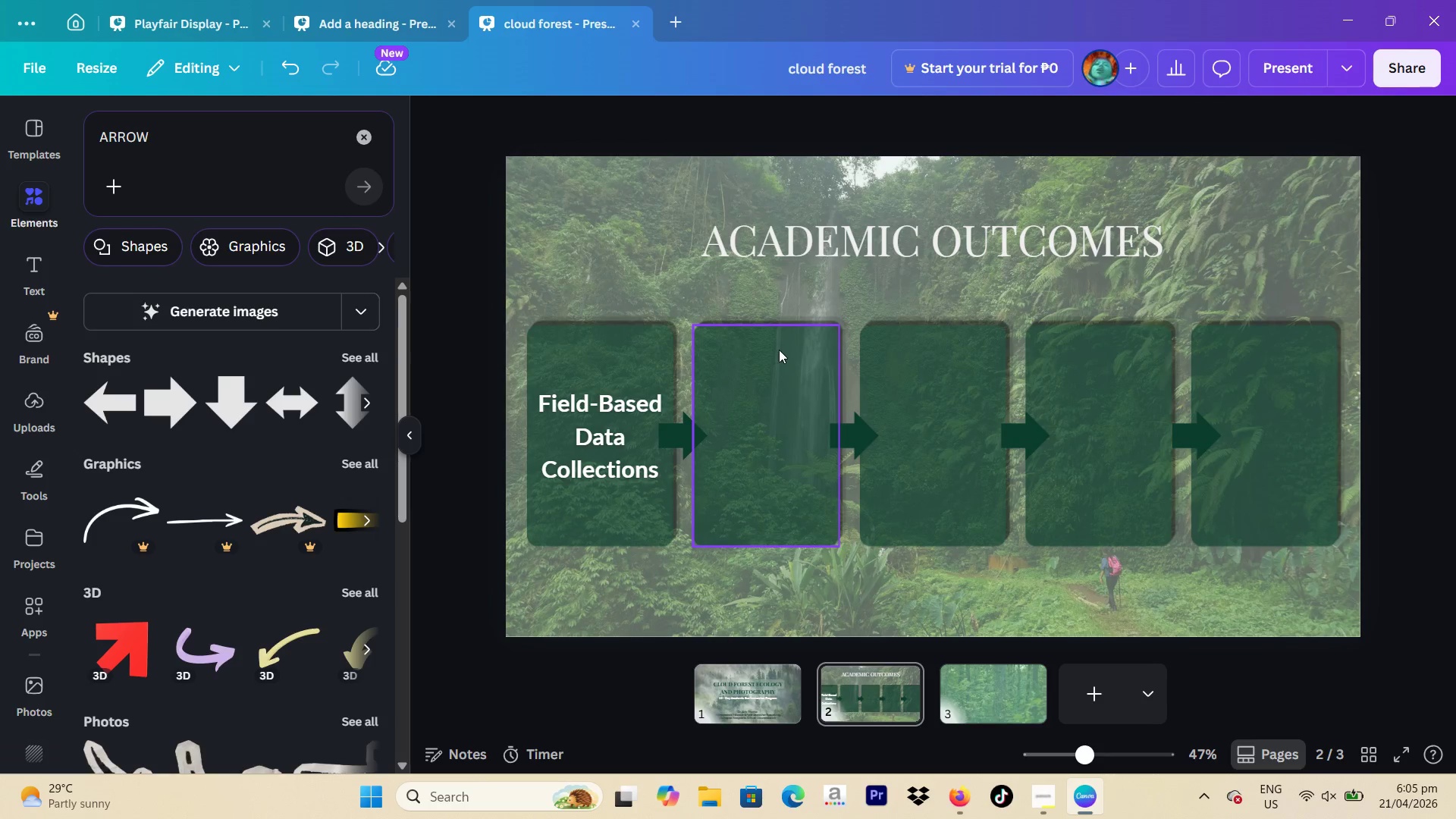 
left_click([592, 426])
 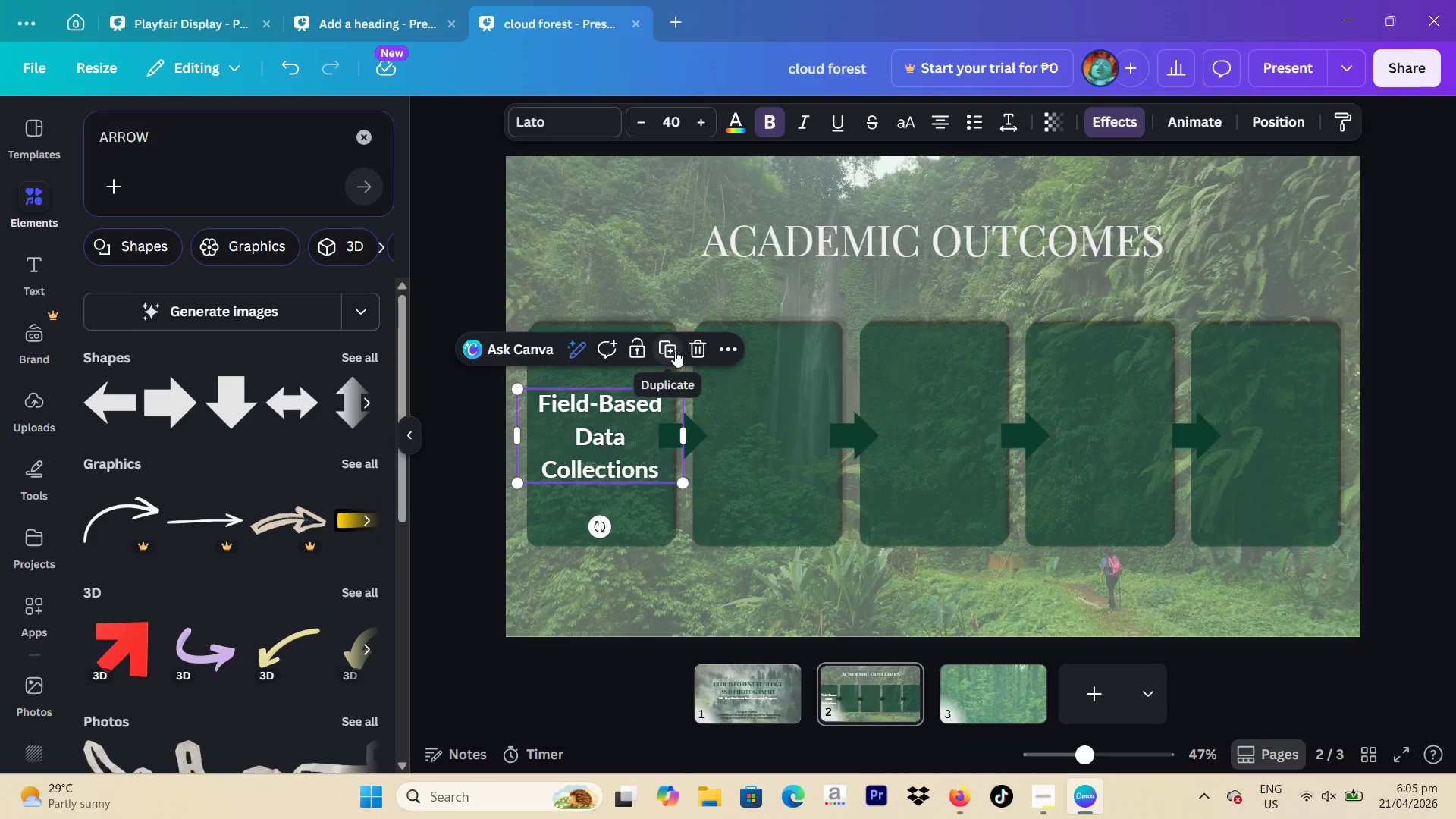 
left_click([675, 350])
 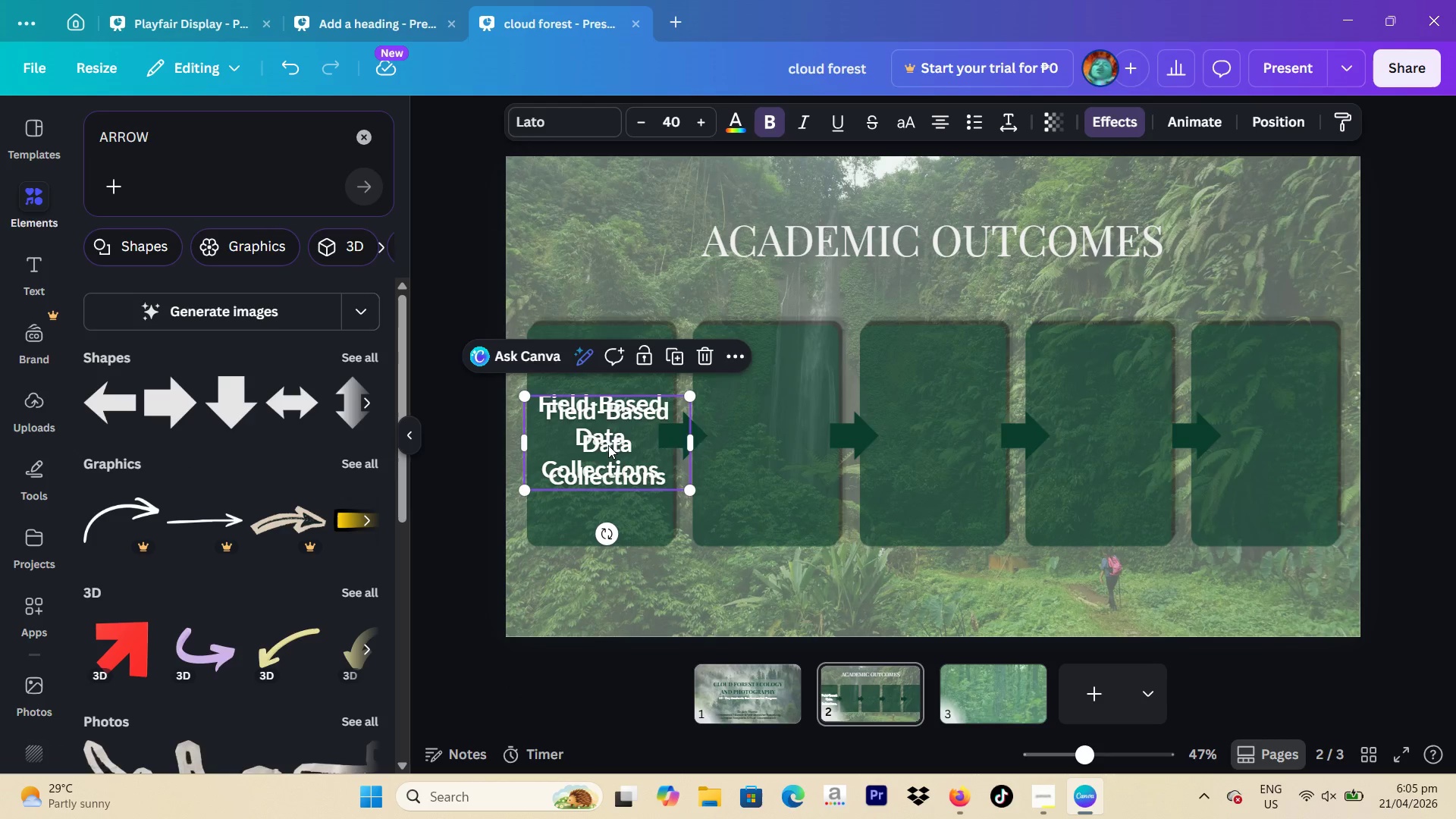 
left_click_drag(start_coordinate=[608, 445], to_coordinate=[765, 438])
 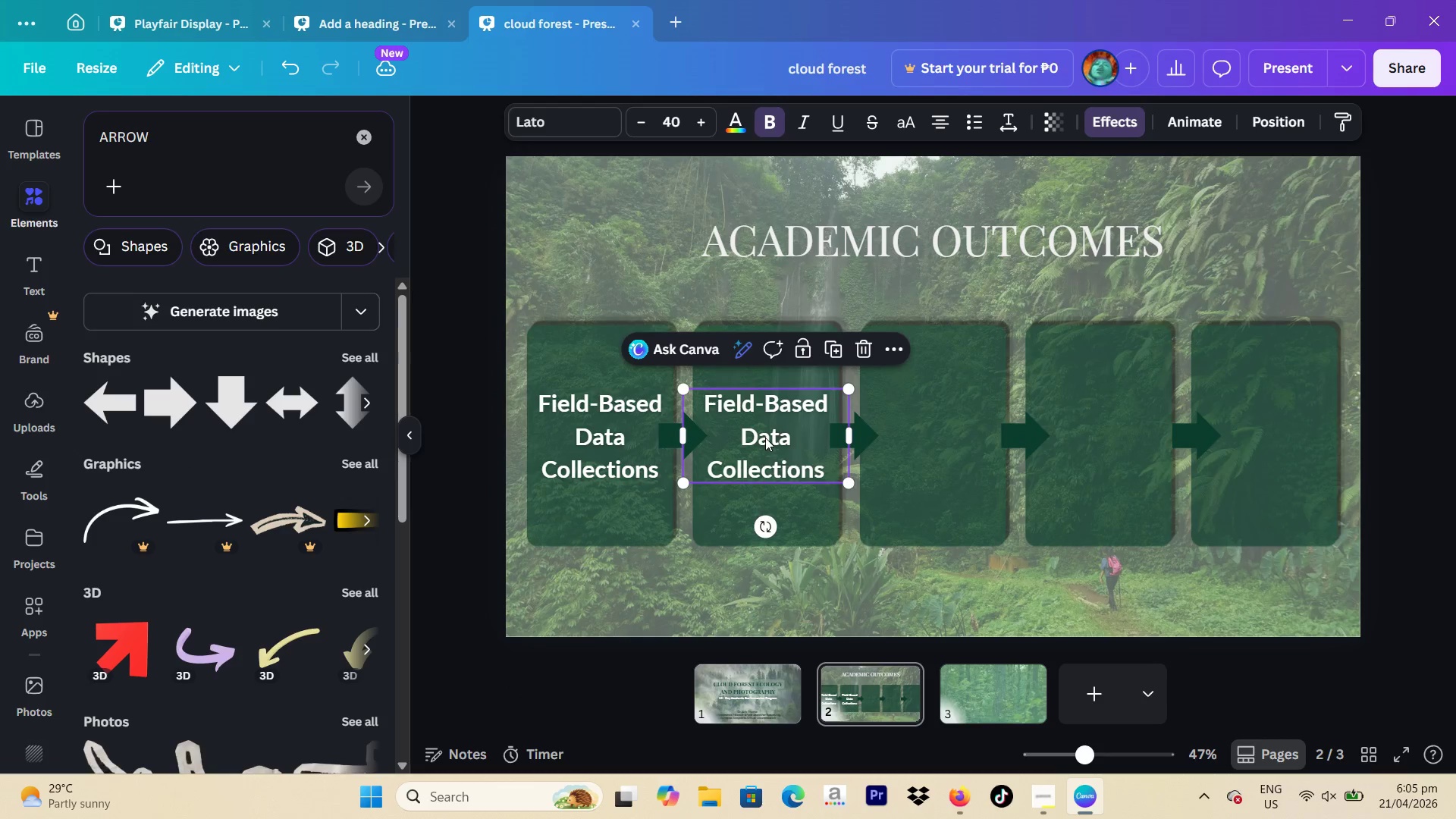 
left_click([765, 438])
 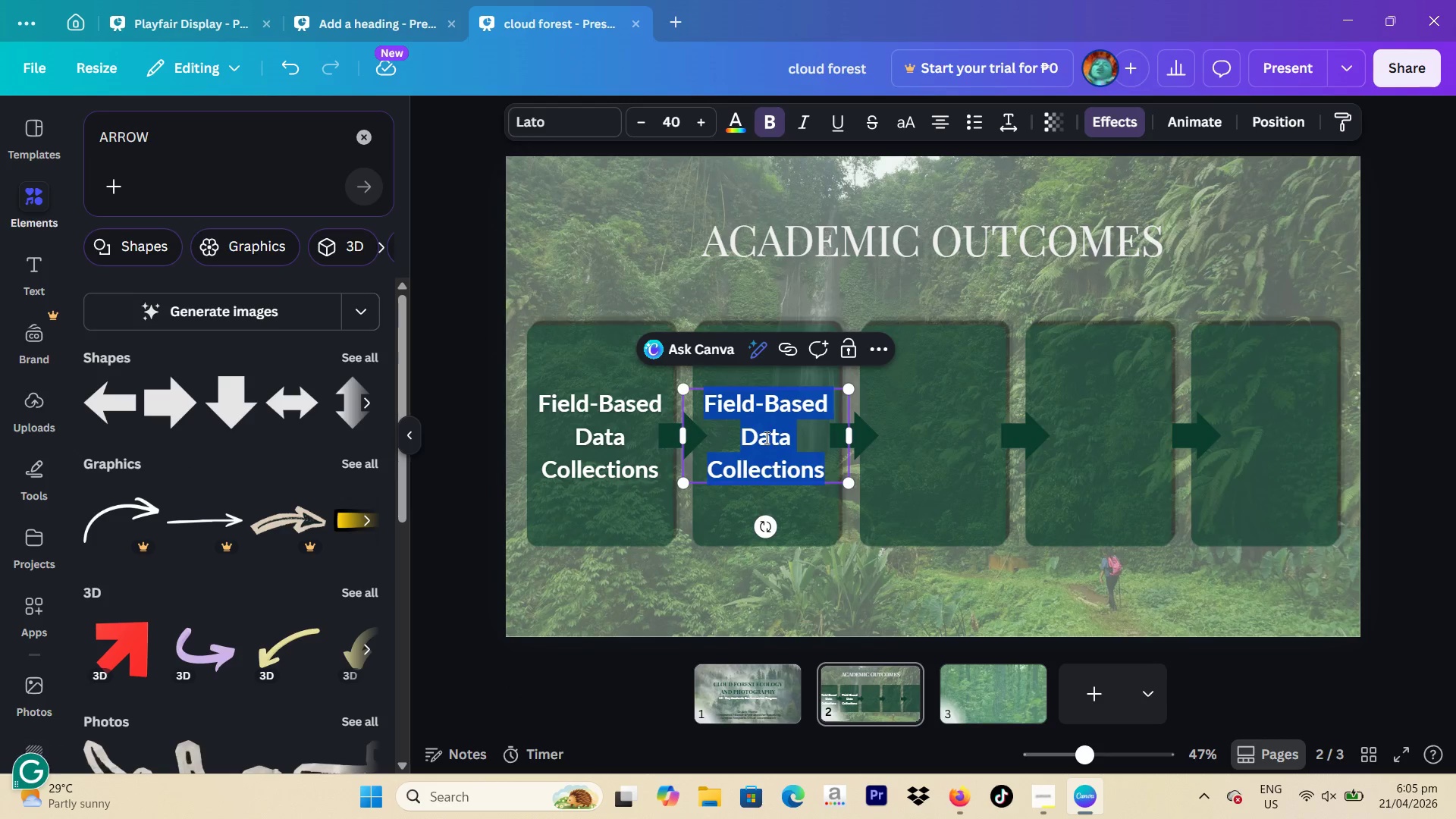 
type(Ecological Analysis & U)
key(Backspace)
type(Interpretation)
 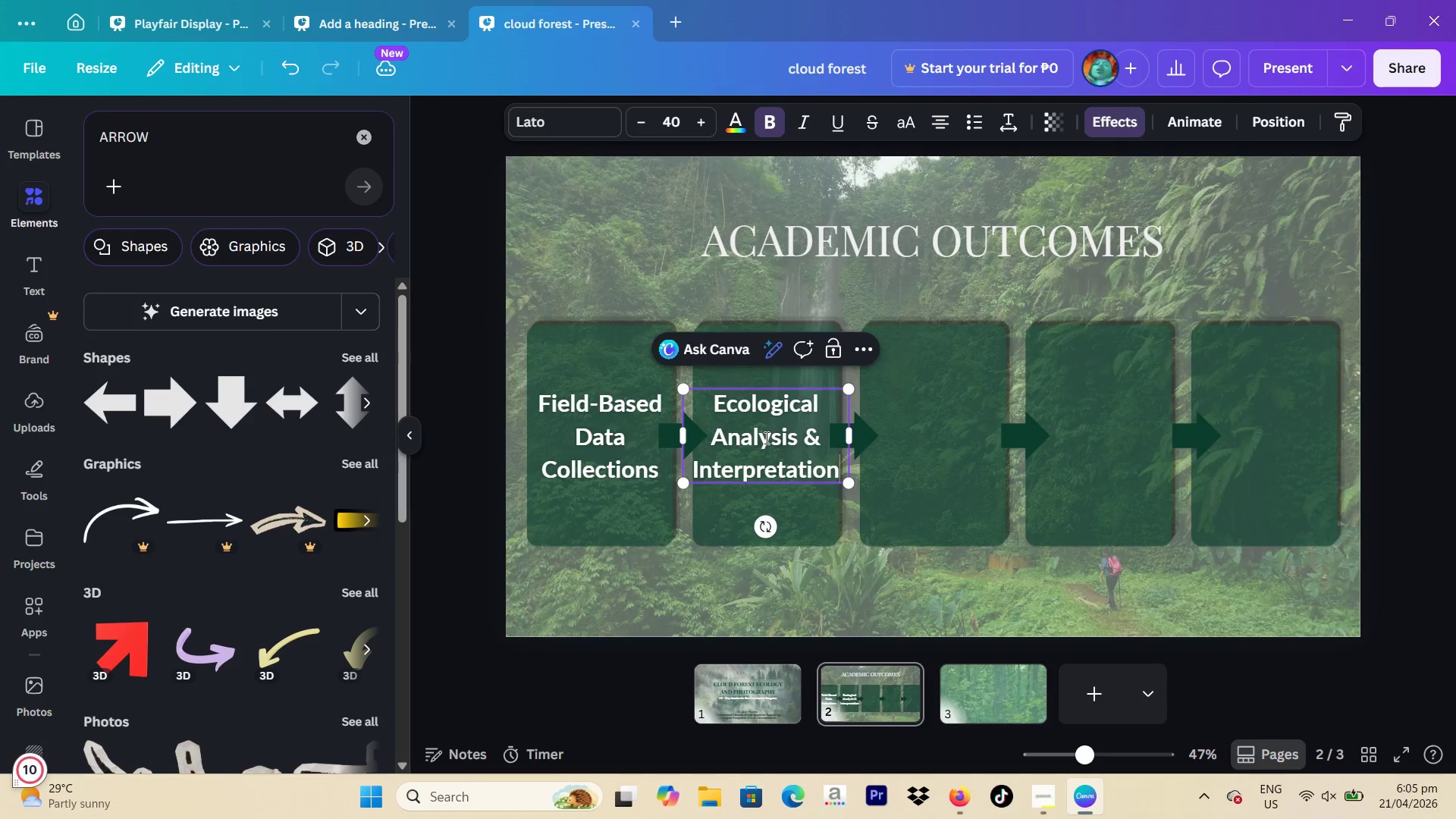 
left_click_drag(start_coordinate=[853, 484], to_coordinate=[848, 480])
 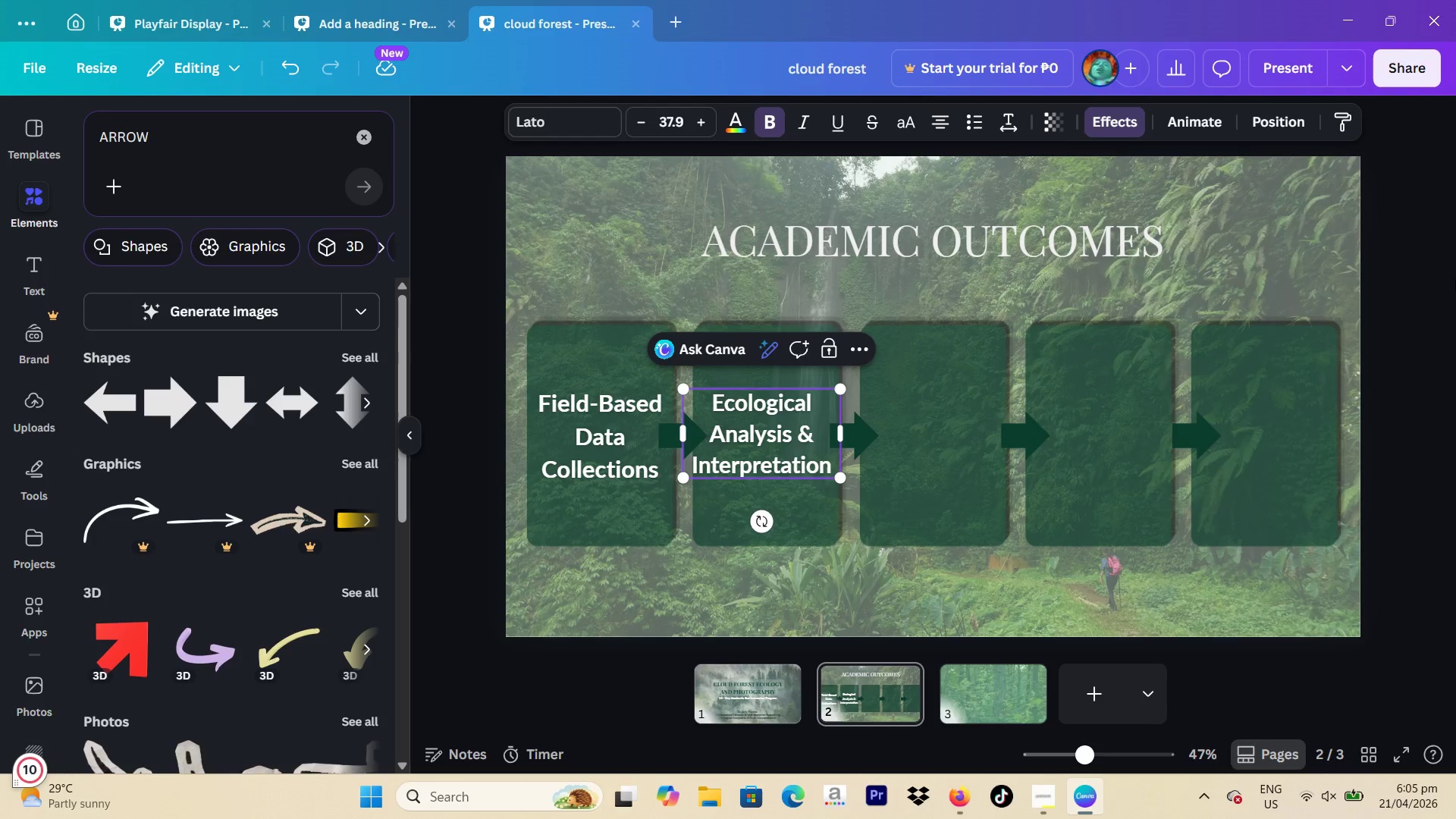 
left_click([1397, 329])
 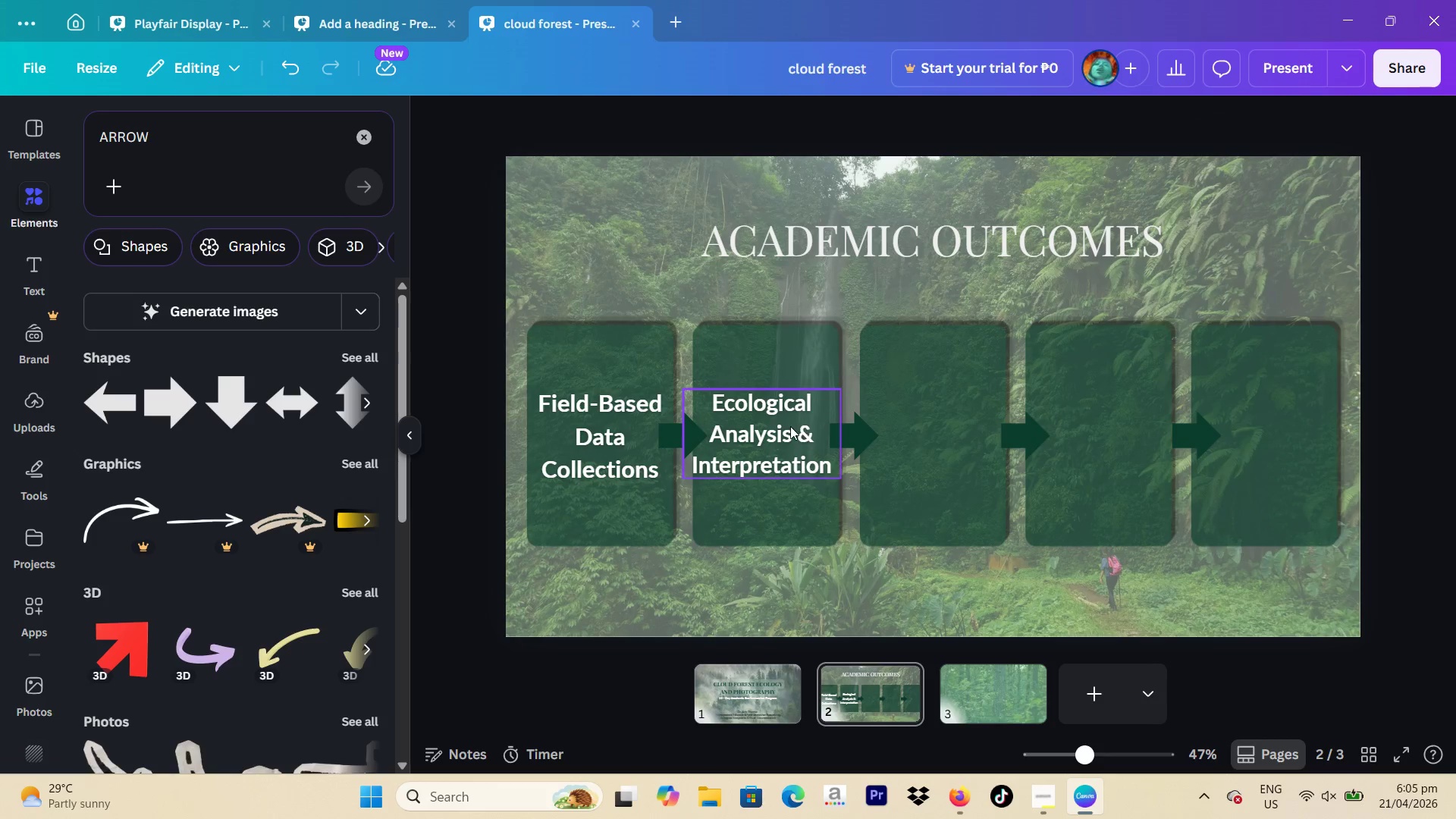 
left_click_drag(start_coordinate=[790, 426], to_coordinate=[798, 426])
 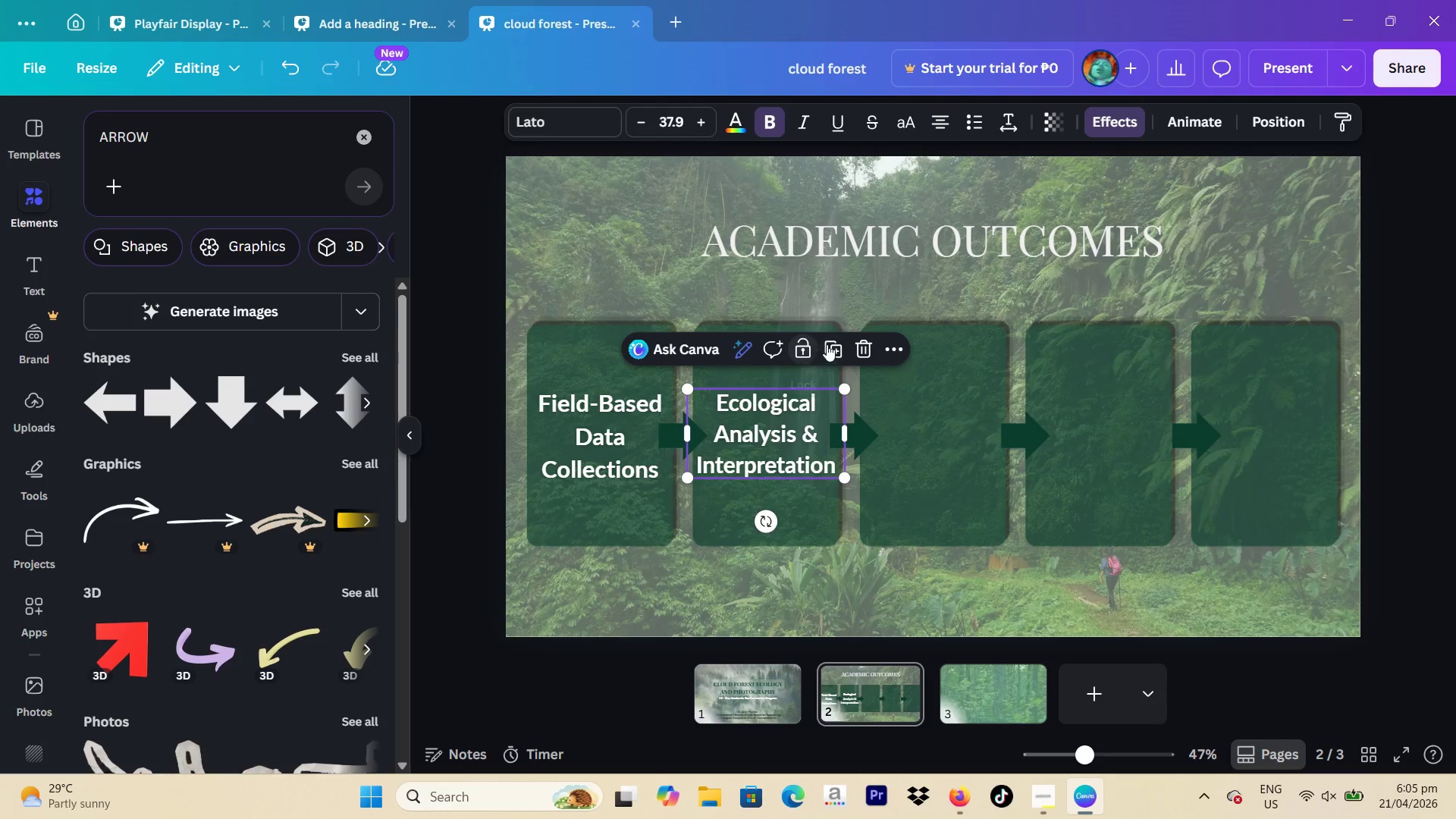 
left_click([642, 413])
 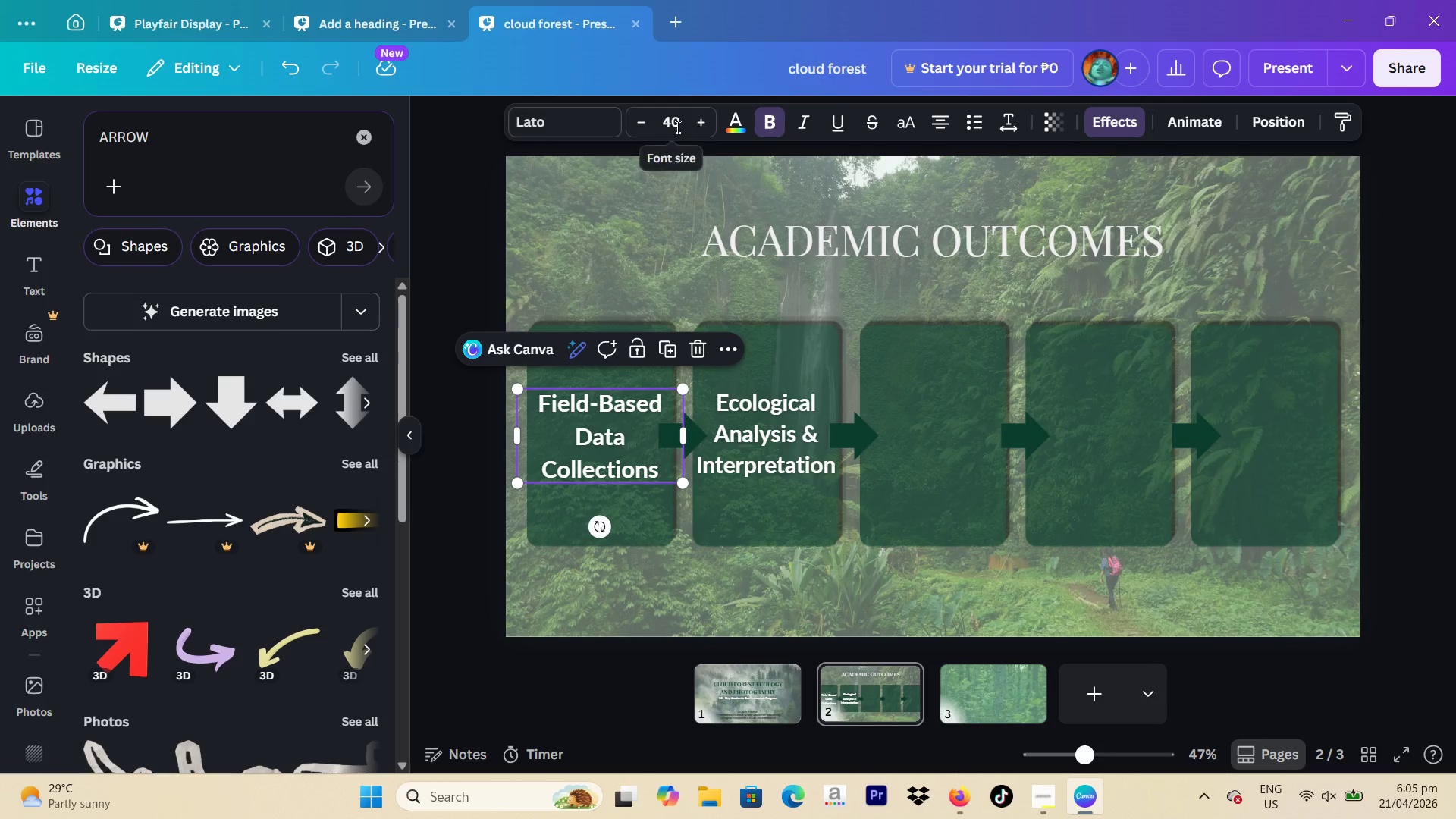 
left_click([696, 118])
 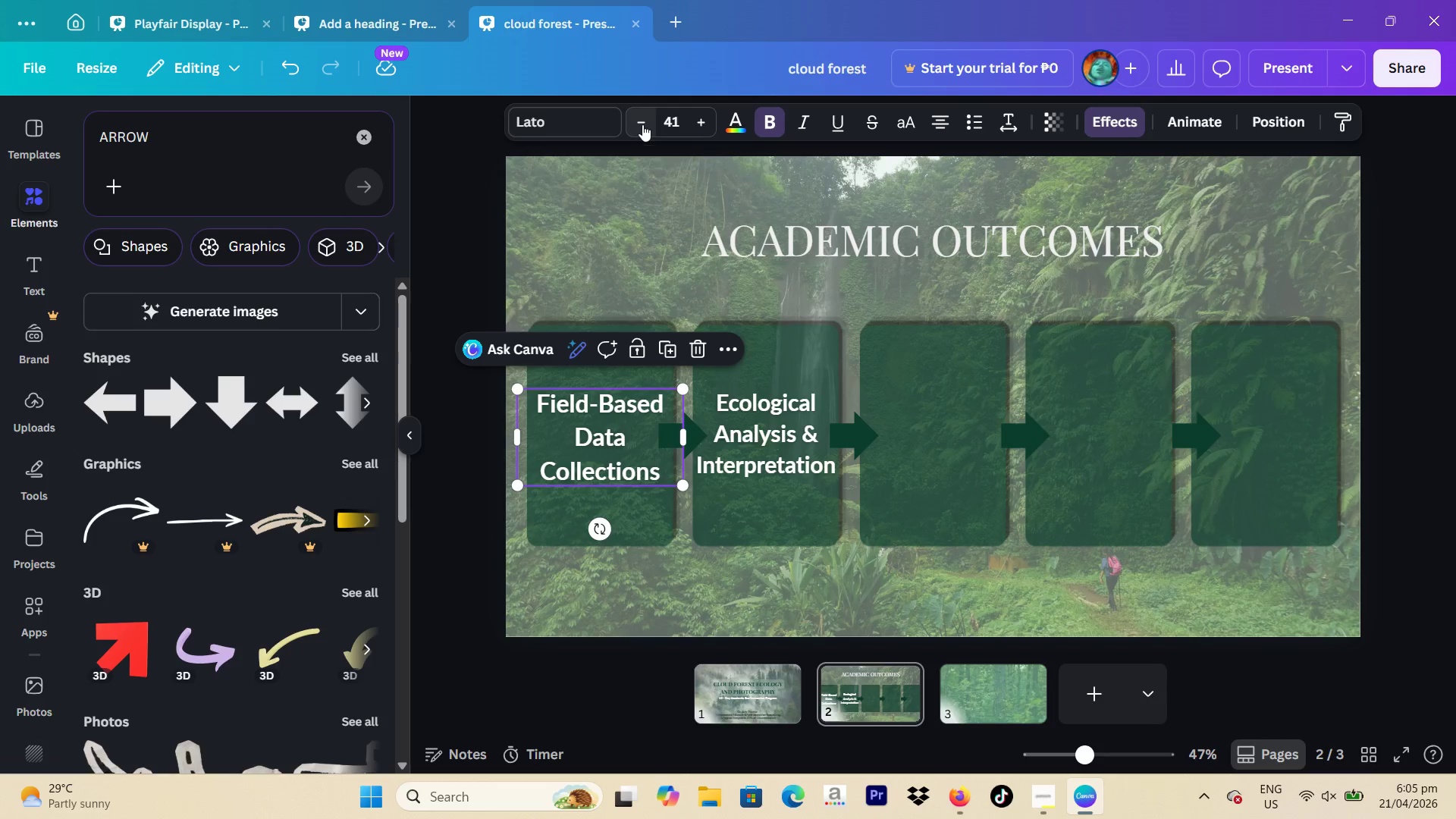 
double_click([642, 124])
 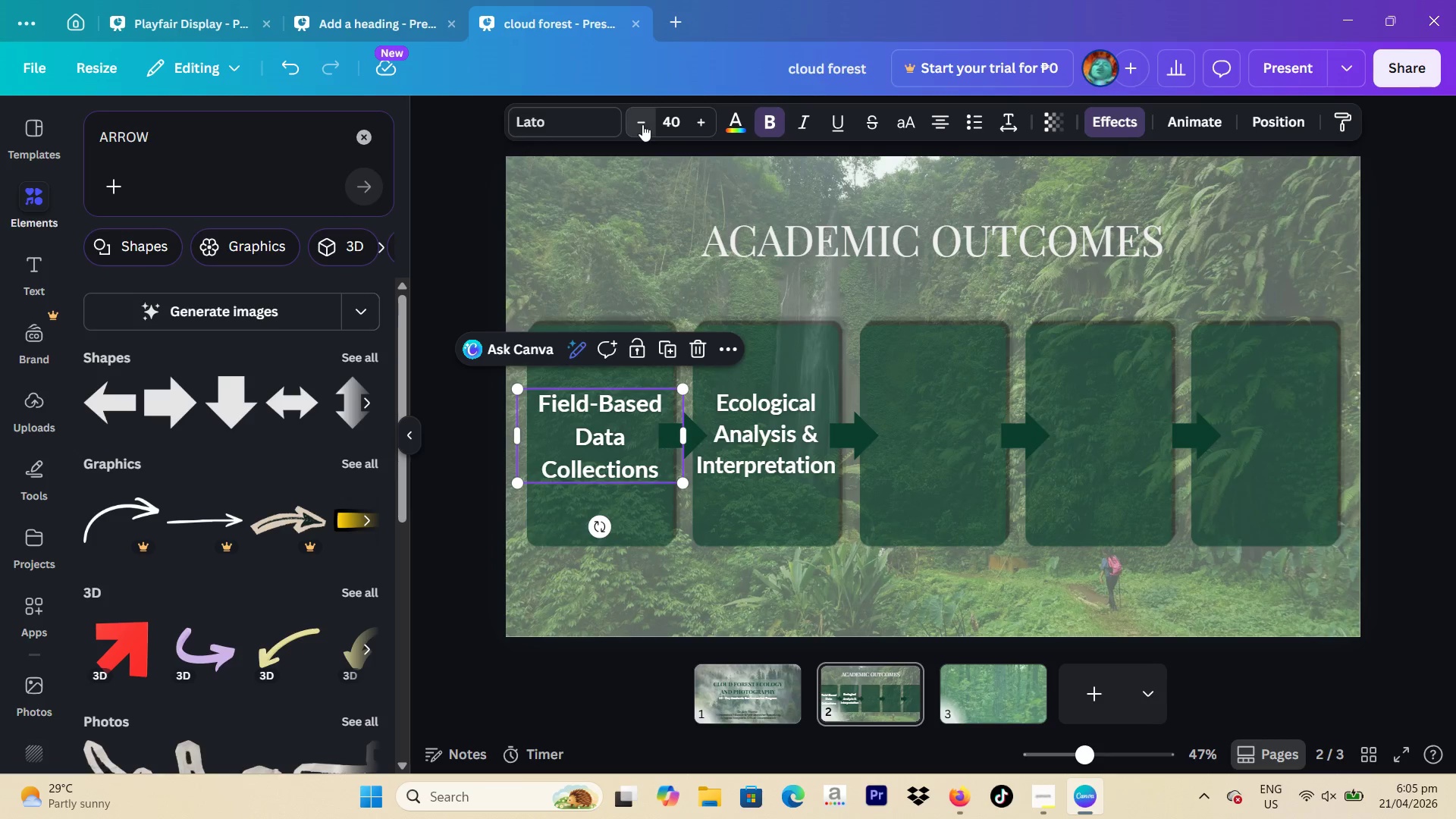 
triple_click([642, 124])
 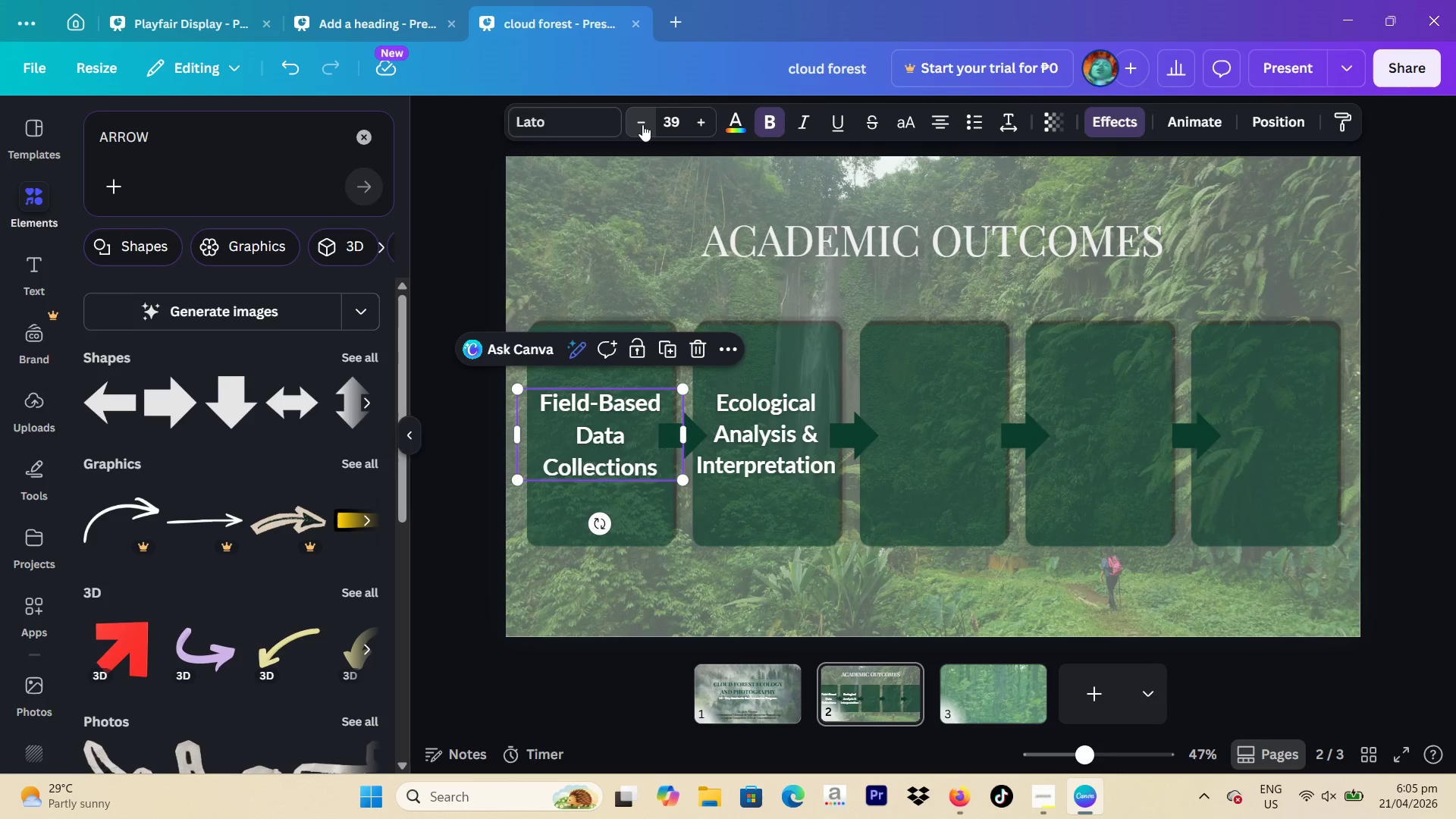 
triple_click([642, 124])
 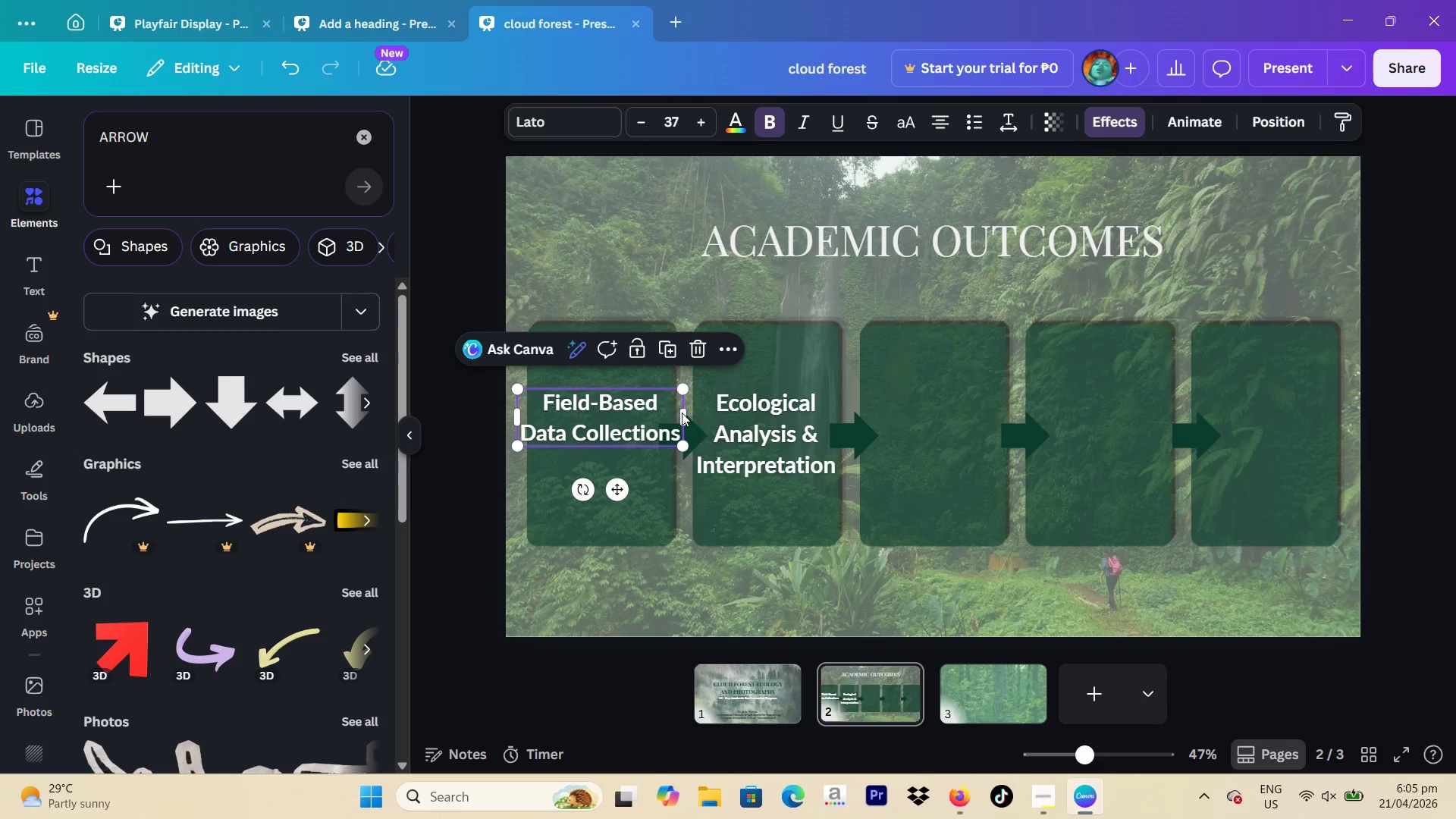 
left_click_drag(start_coordinate=[683, 415], to_coordinate=[672, 416])
 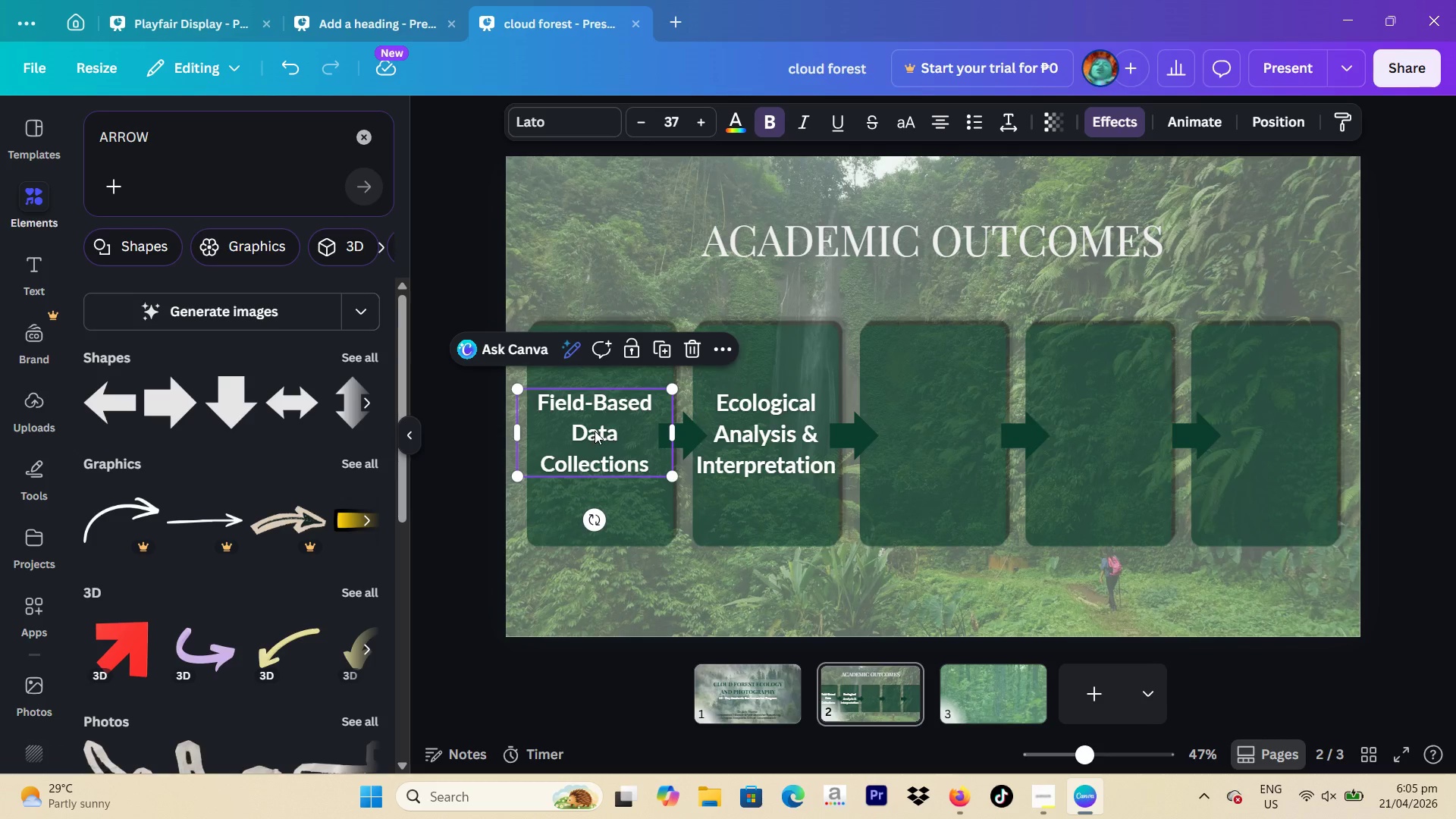 
left_click_drag(start_coordinate=[592, 431], to_coordinate=[600, 431])
 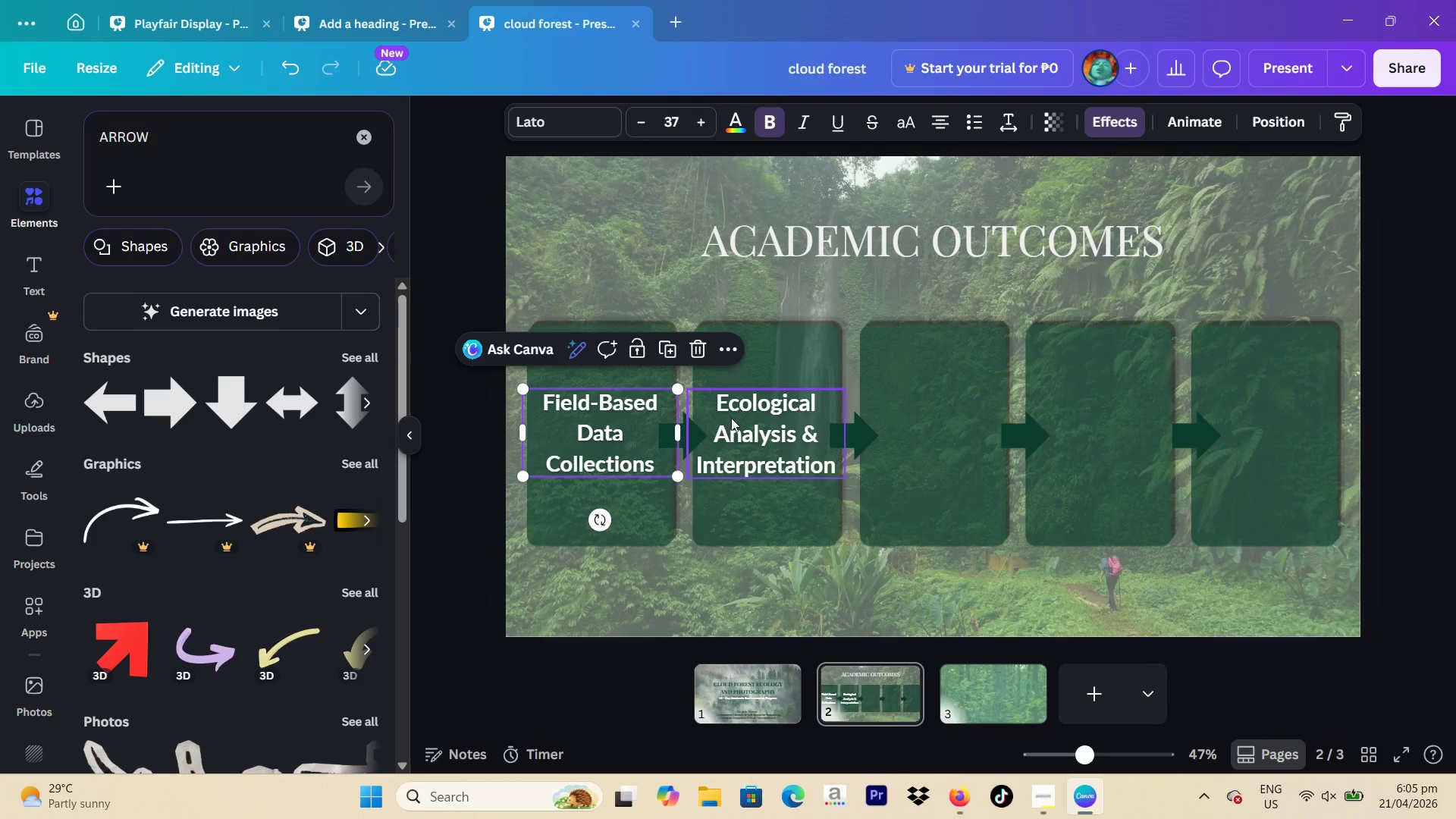 
left_click([731, 418])
 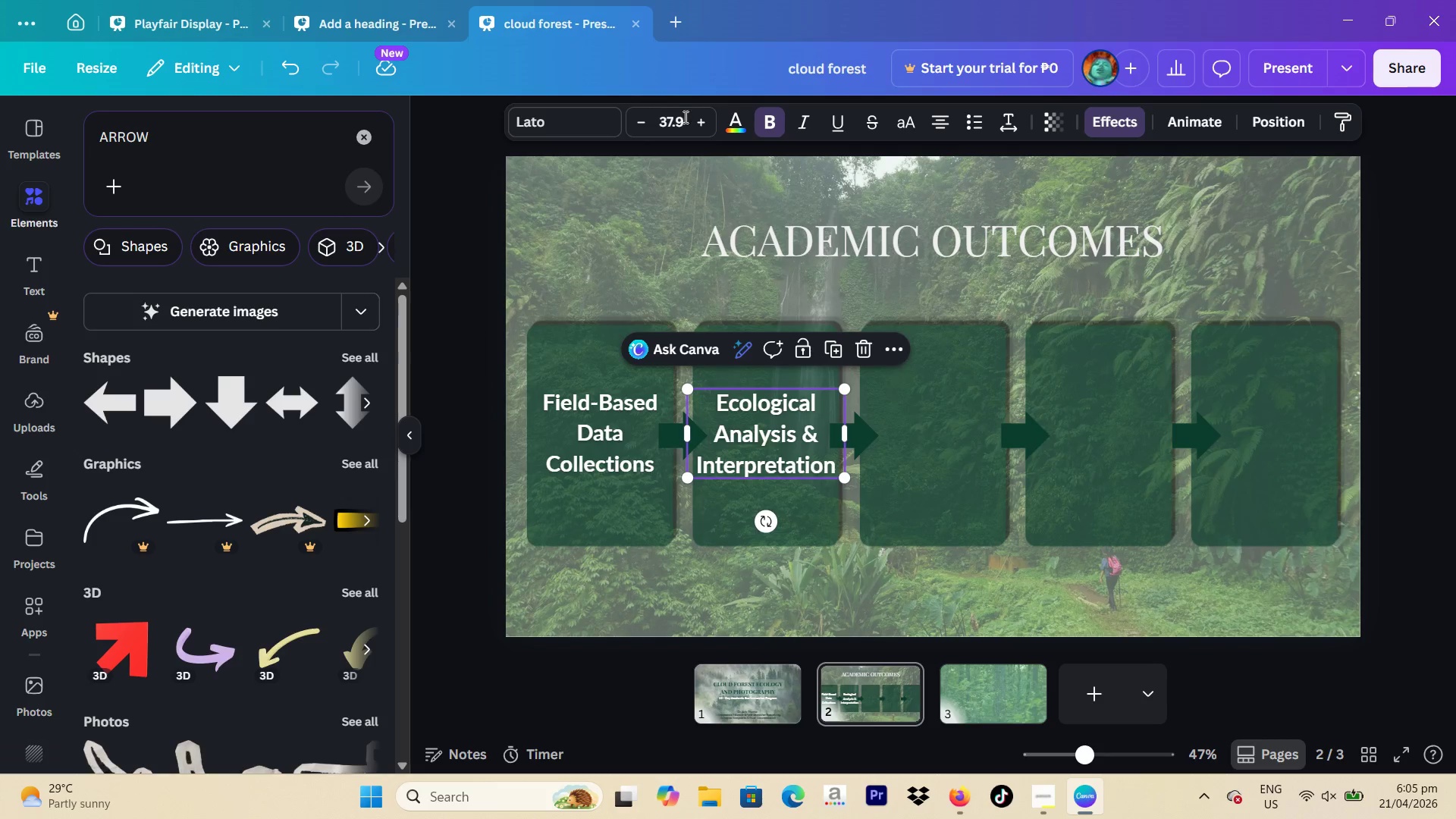 
left_click([683, 127])
 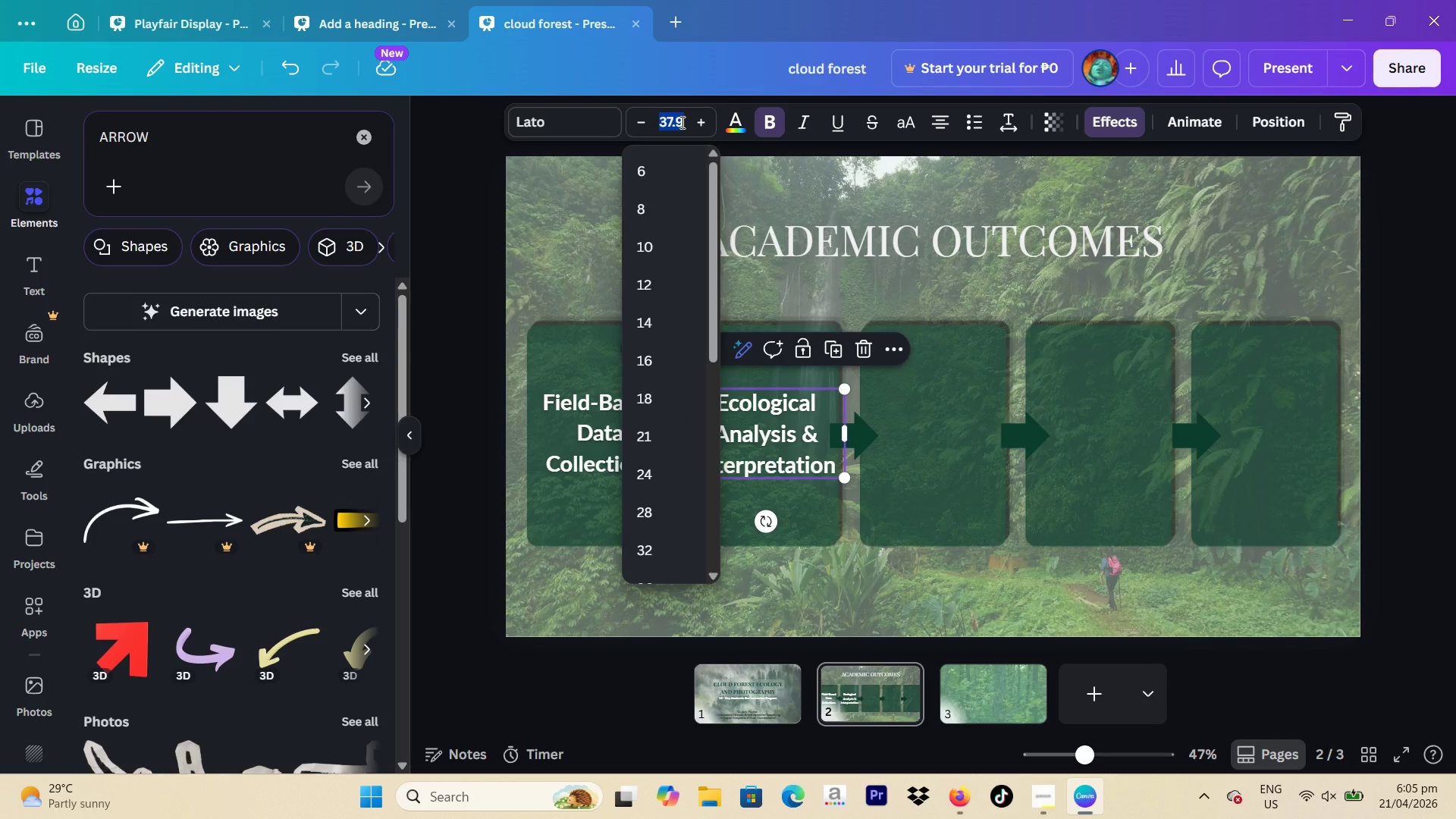 
type(37)
 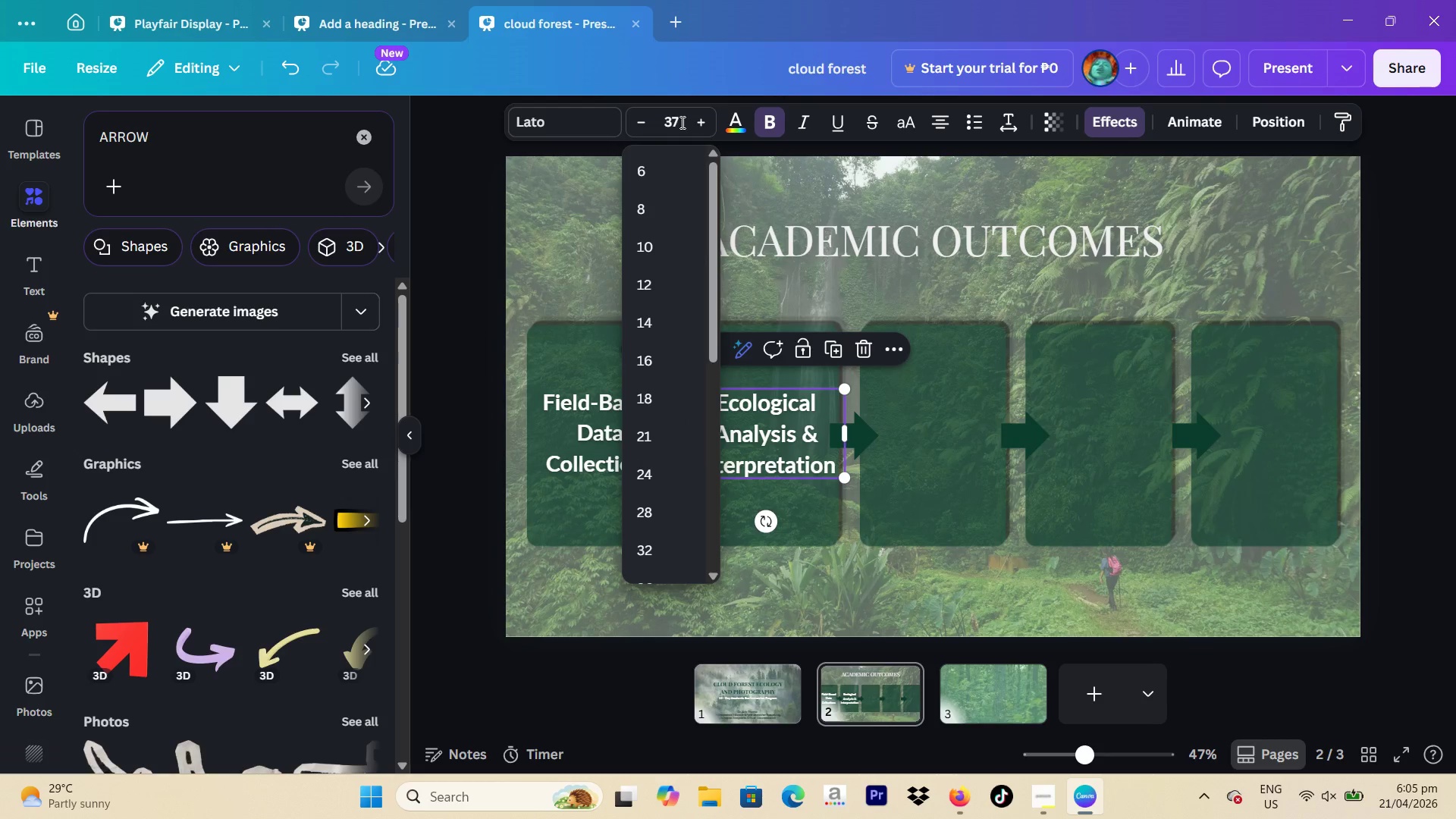 
key(Enter)
 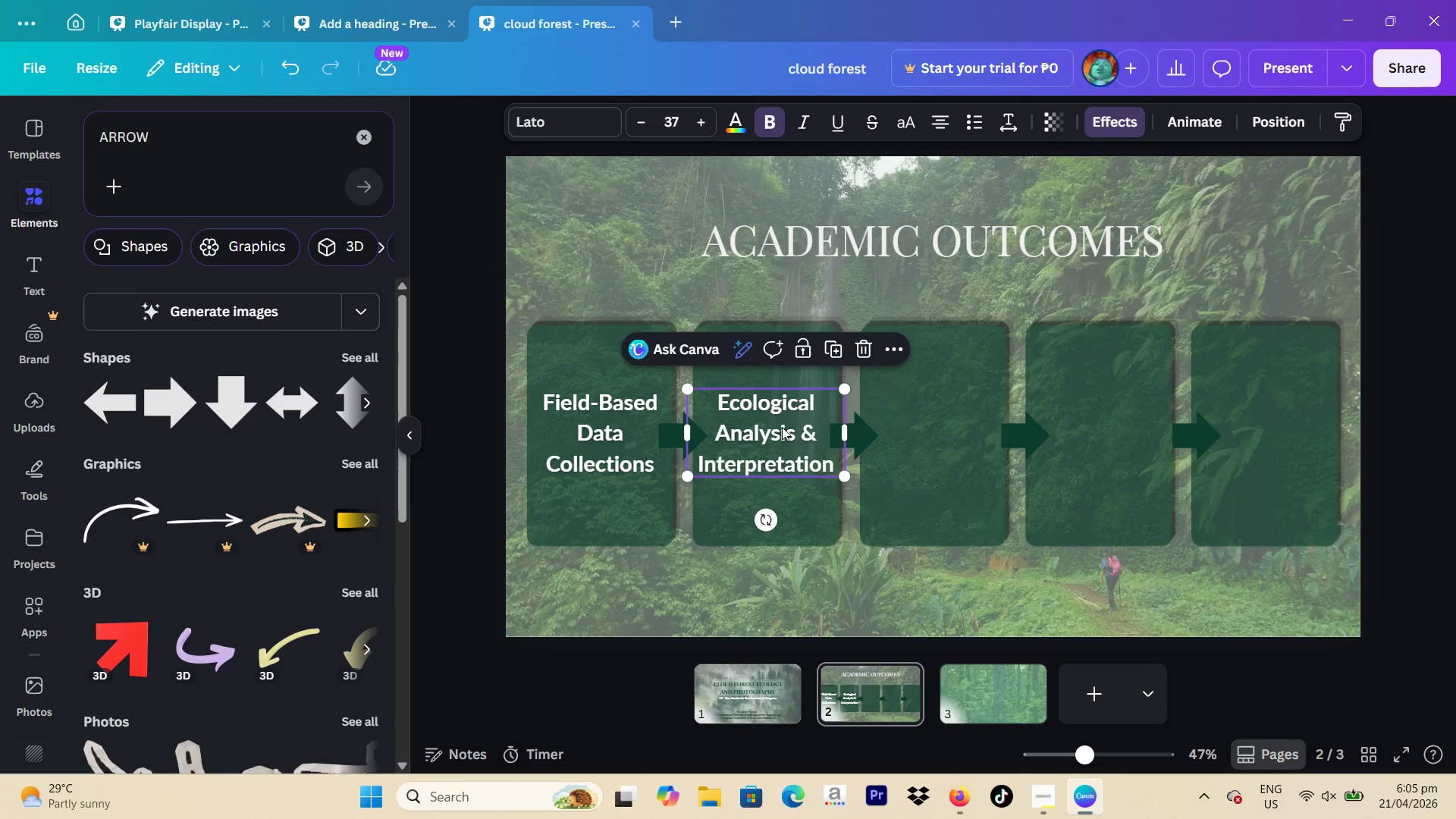 
left_click_drag(start_coordinate=[777, 437], to_coordinate=[781, 435])
 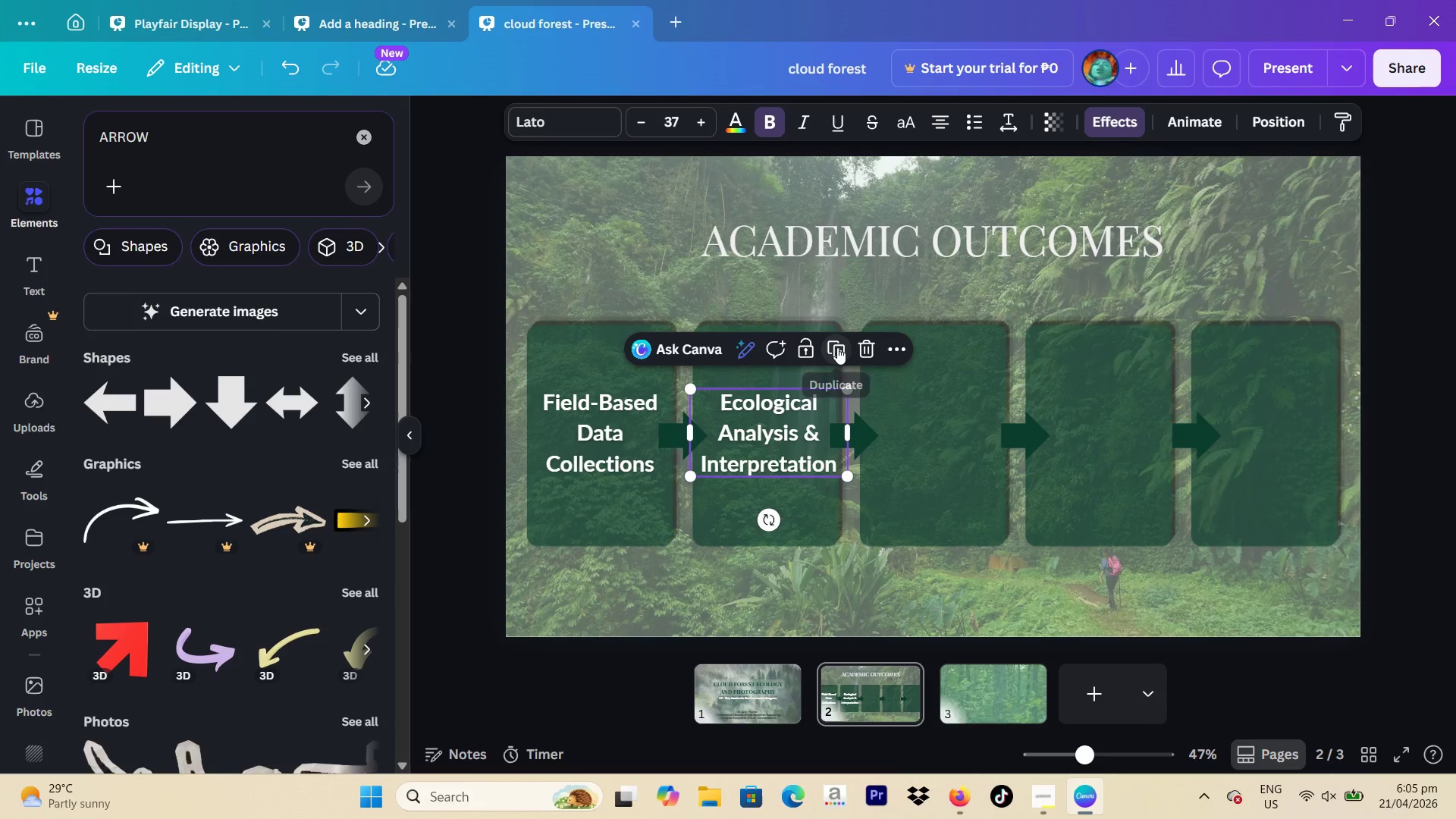 
left_click([837, 347])
 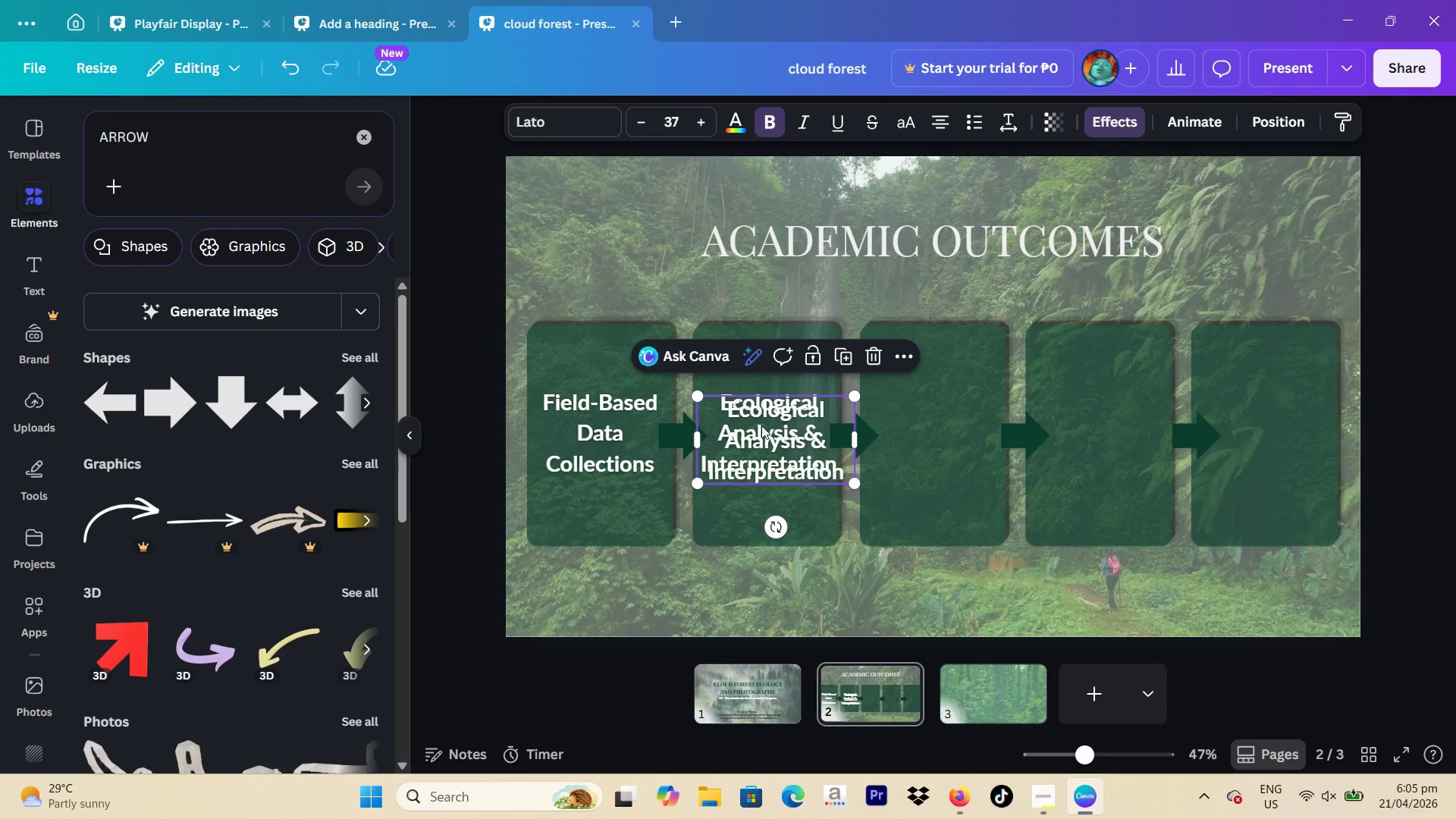 
left_click_drag(start_coordinate=[759, 440], to_coordinate=[920, 425])
 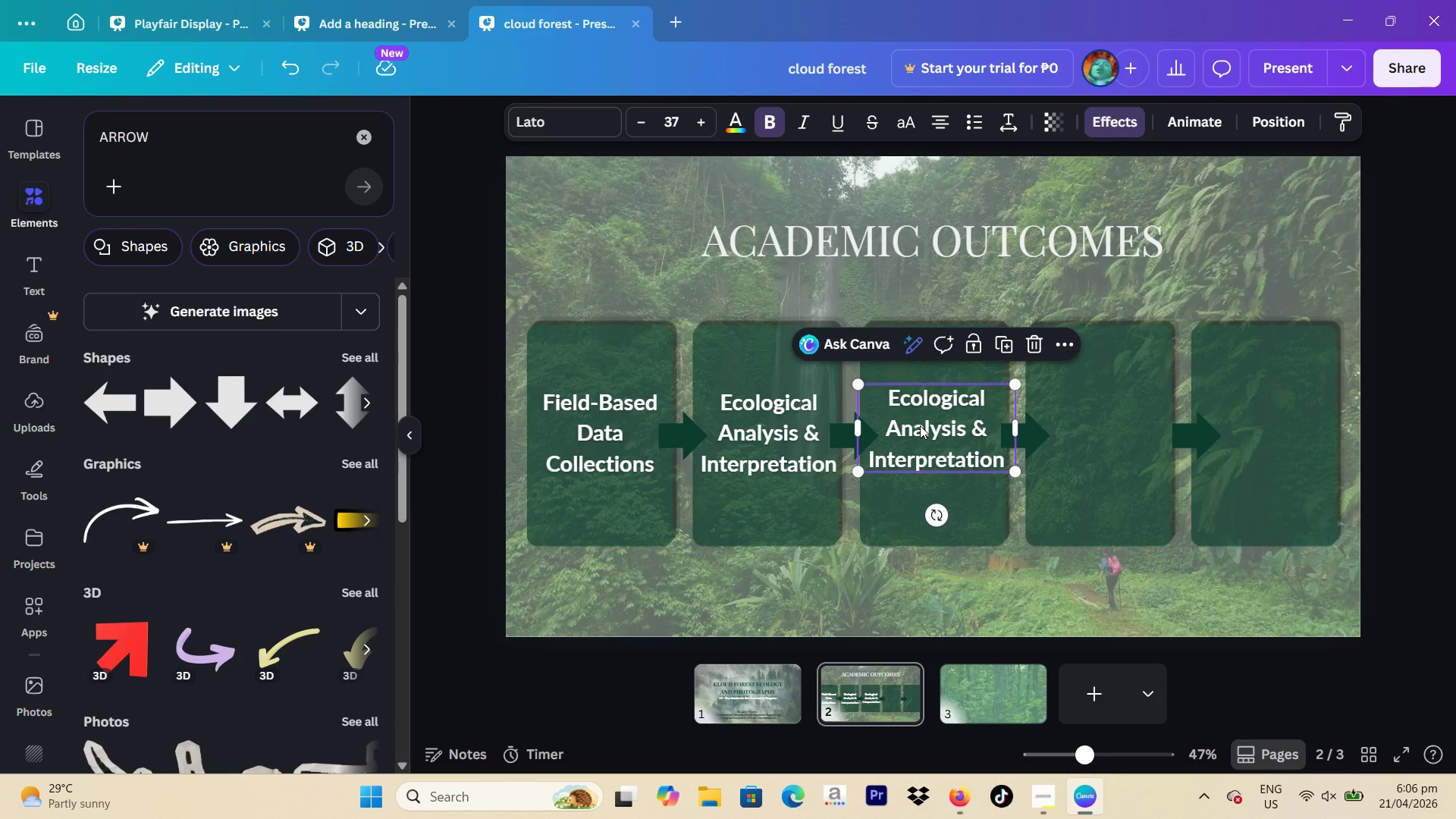 
left_click([920, 425])
 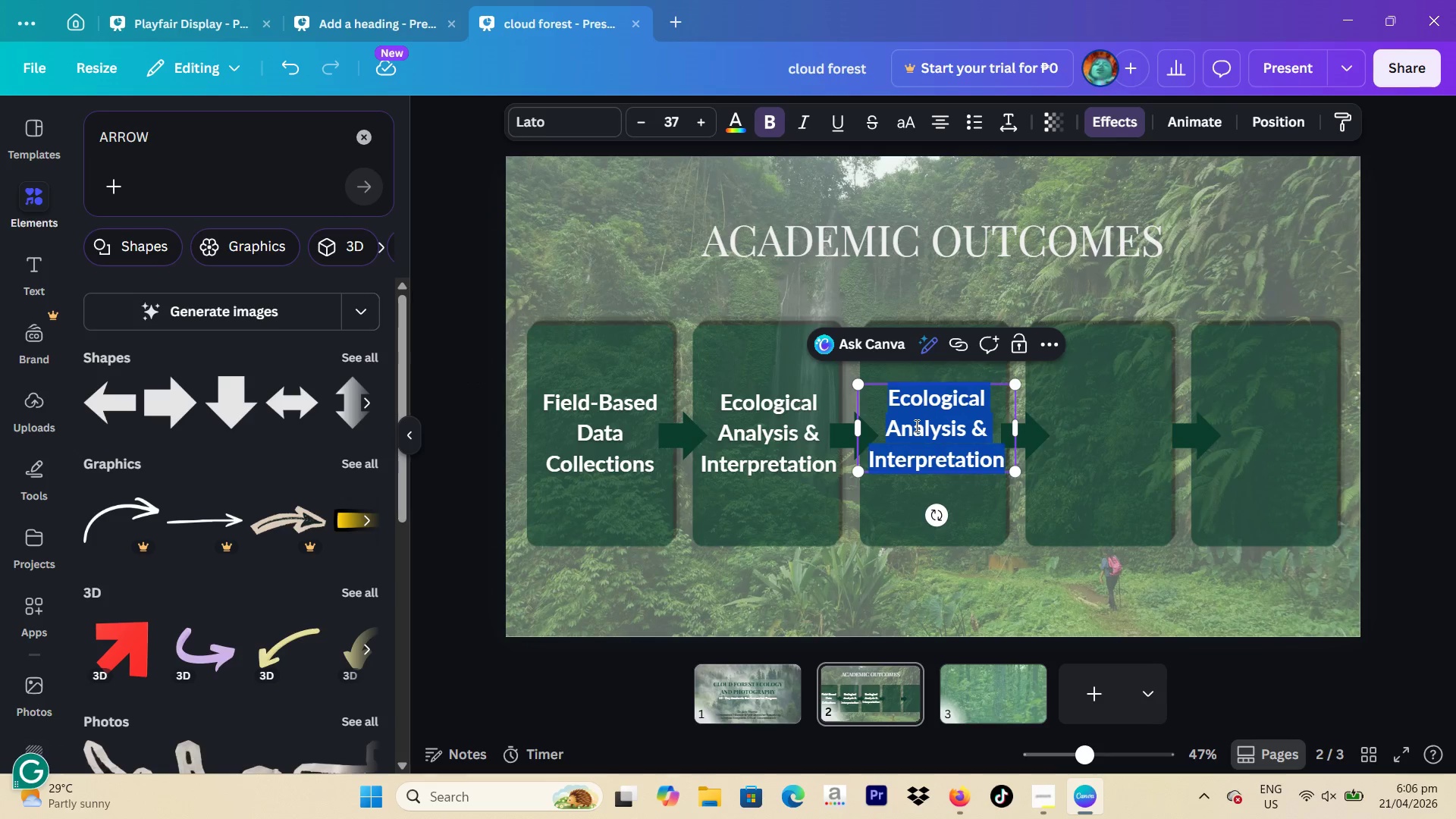 
type(Scientific Documentation)
 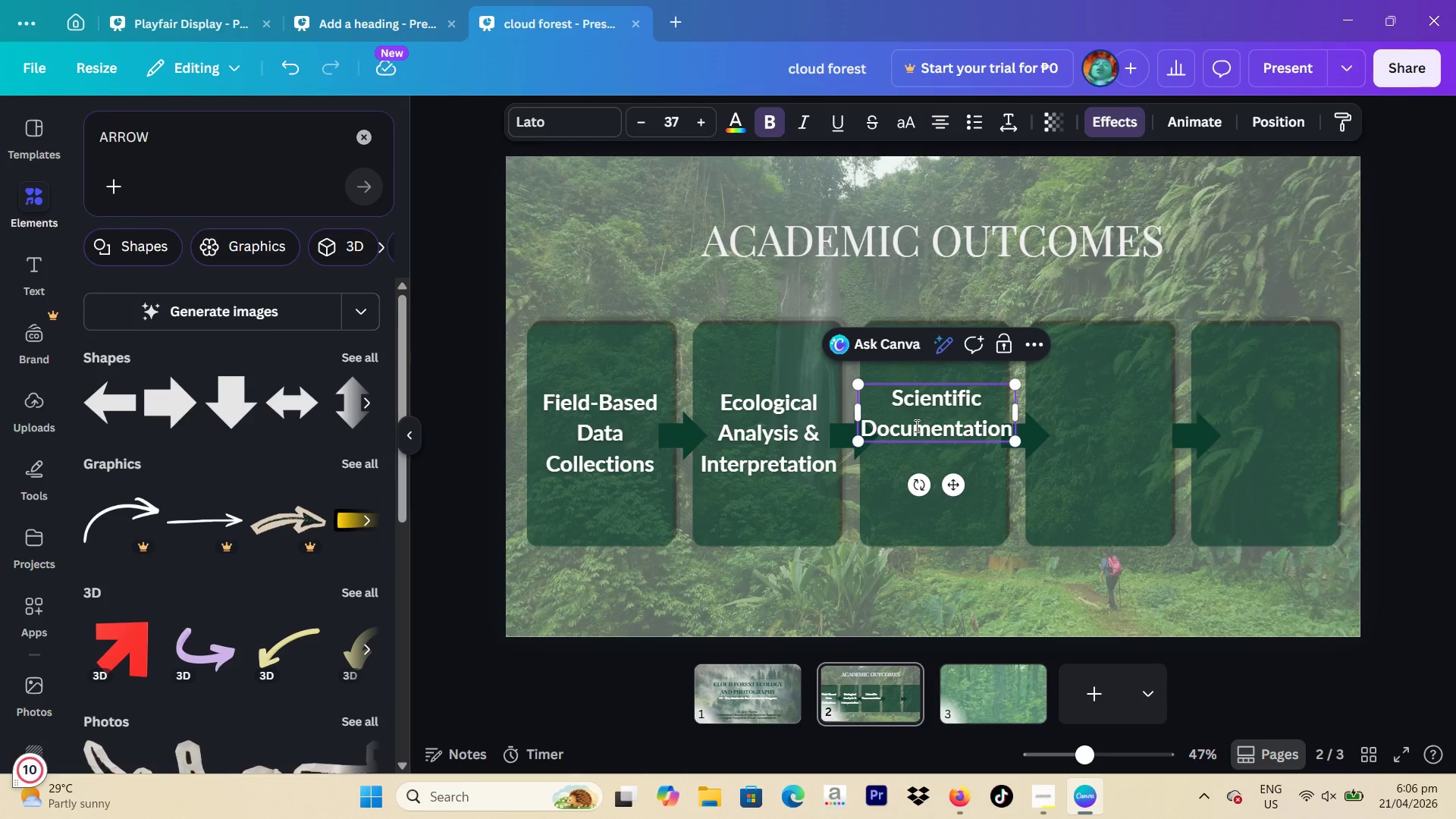 
type(()
key(Backspace)
type((Written + VIsual))
 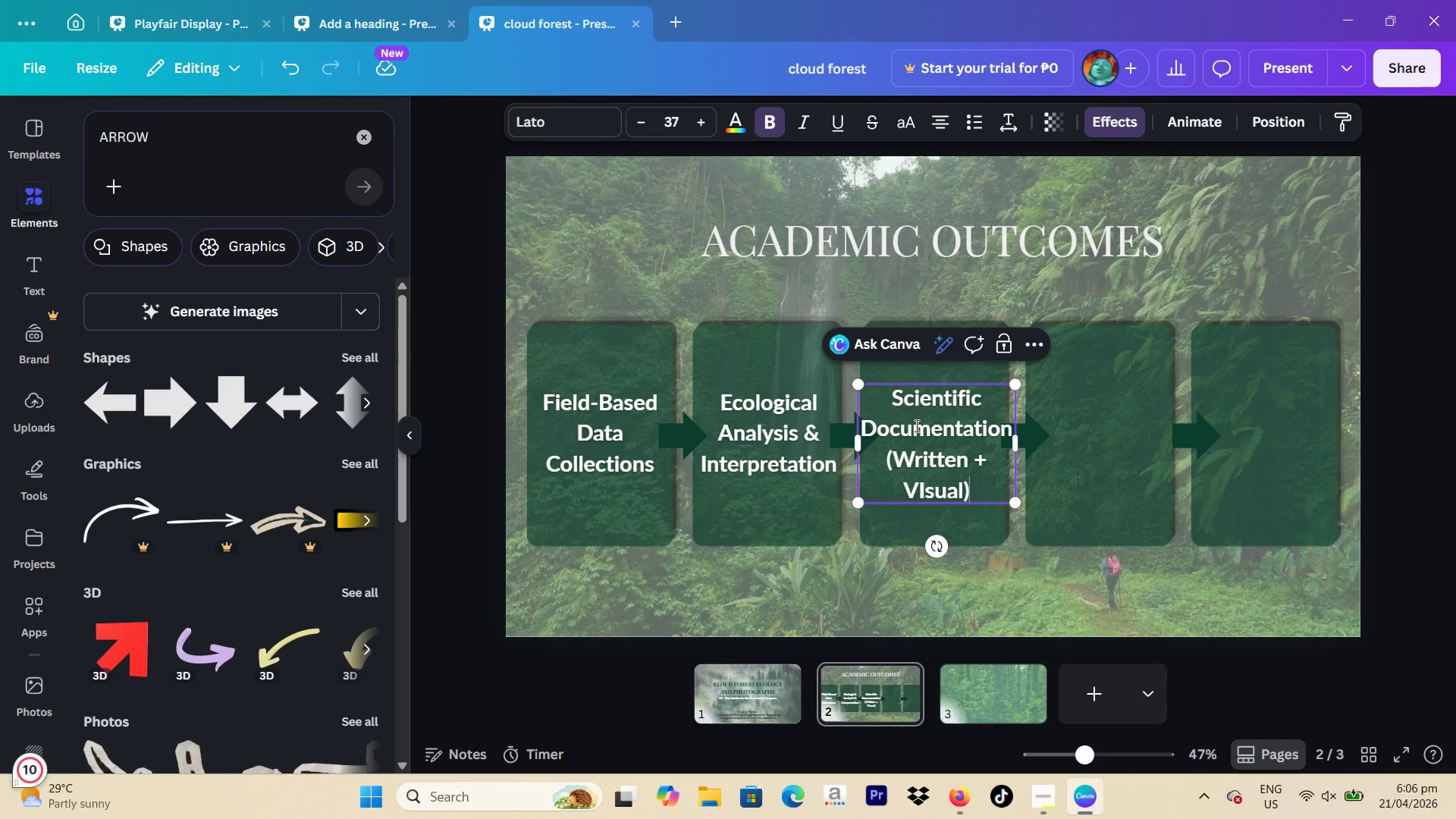 
left_click([898, 464])
 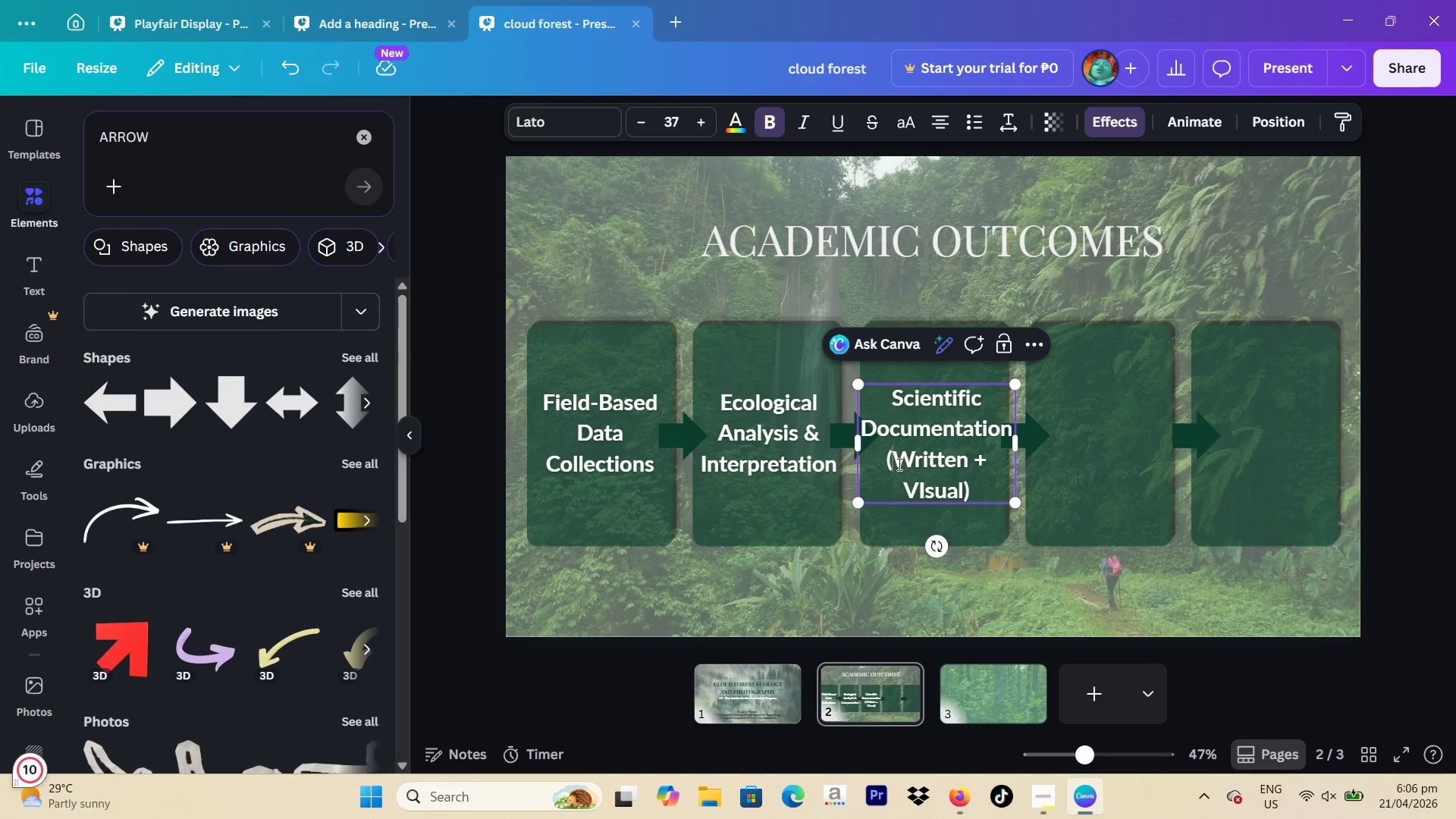 
key(Space)
 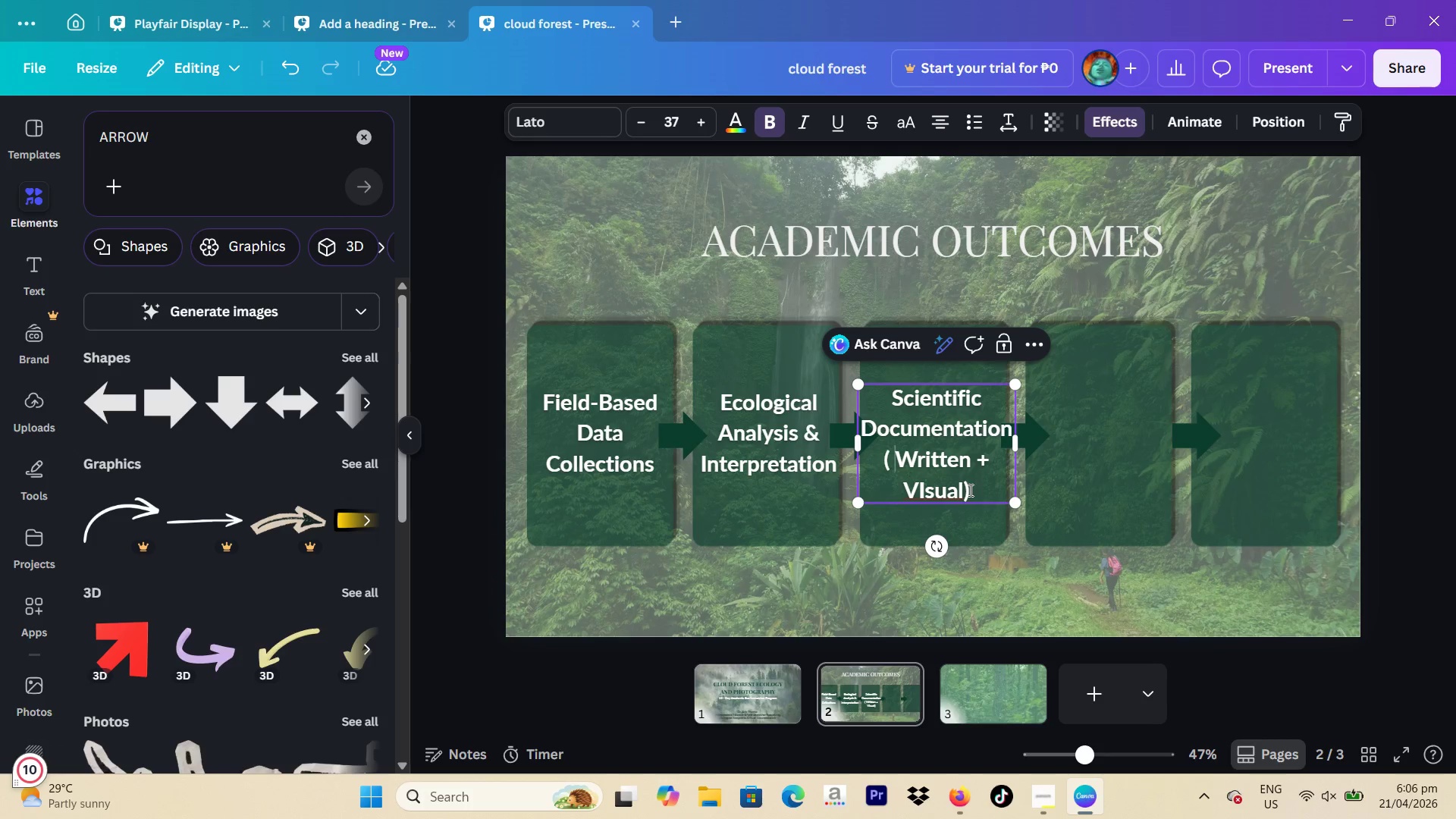 
left_click([965, 490])
 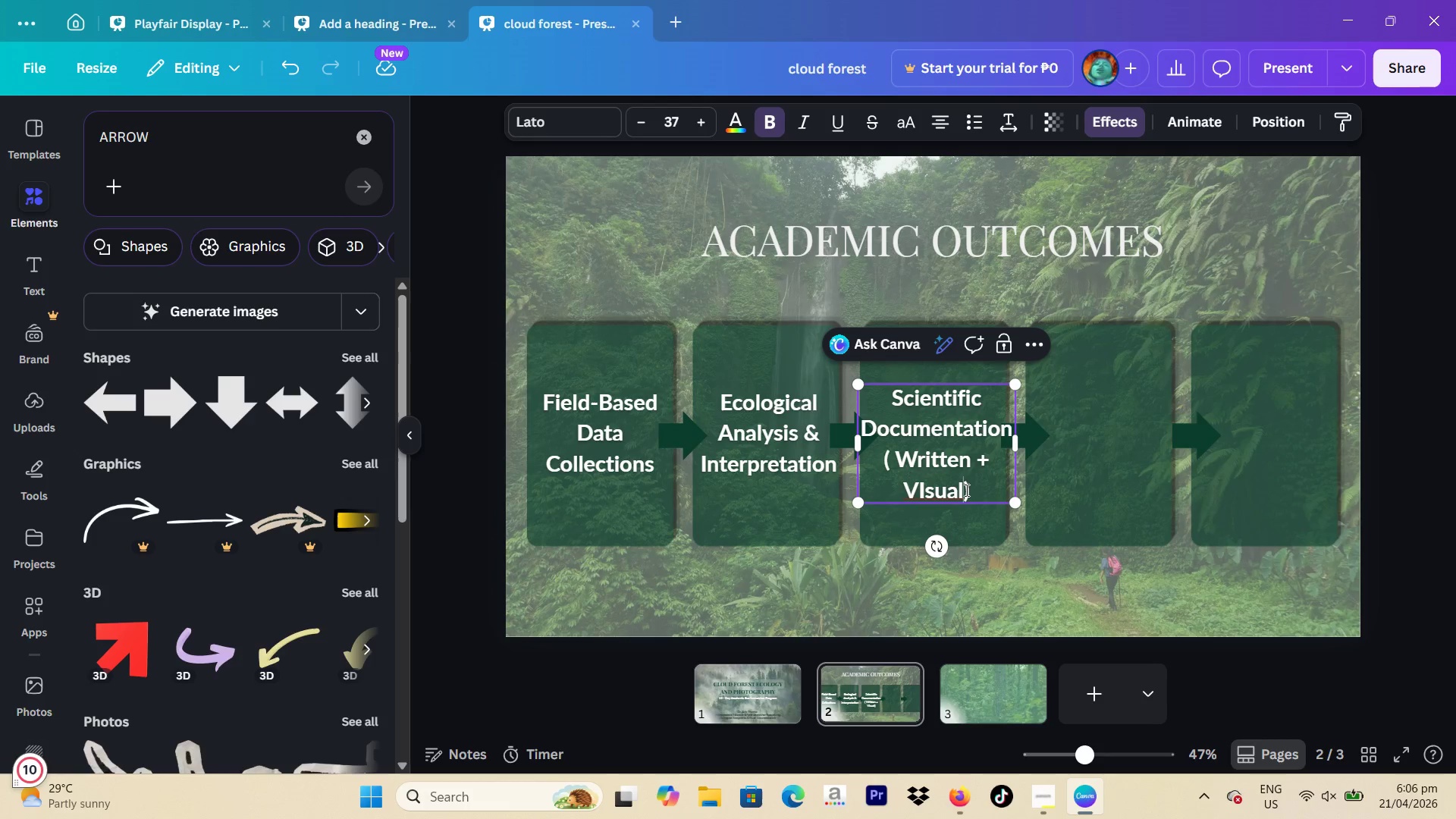 
key(Space)
 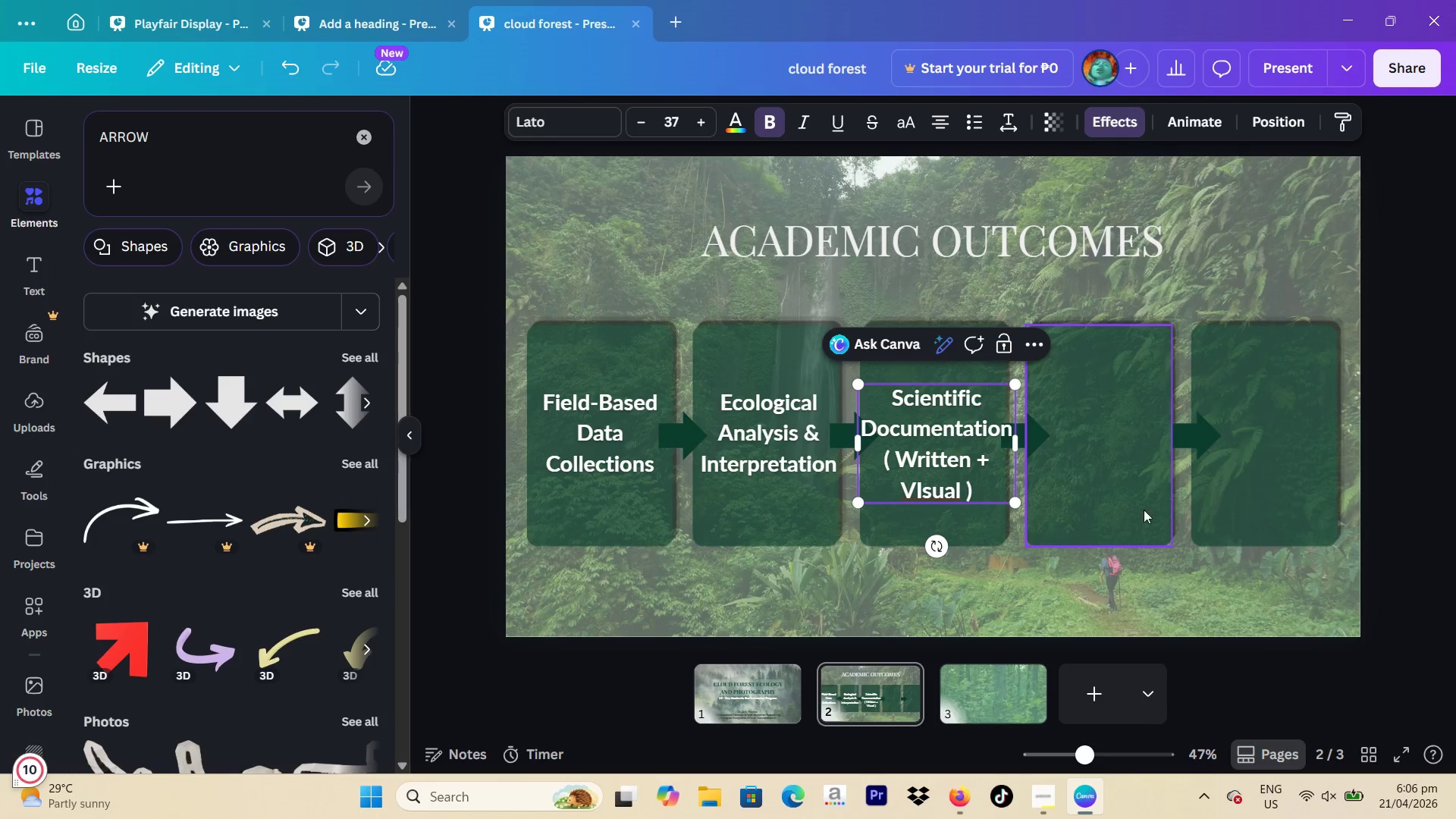 
left_click([1418, 356])
 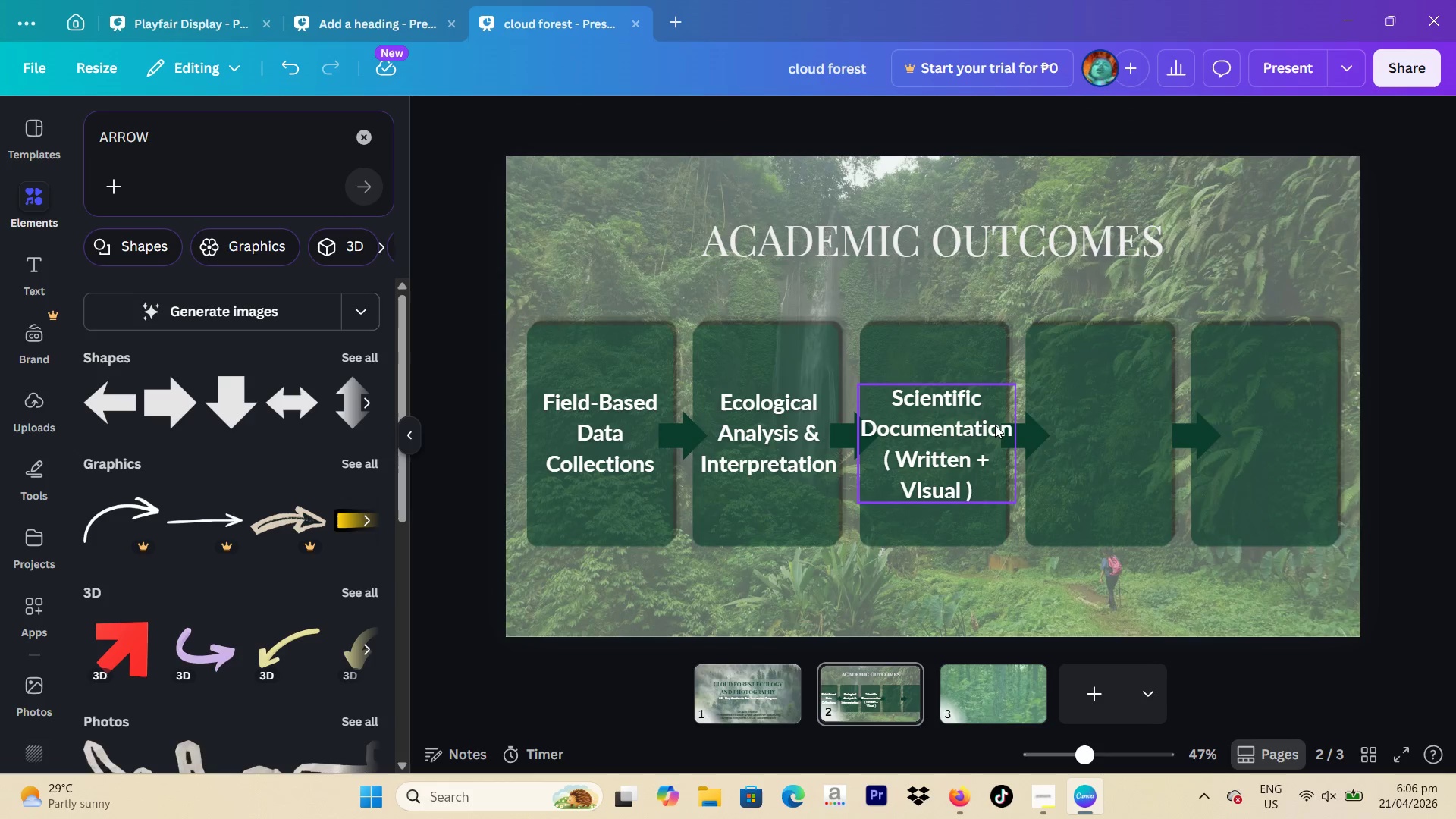 
left_click_drag(start_coordinate=[969, 431], to_coordinate=[968, 408])
 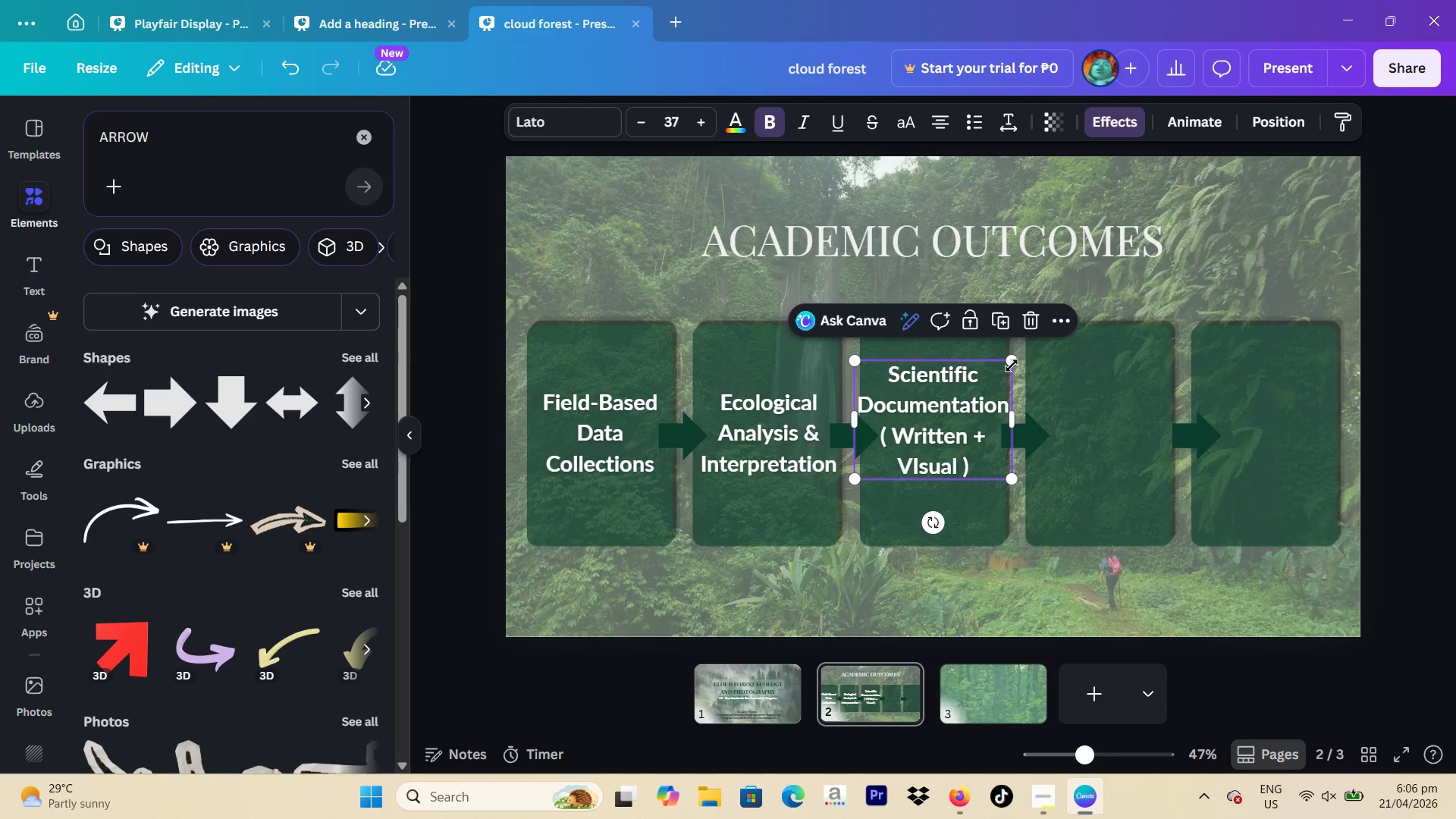 
left_click_drag(start_coordinate=[1012, 366], to_coordinate=[1005, 377])
 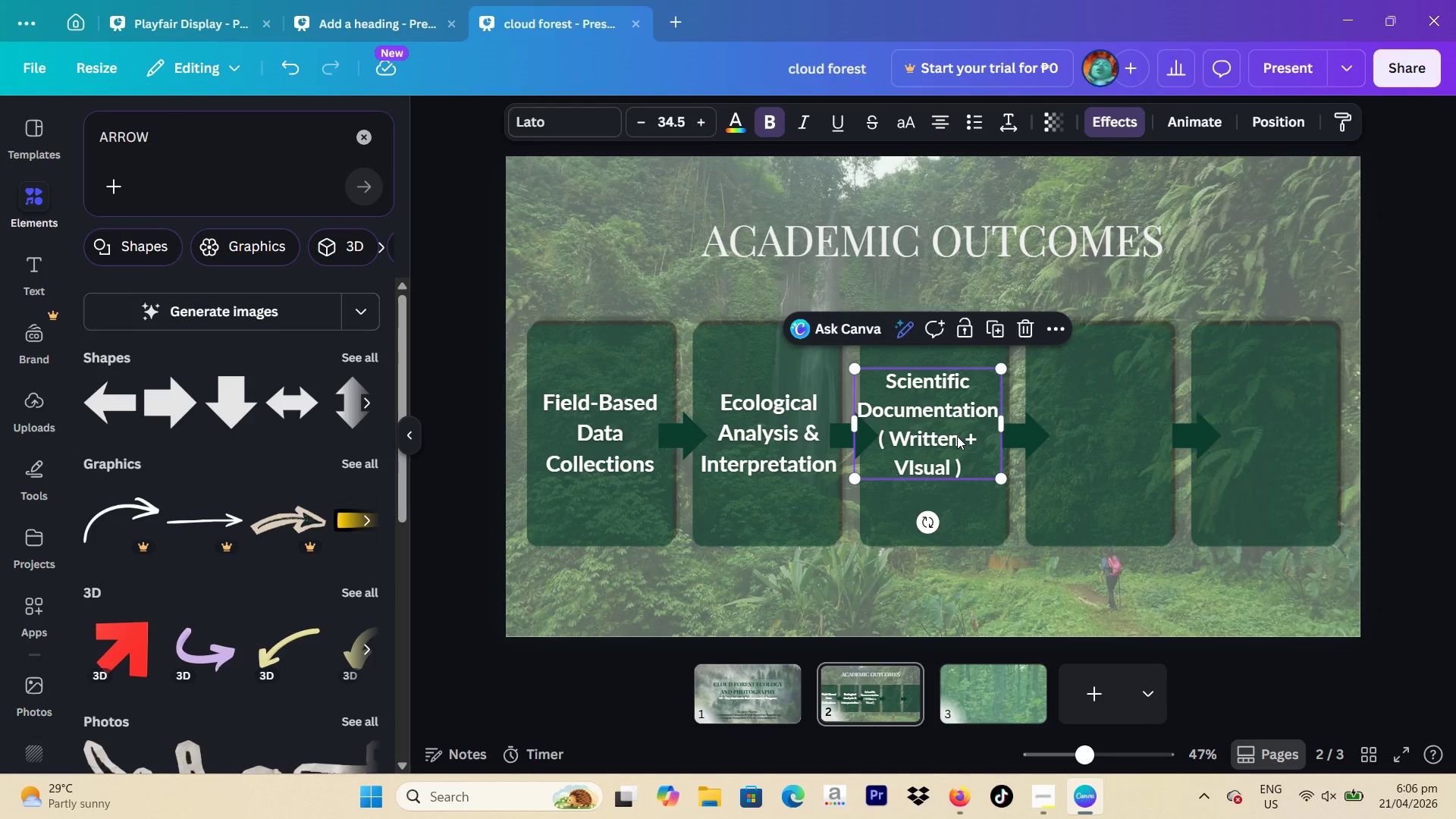 
left_click_drag(start_coordinate=[957, 436], to_coordinate=[961, 438])
 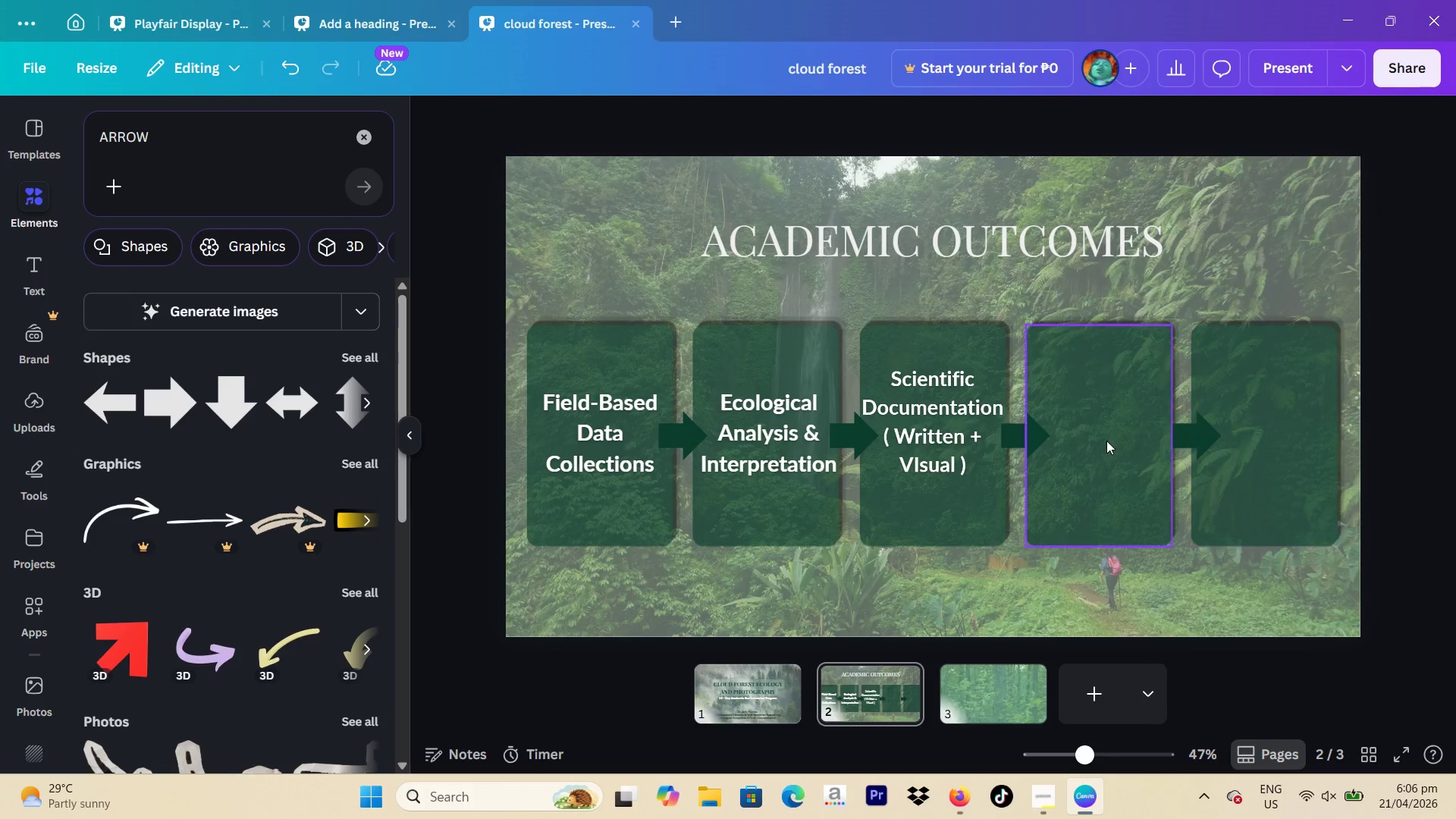 
left_click([899, 446])
 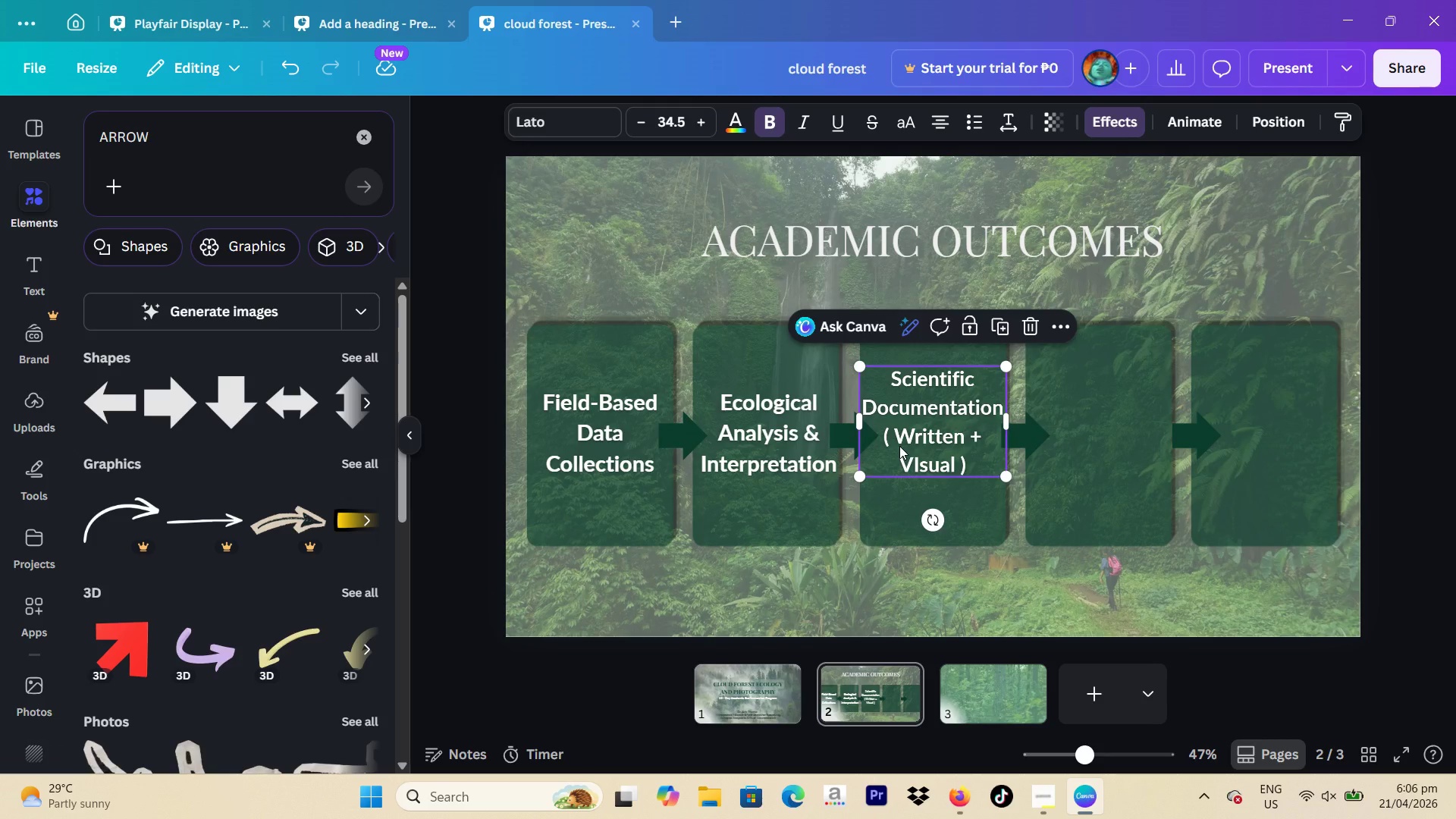 
key(ArrowRight)
 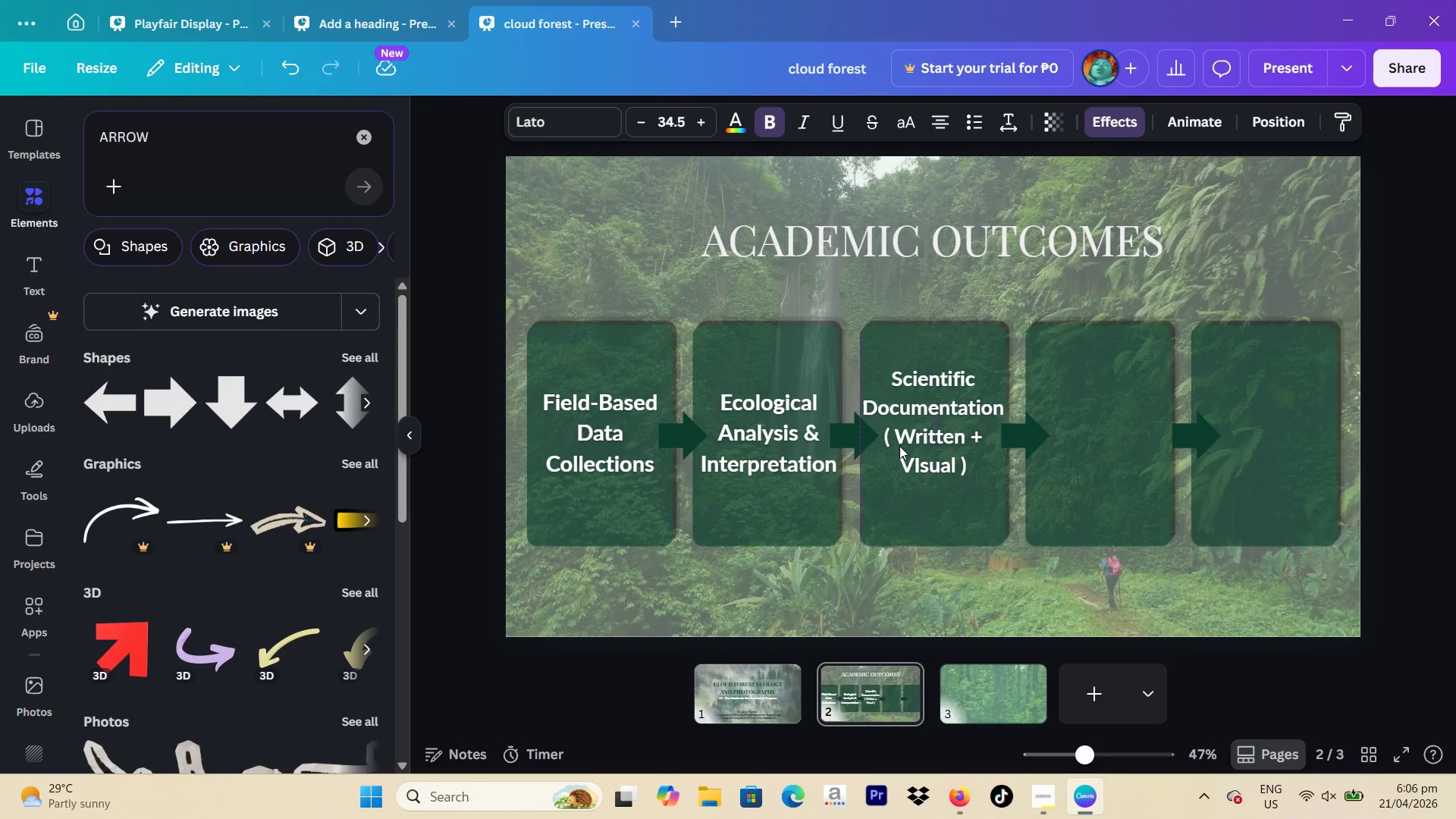 
key(ArrowRight)
 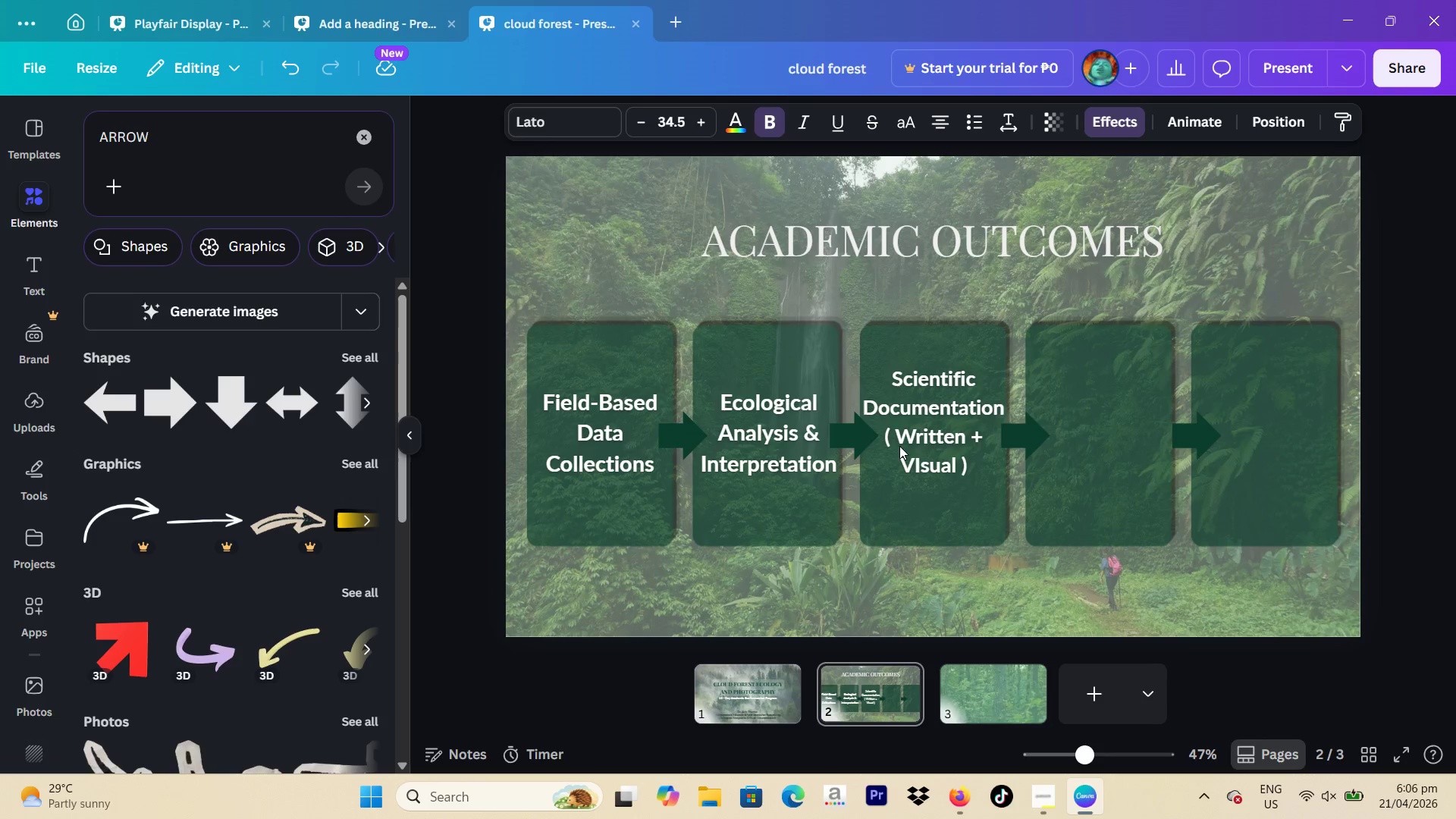 
key(ArrowRight)
 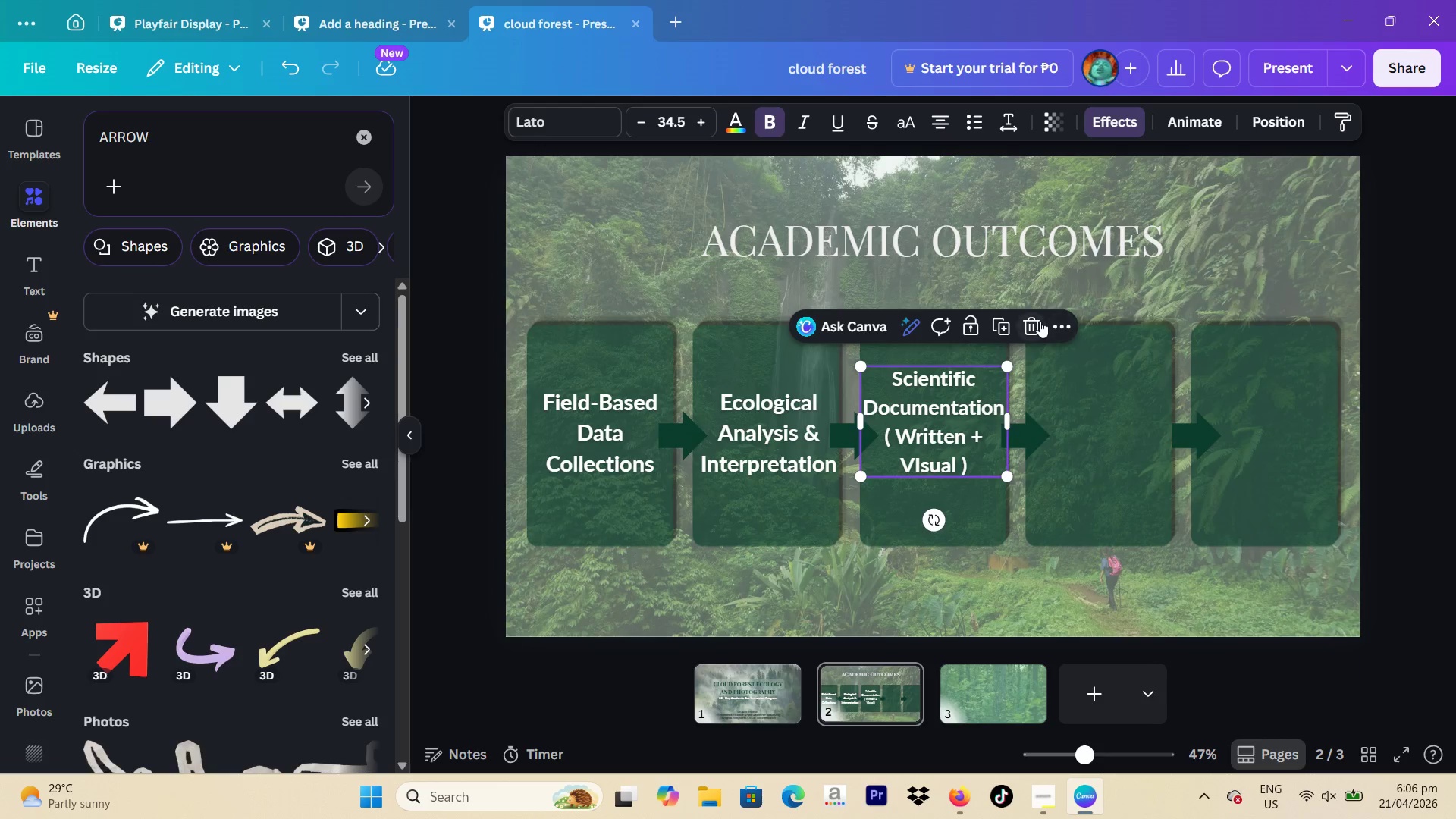 
left_click([821, 417])
 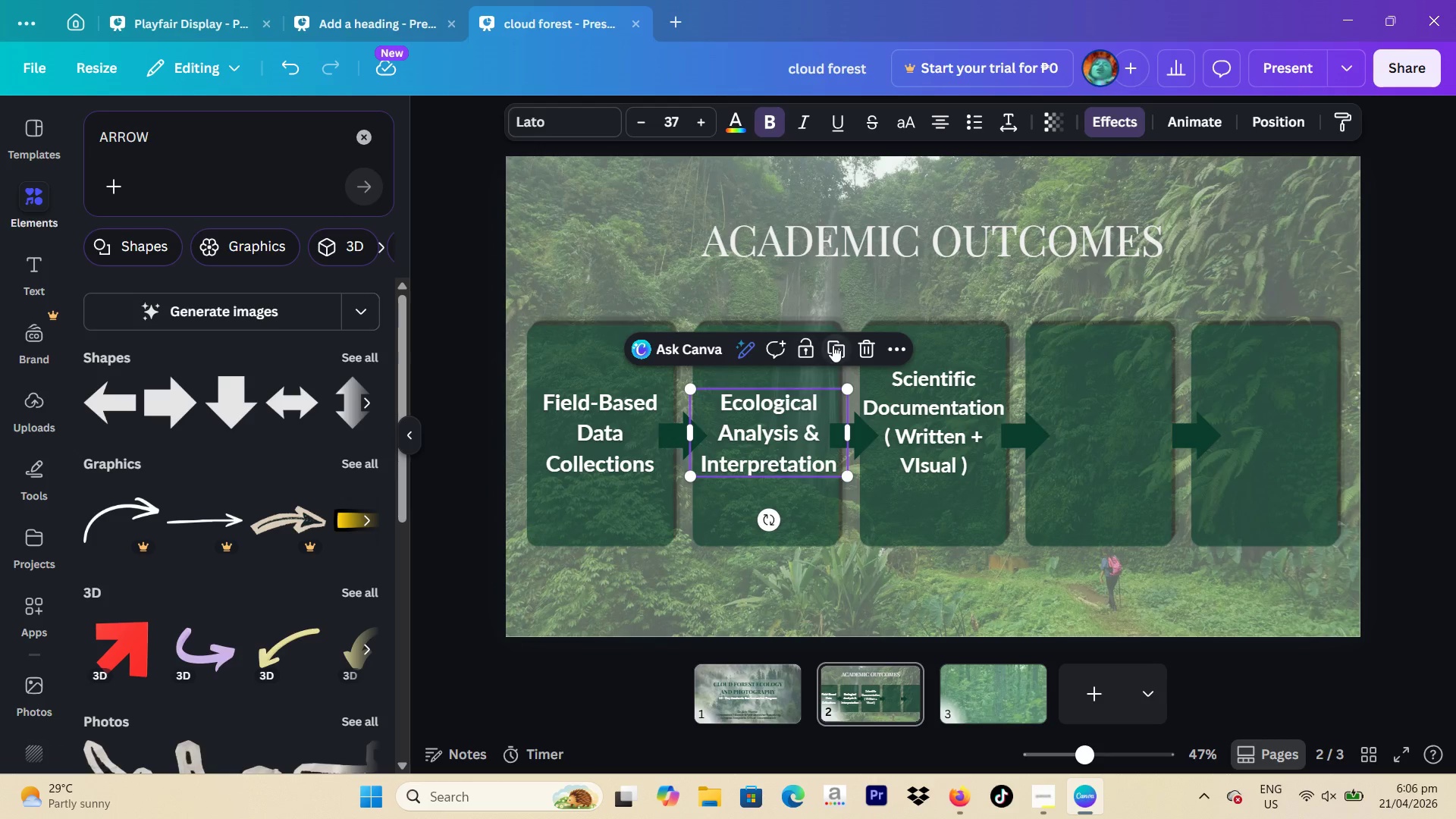 
left_click([833, 345])
 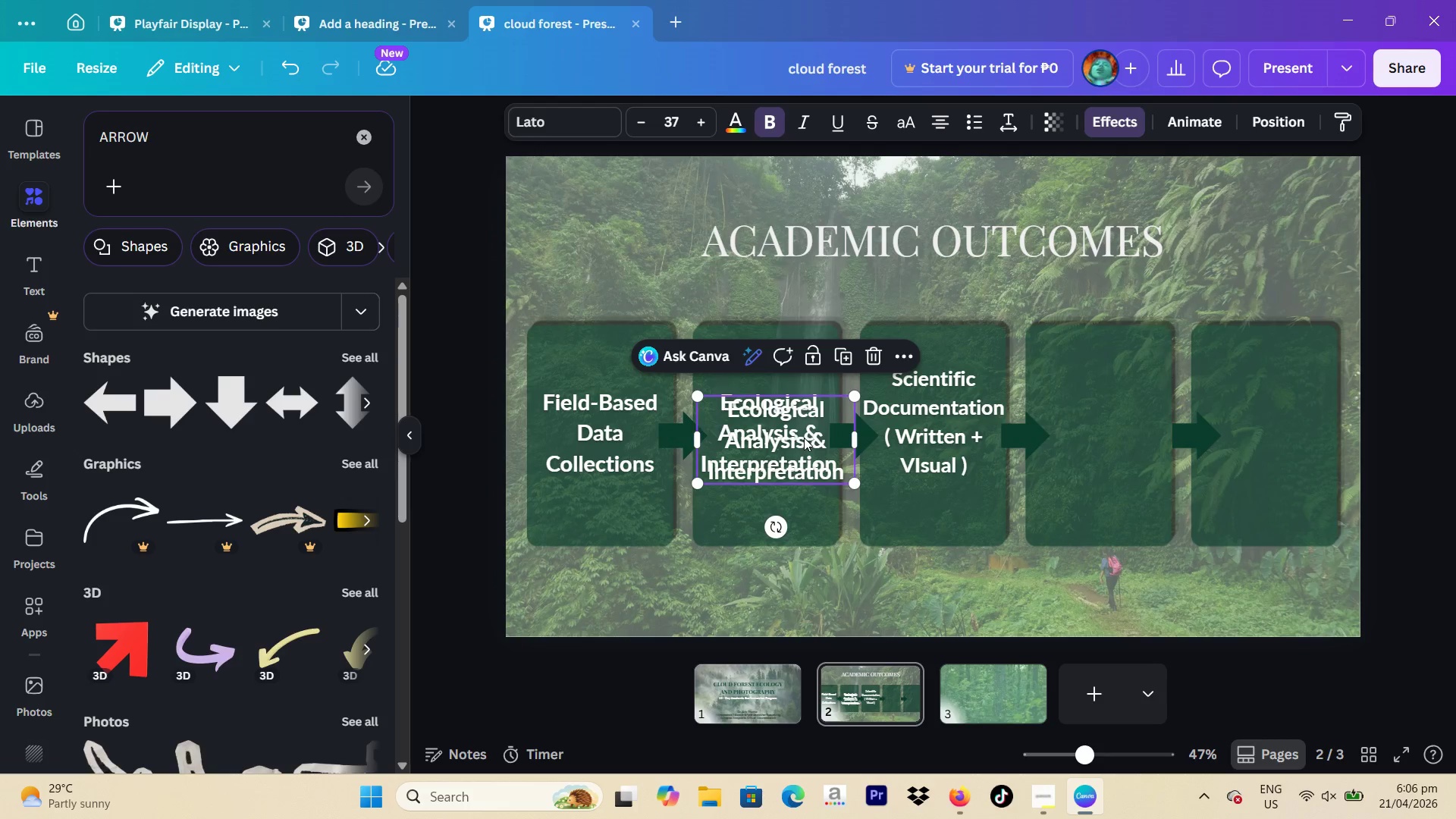 
left_click_drag(start_coordinate=[804, 438], to_coordinate=[1128, 436])
 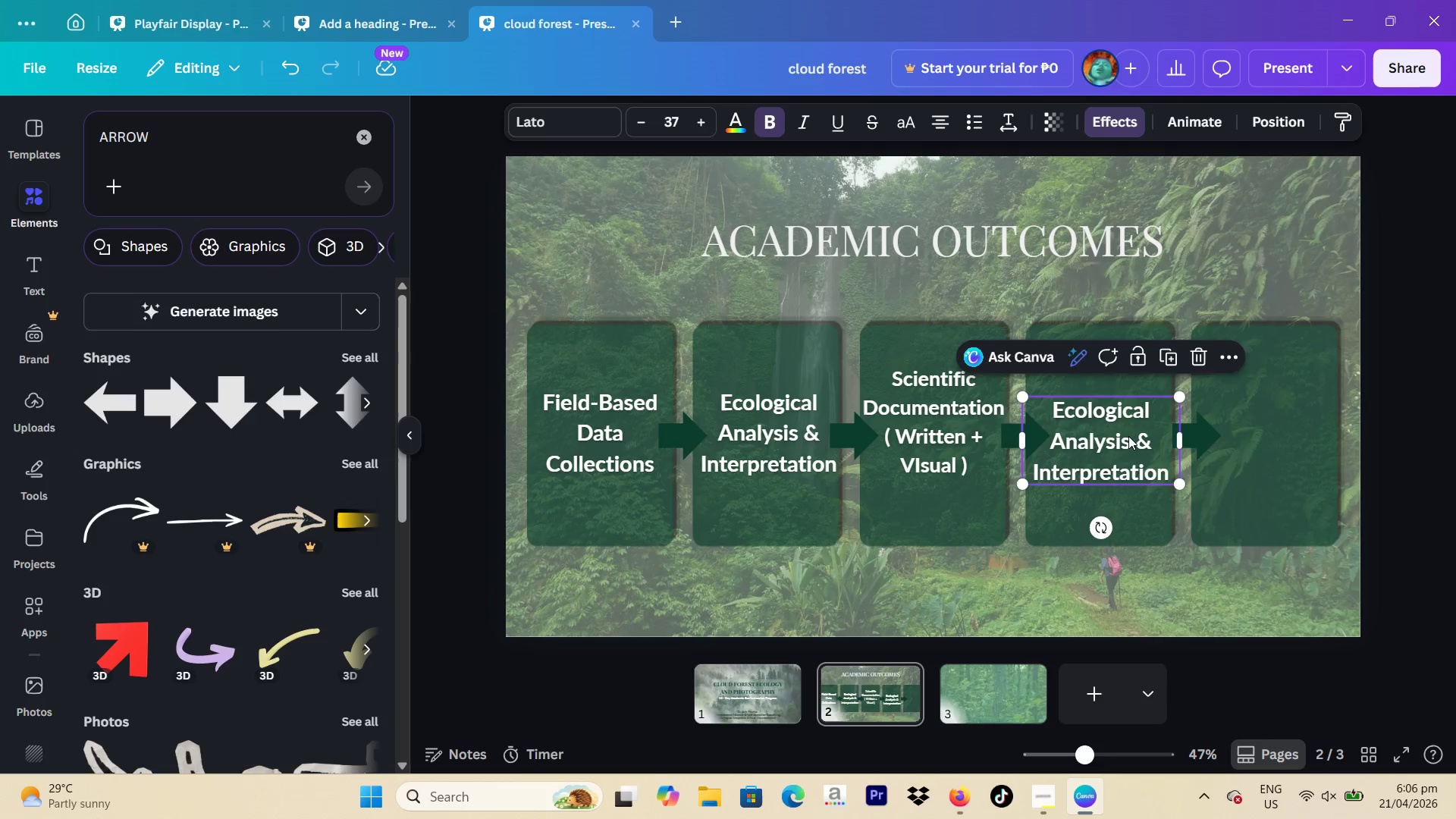 
left_click([1128, 436])
 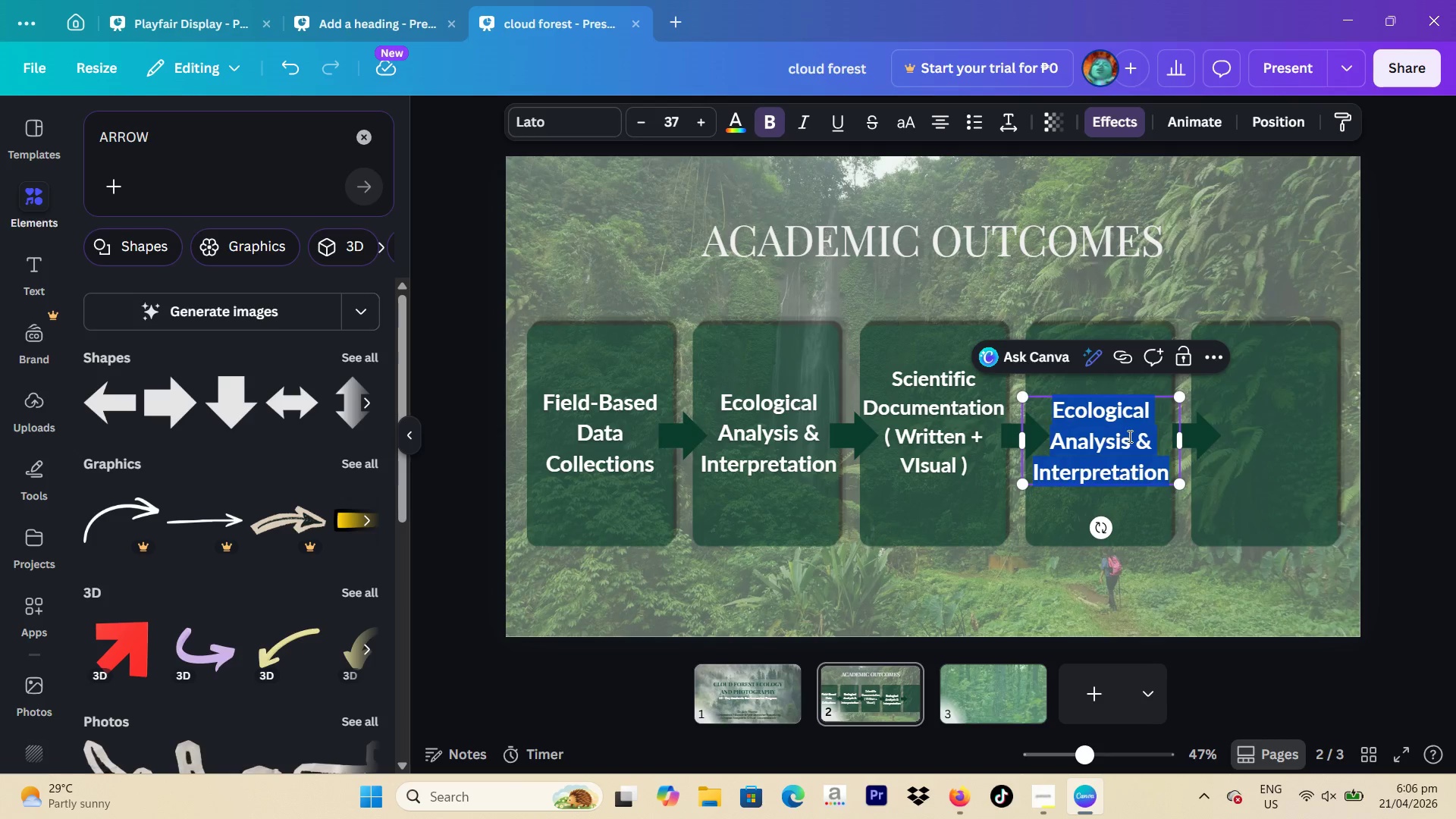 
type(Synthesis of Environt)
key(Backspace)
type(mental Insights)
 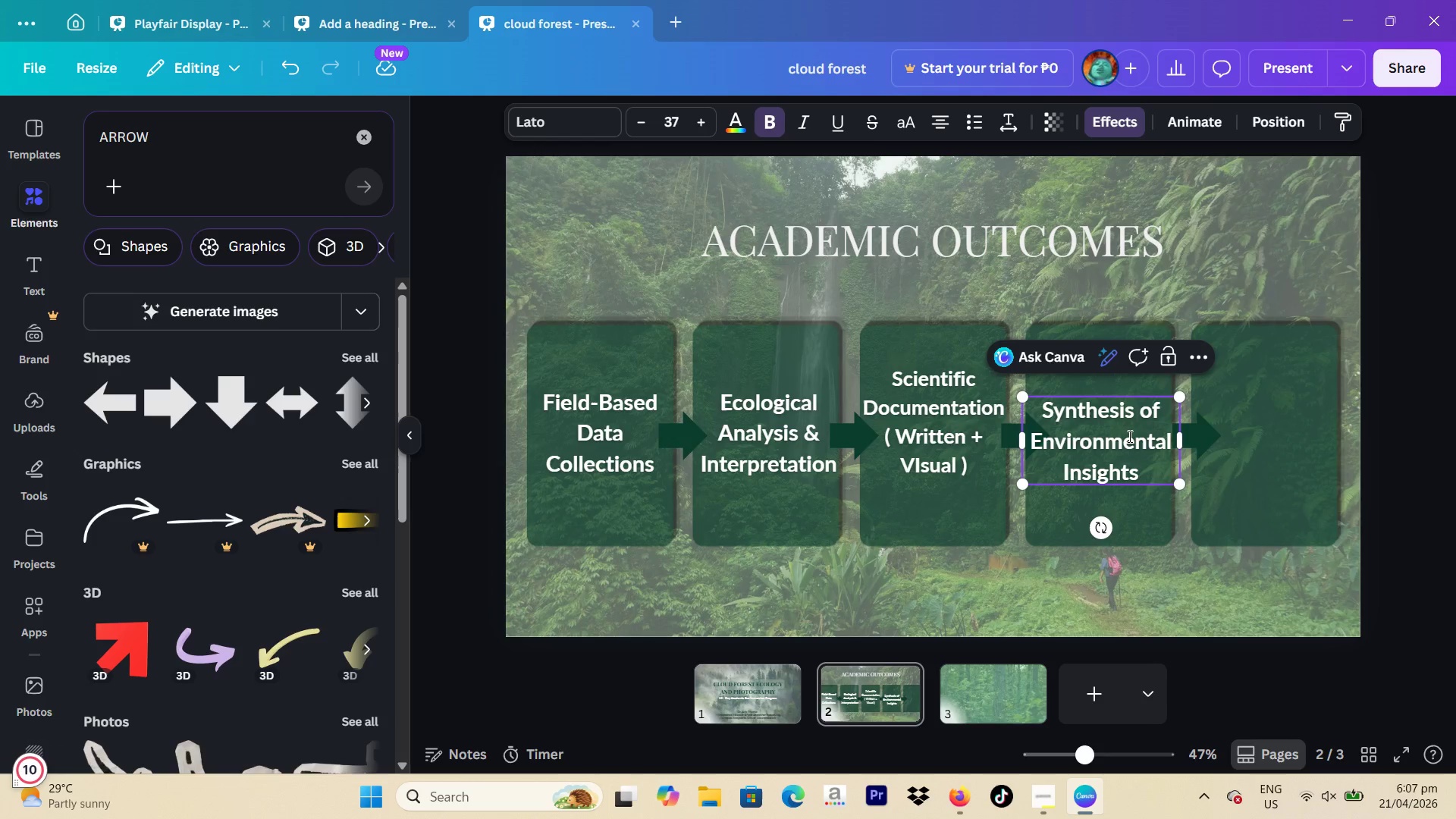 
left_click([1183, 482])
 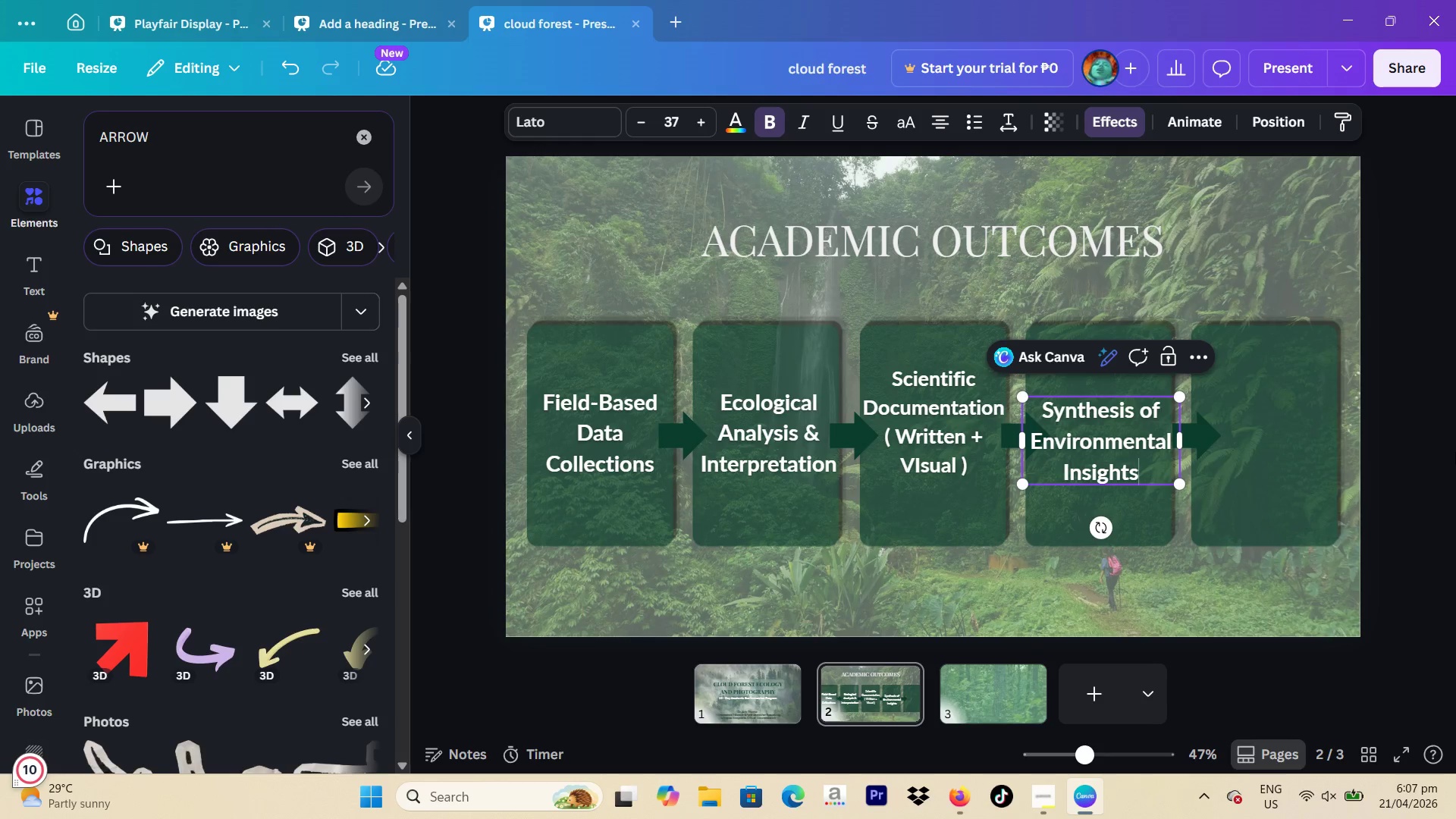 
left_click([1424, 455])
 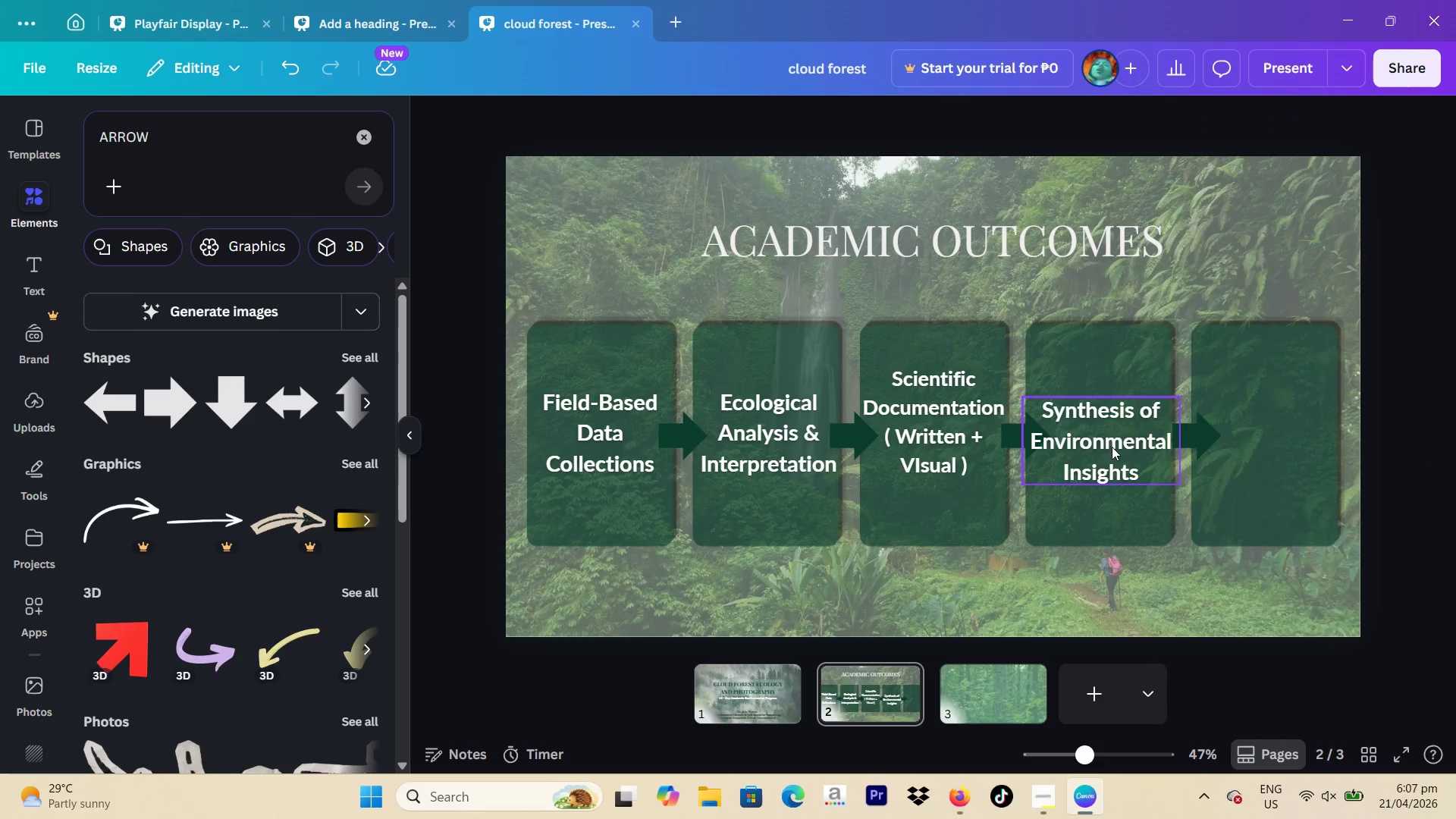 
left_click_drag(start_coordinate=[1106, 447], to_coordinate=[1108, 418])
 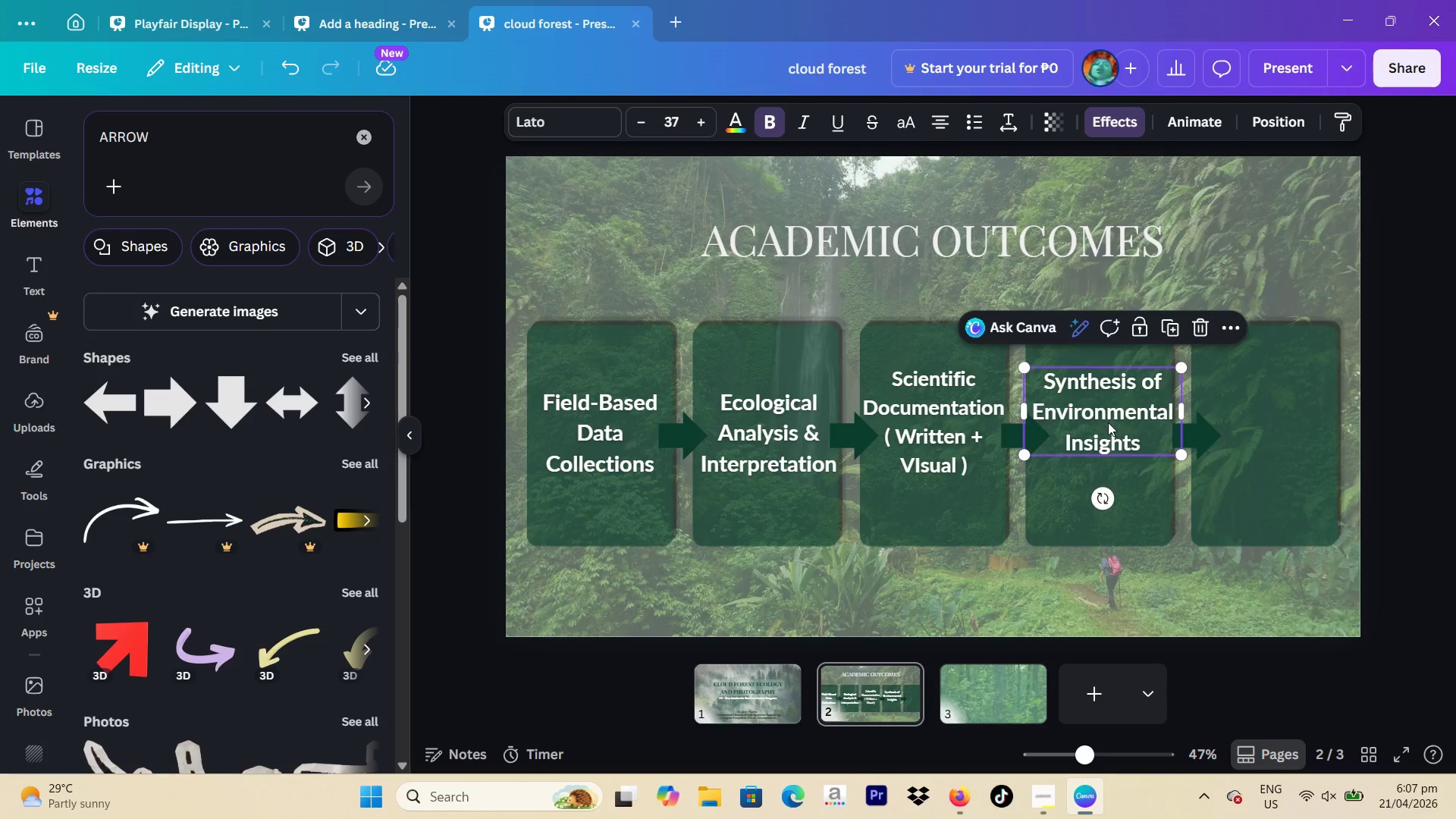 
left_click_drag(start_coordinate=[1108, 418], to_coordinate=[1108, 443])
 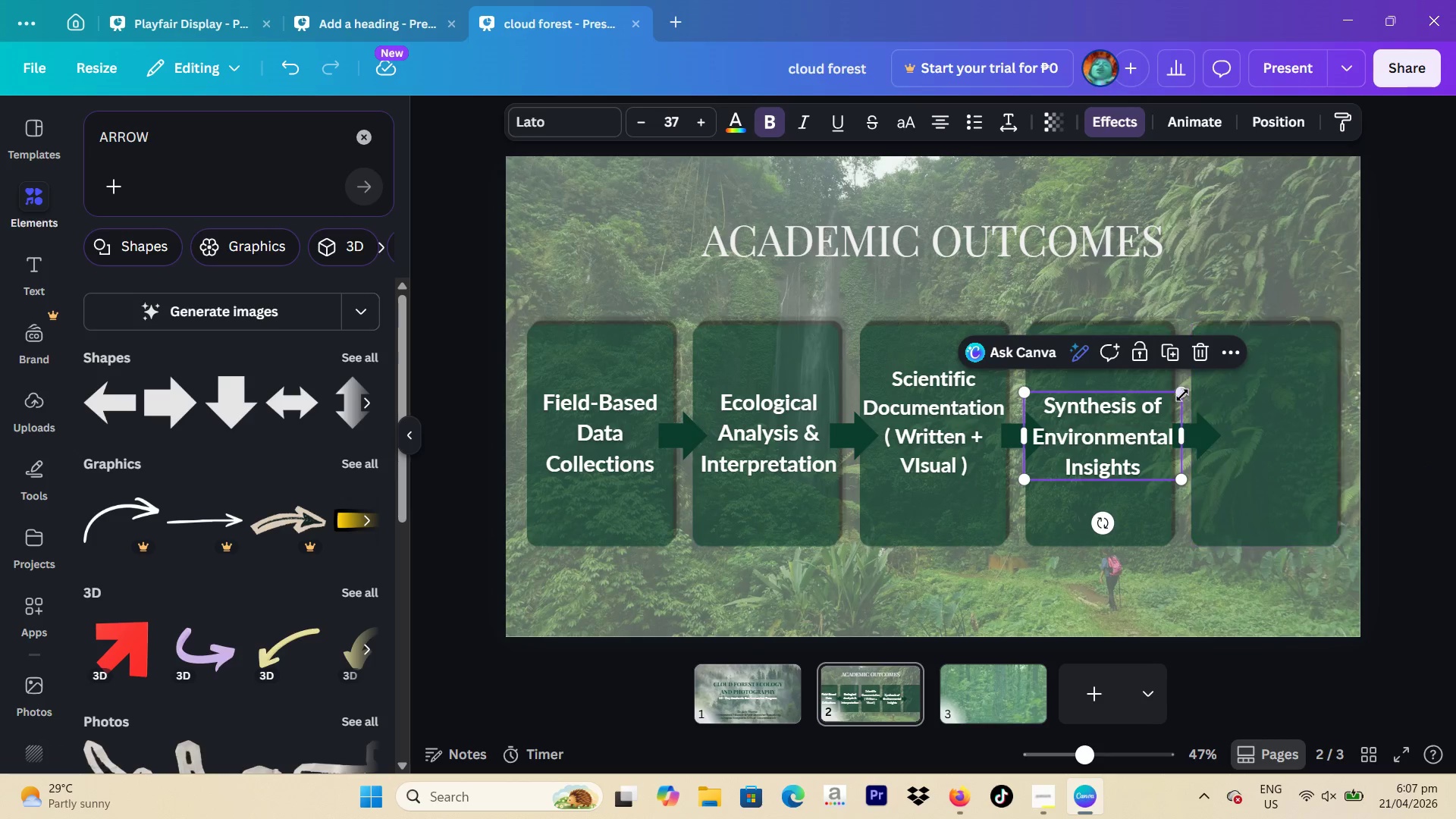 
left_click_drag(start_coordinate=[1181, 395], to_coordinate=[1162, 404])
 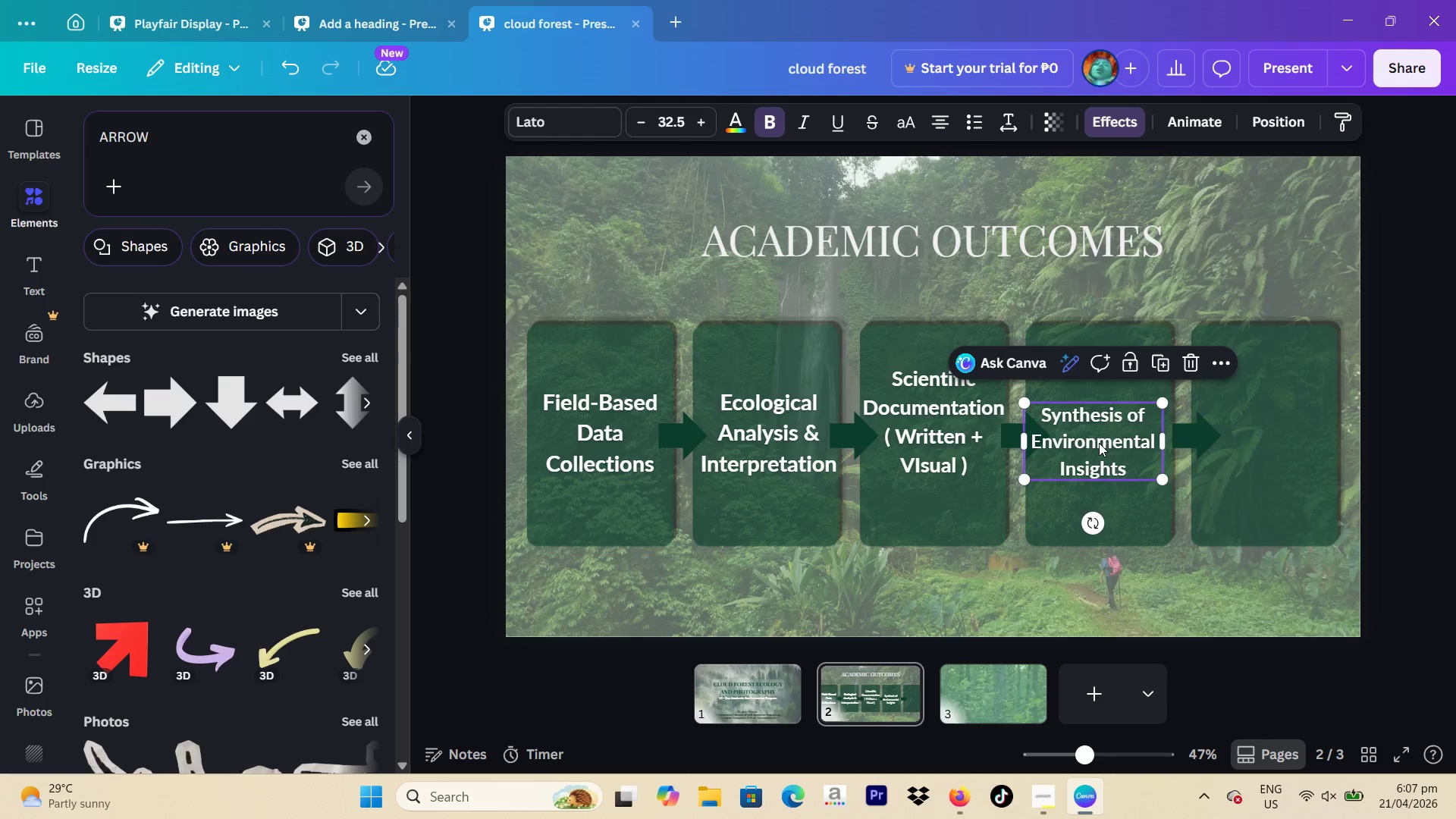 
left_click_drag(start_coordinate=[1099, 443], to_coordinate=[1109, 433])
 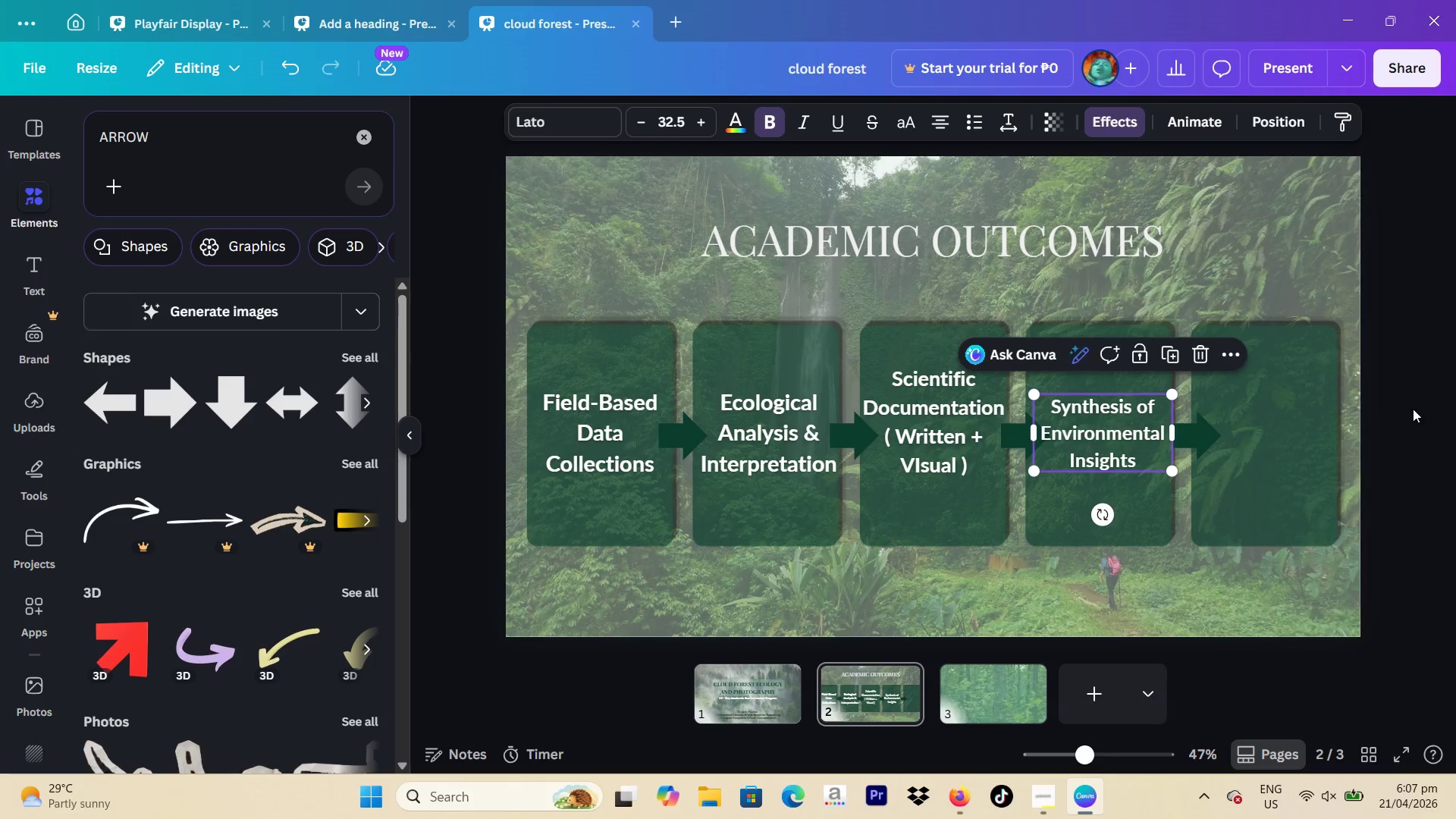 
left_click([1423, 409])
 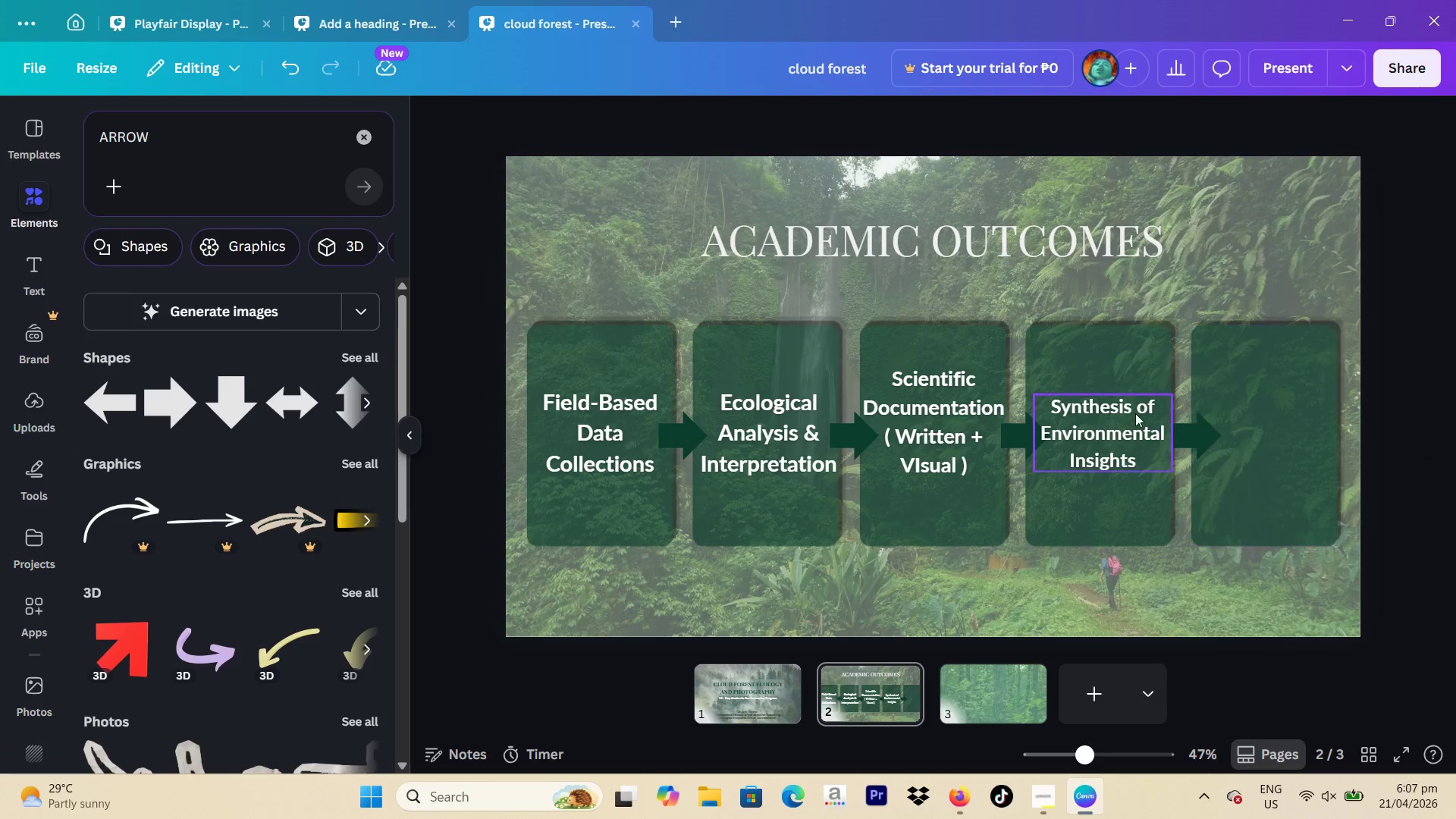 
left_click([1078, 440])
 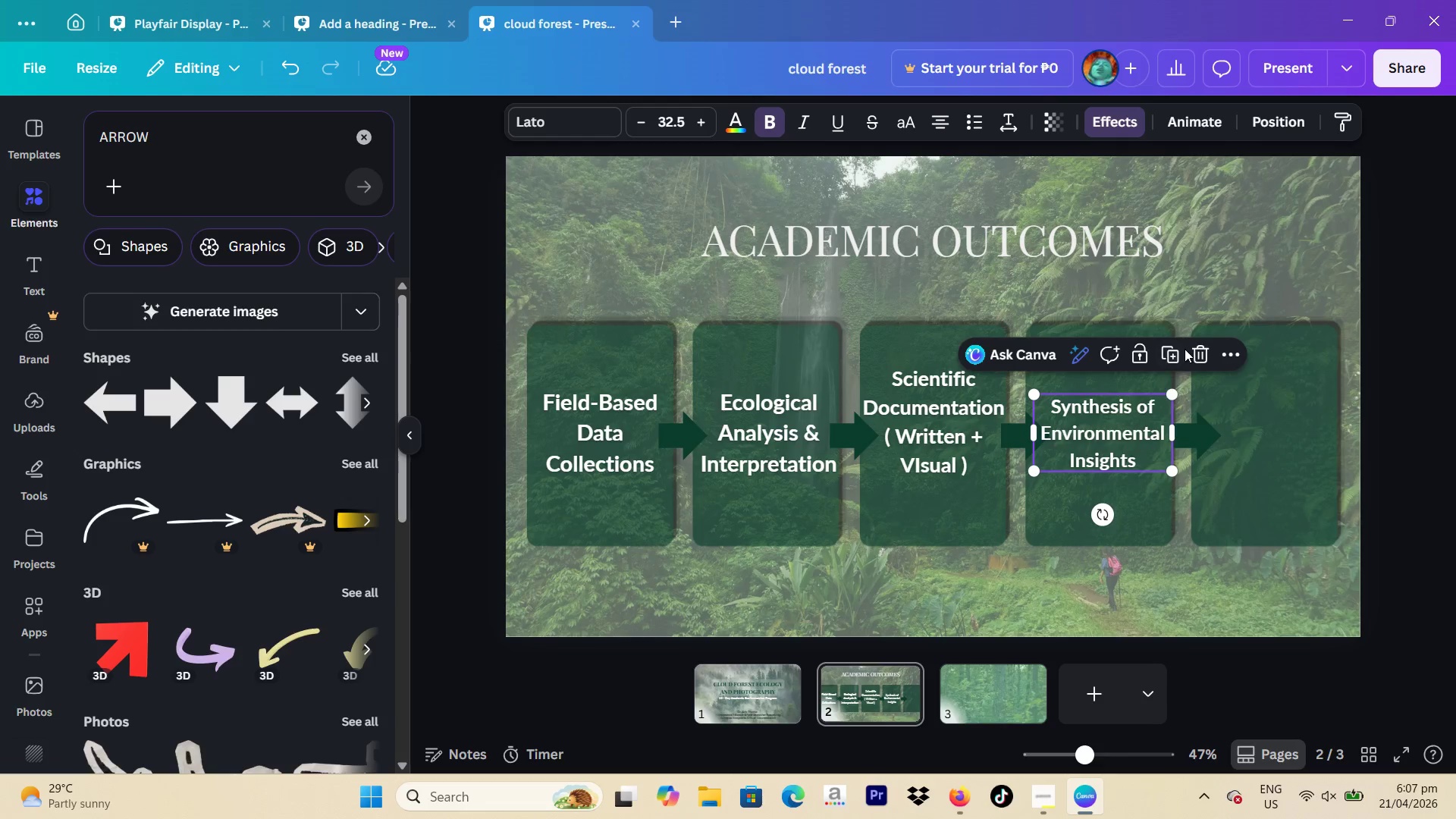 
left_click([1168, 355])
 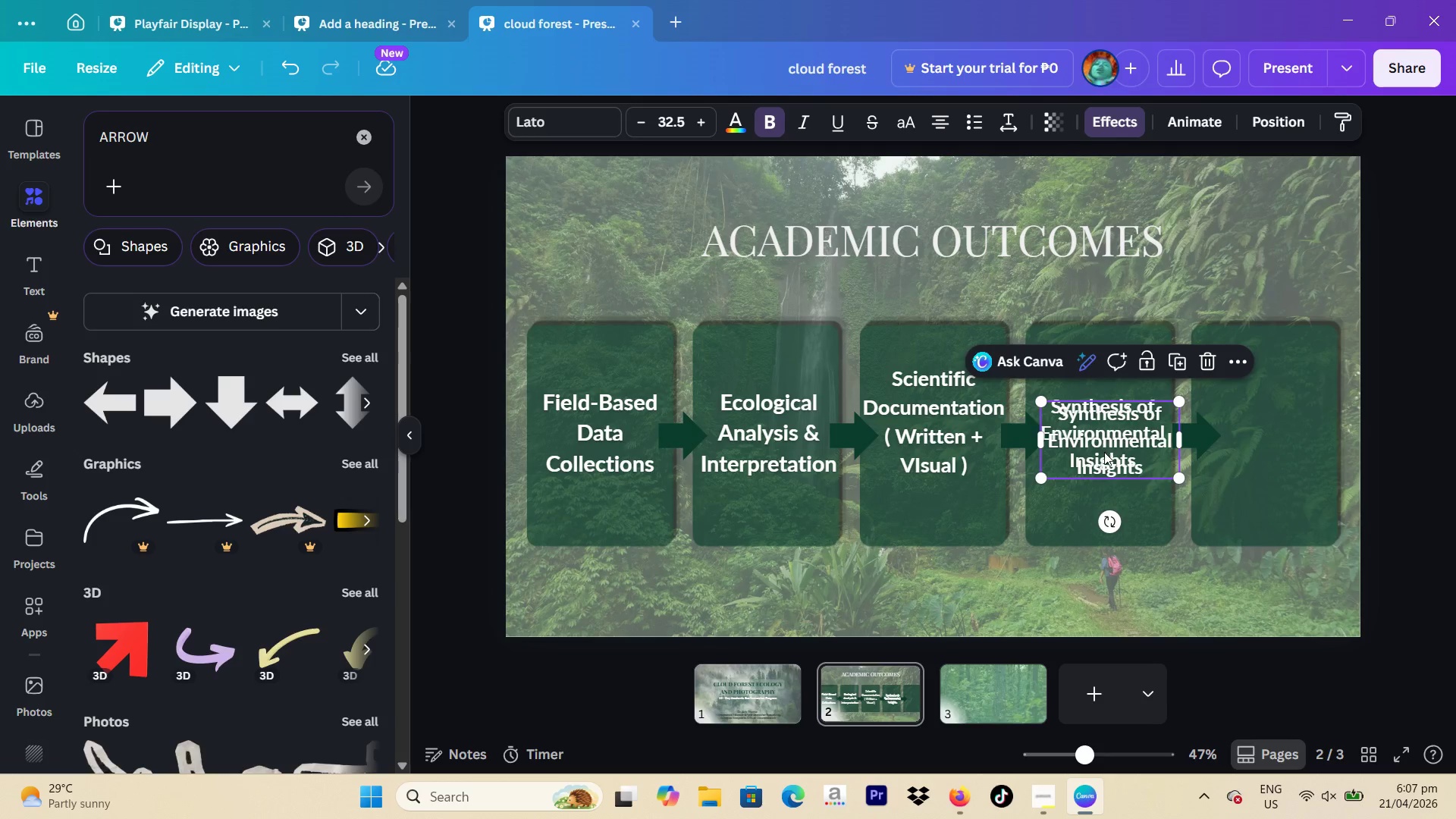 
left_click_drag(start_coordinate=[1102, 453], to_coordinate=[1257, 444])
 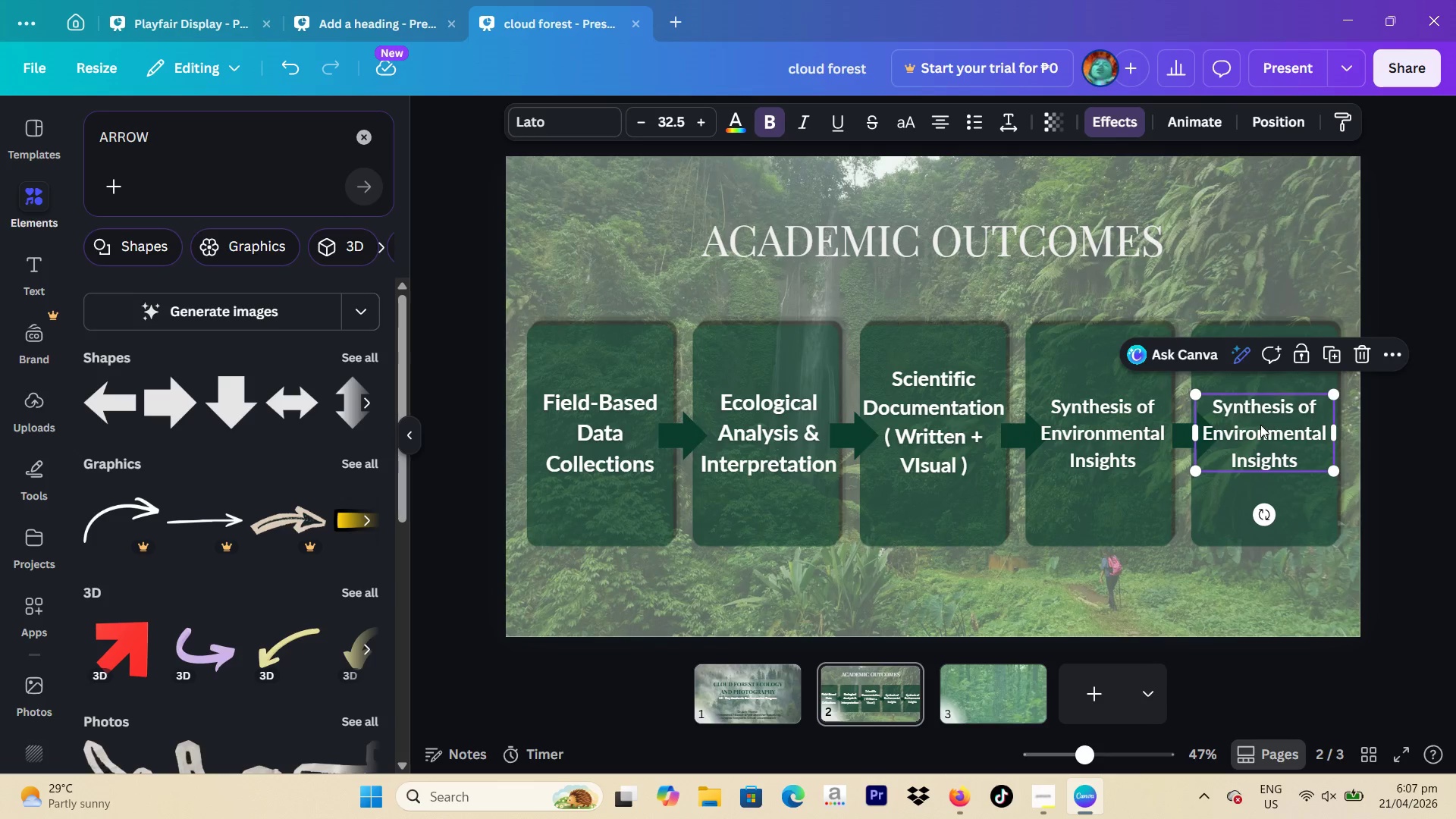 
left_click([1260, 425])
 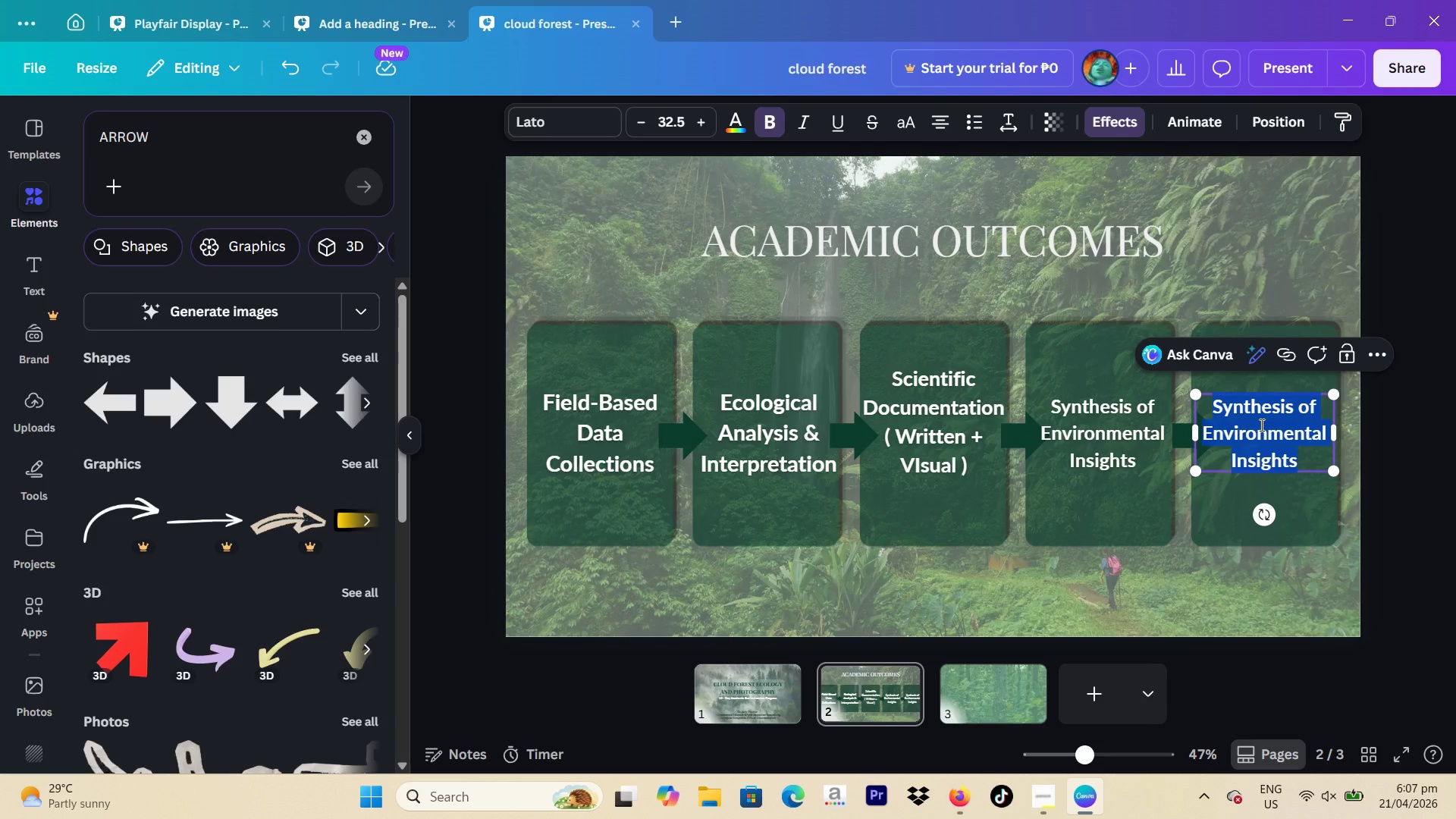 
type(Formal Research Presentation?)
key(Backspace)
type(/Portfolio Out[u)
key(Backspace)
key(Backspace)
type(put)
 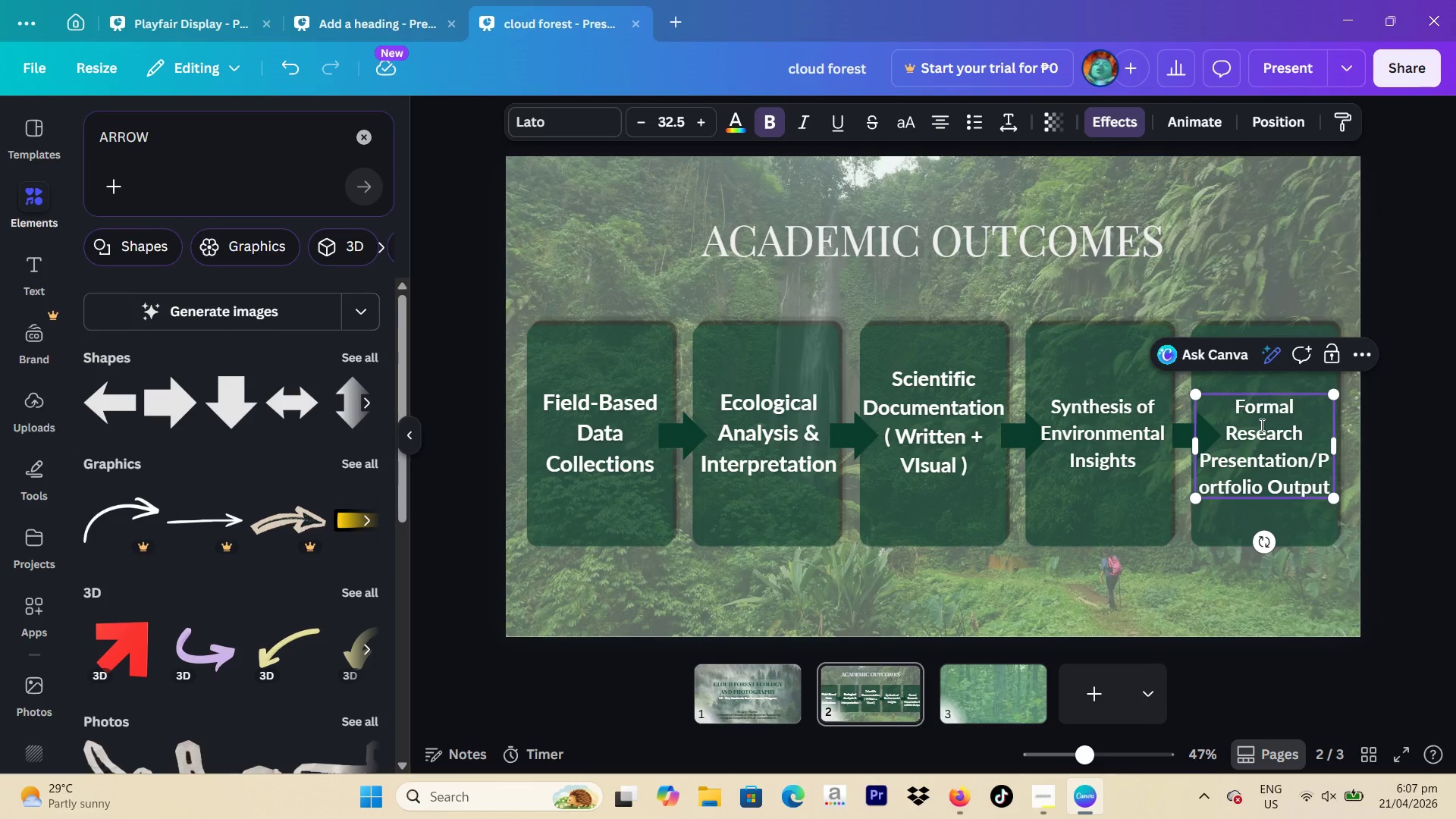 
left_click([1313, 463])
 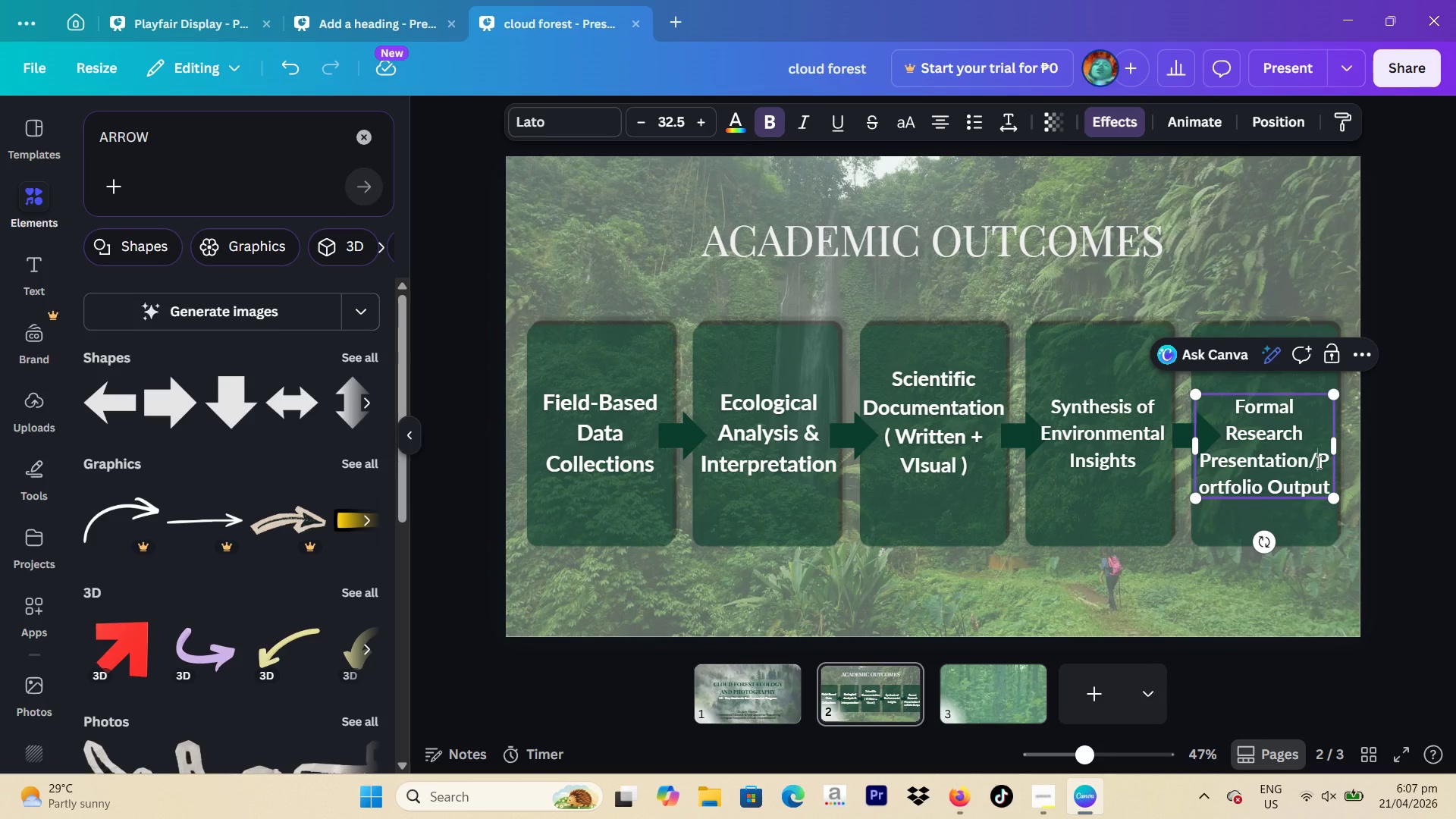 
key(Enter)
 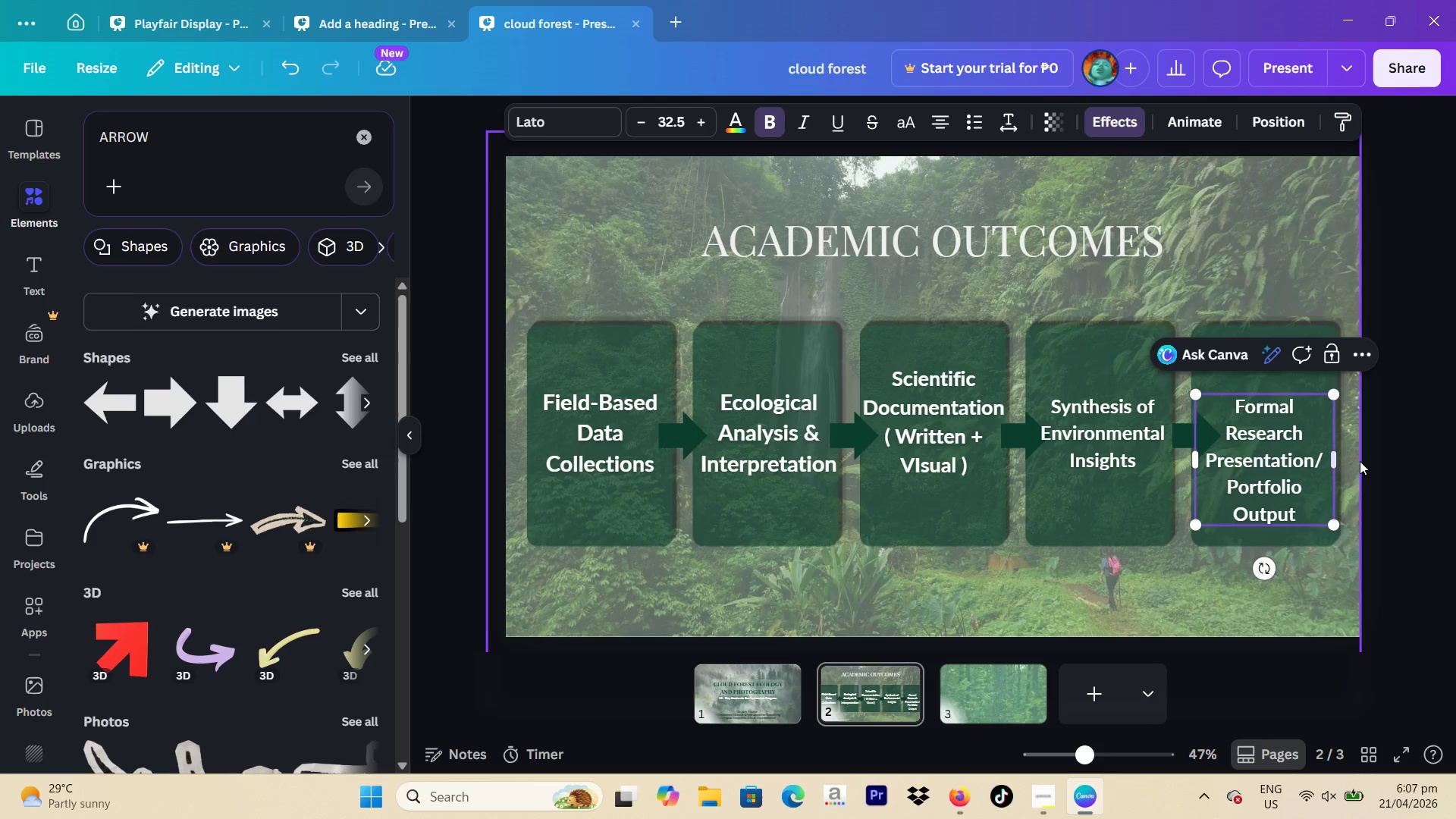 
left_click([1366, 461])
 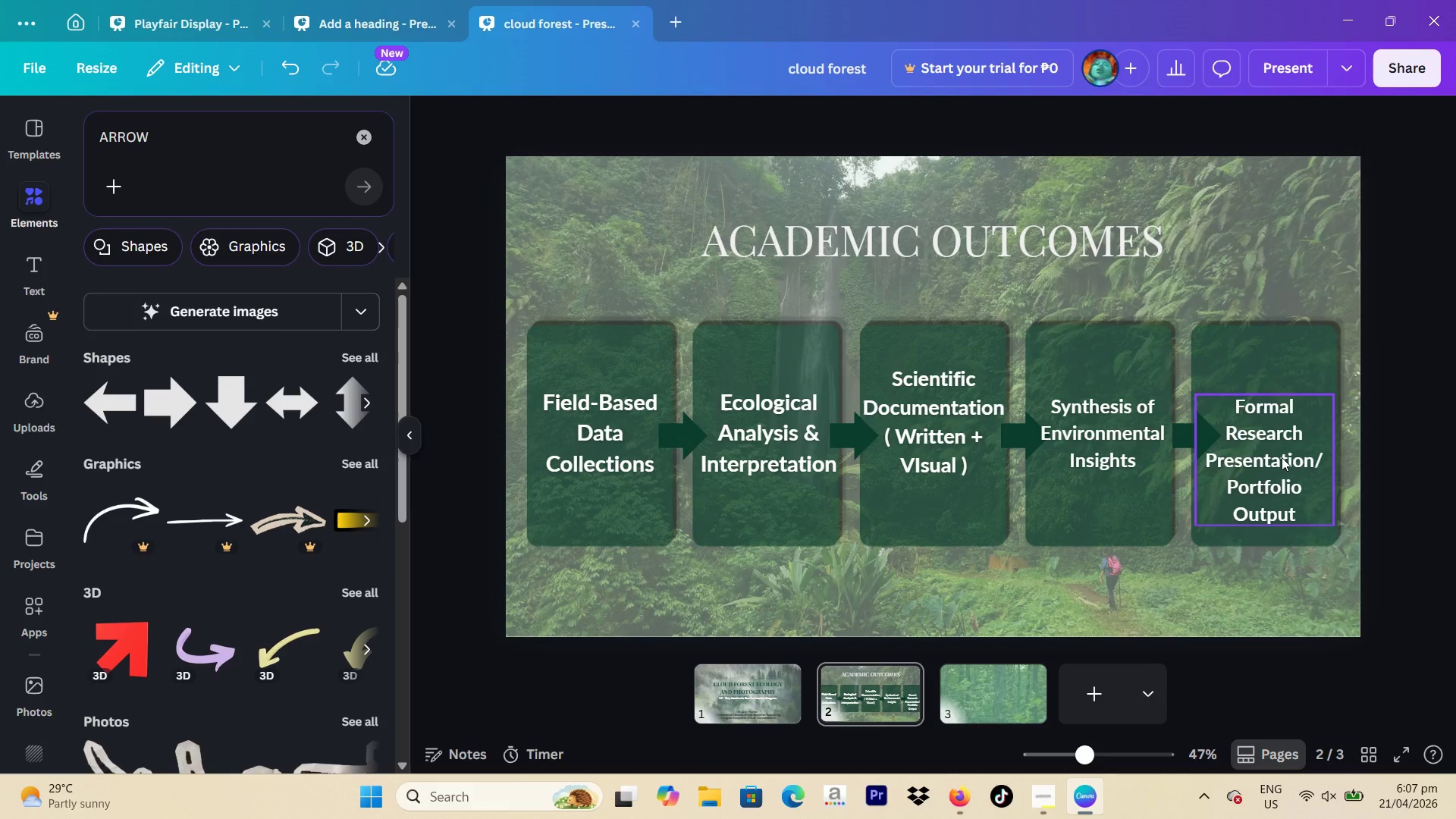 
left_click_drag(start_coordinate=[1281, 454], to_coordinate=[1284, 437])
 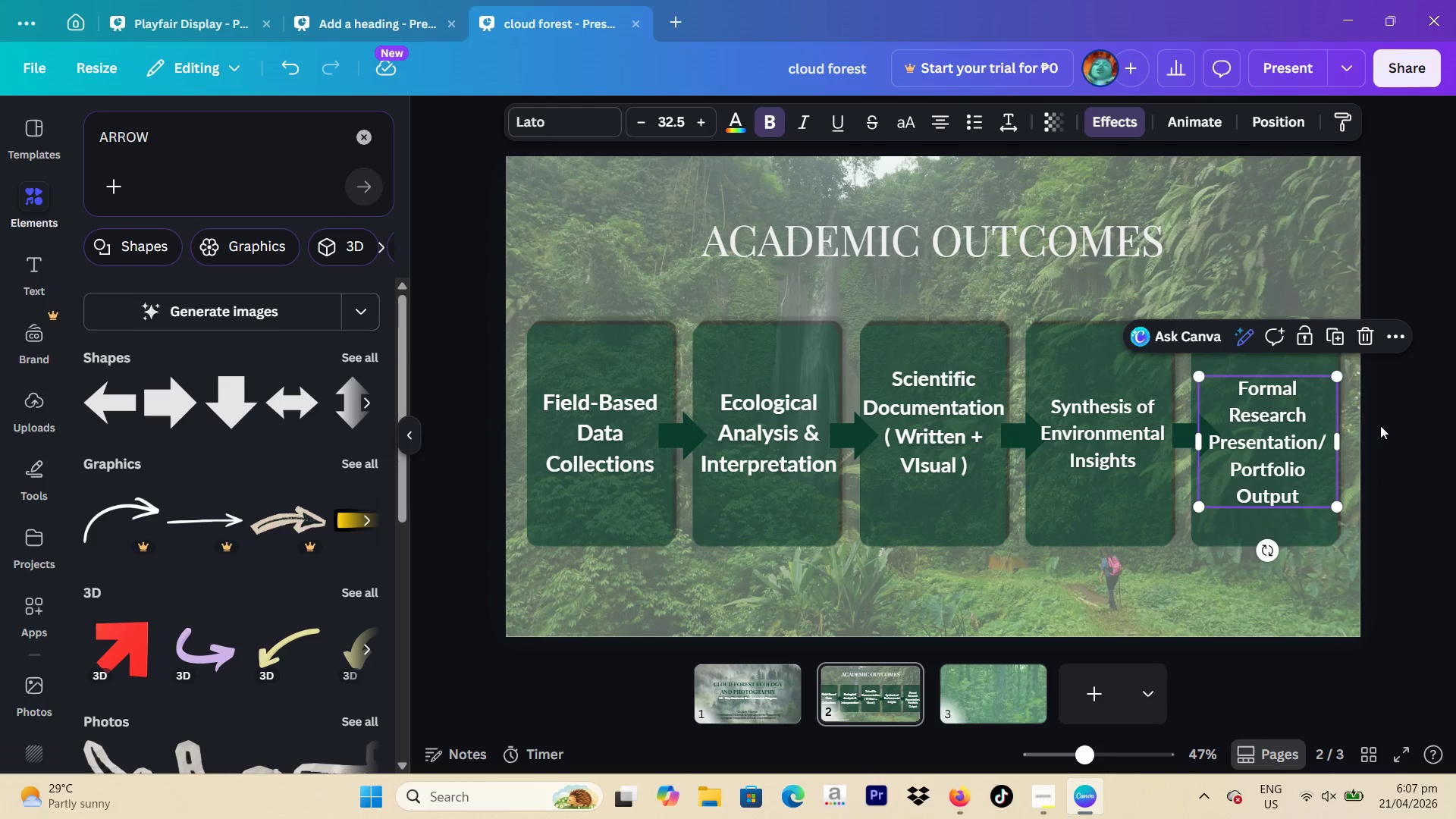 
left_click([1380, 425])
 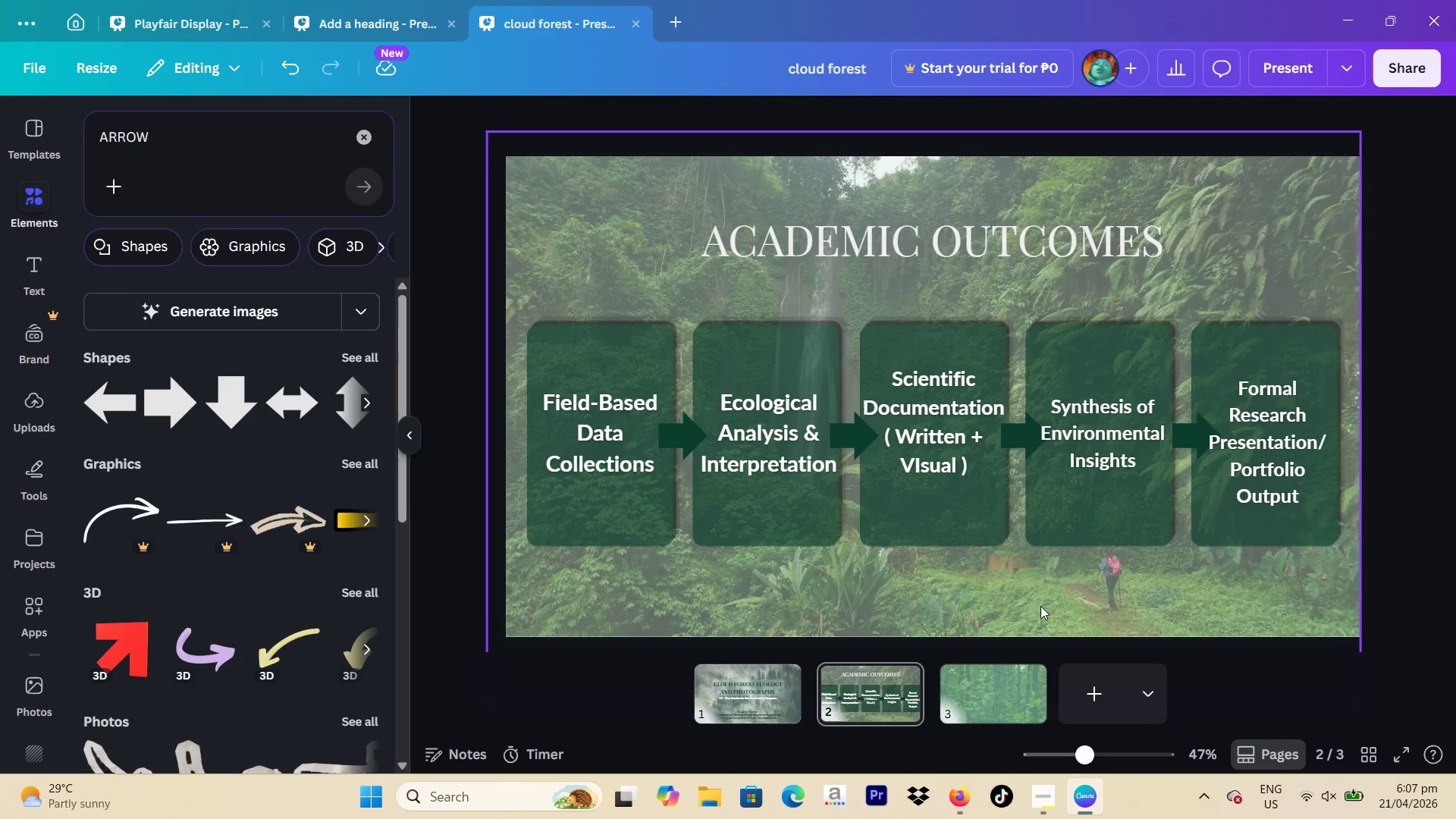 
left_click([764, 679])
 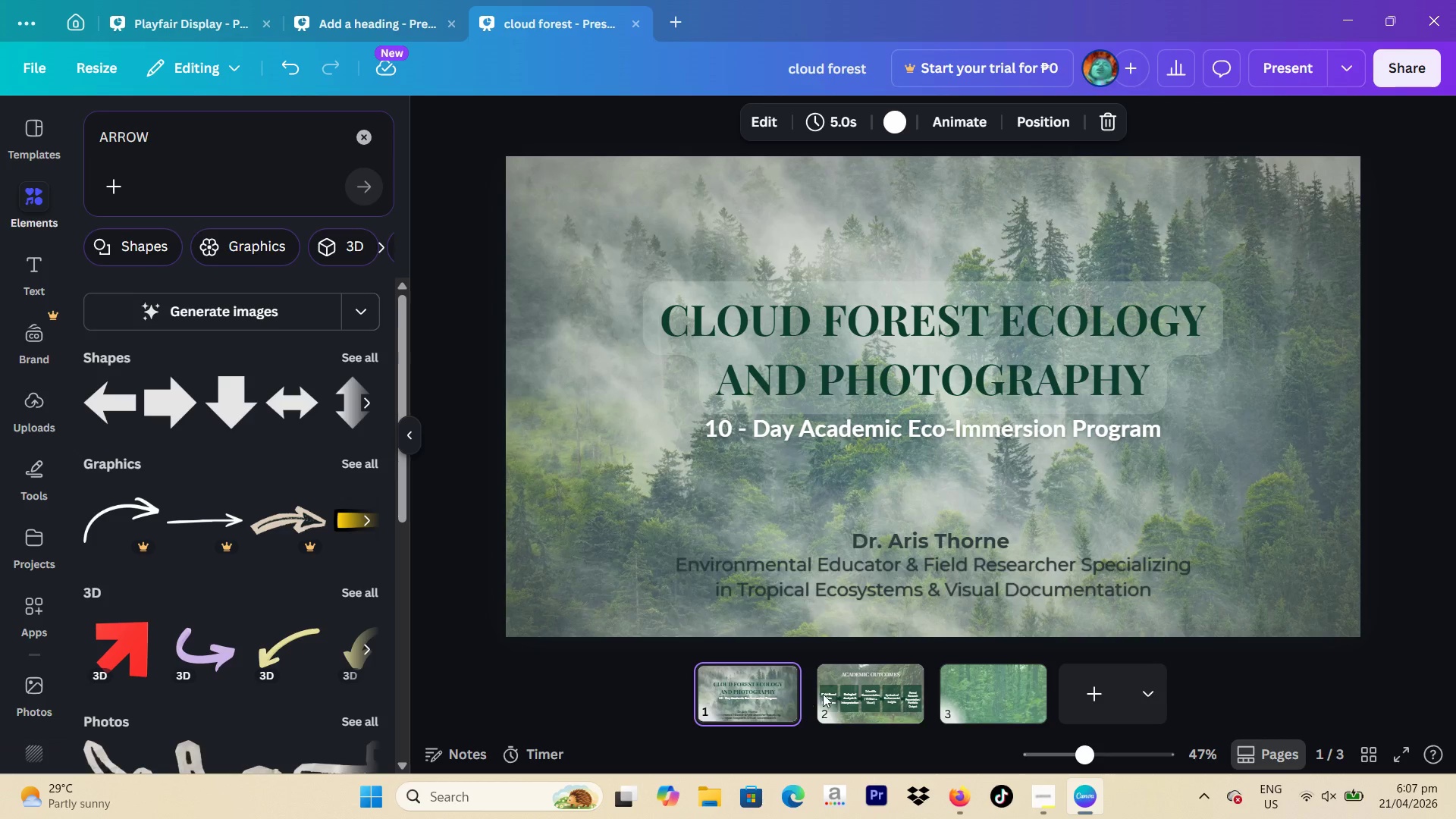 
left_click([857, 694])
 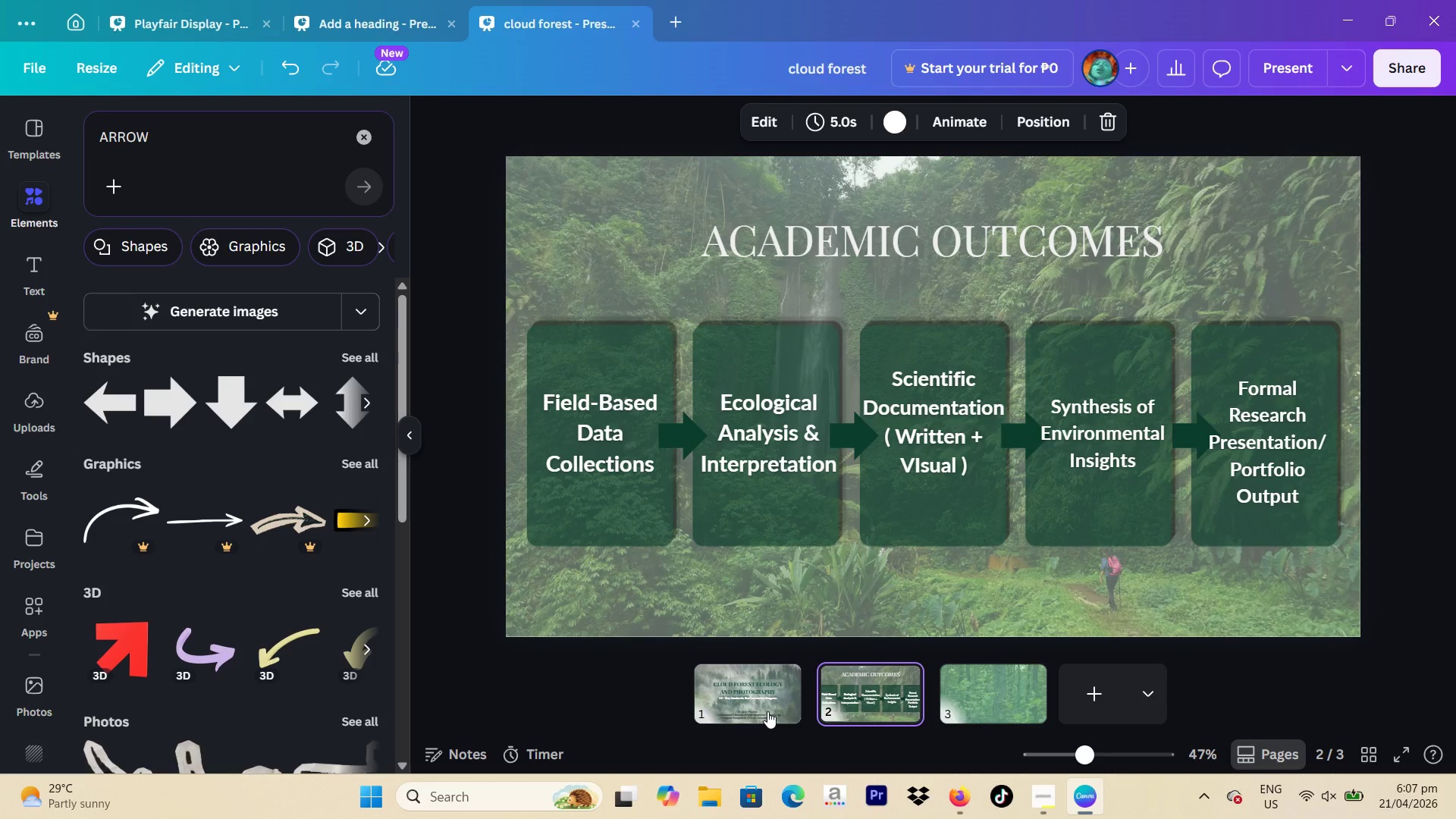 
left_click([767, 711])
 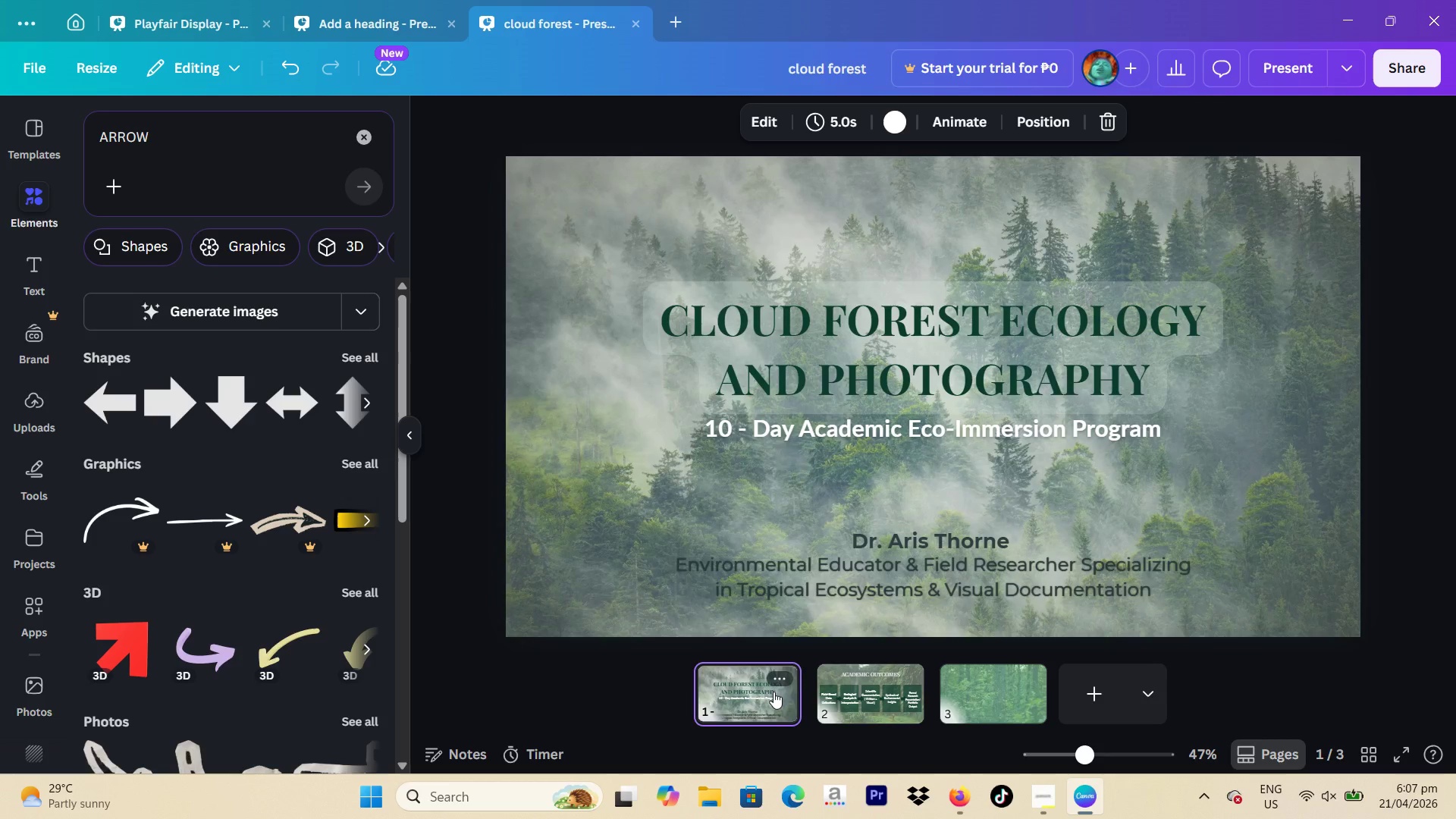 
key(ArrowRight)
 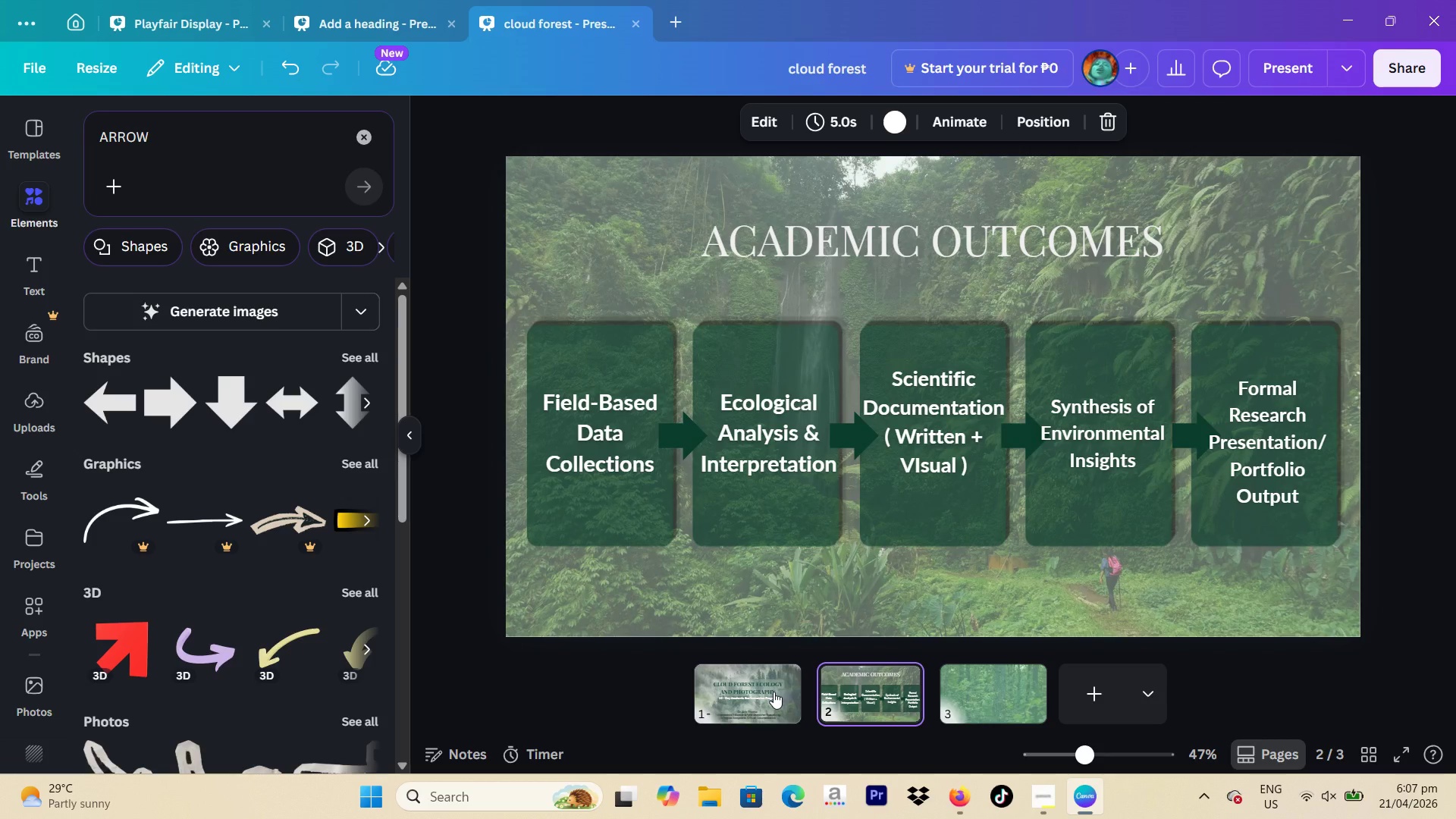 
key(ArrowRight)
 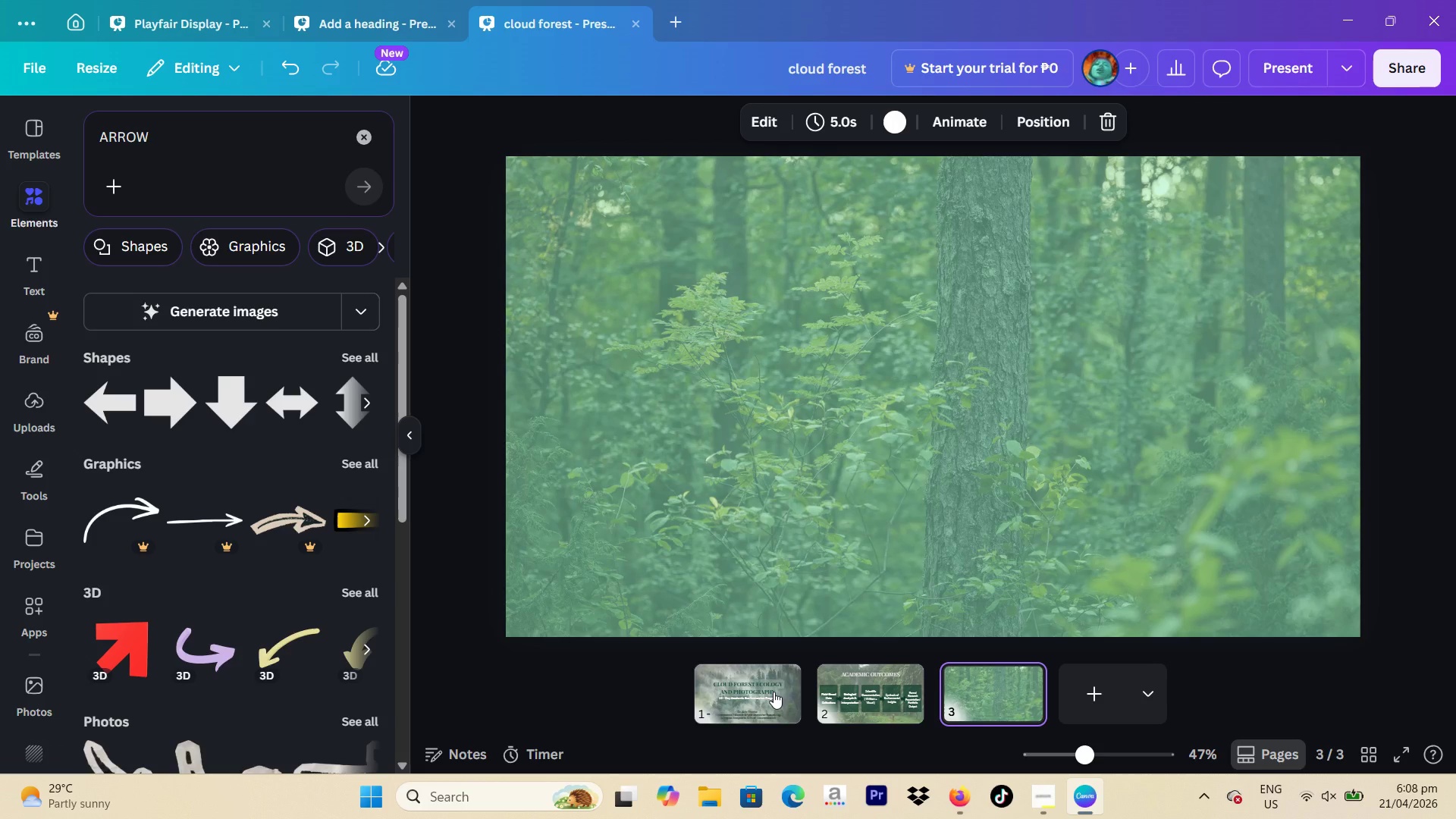 
wait(6.42)
 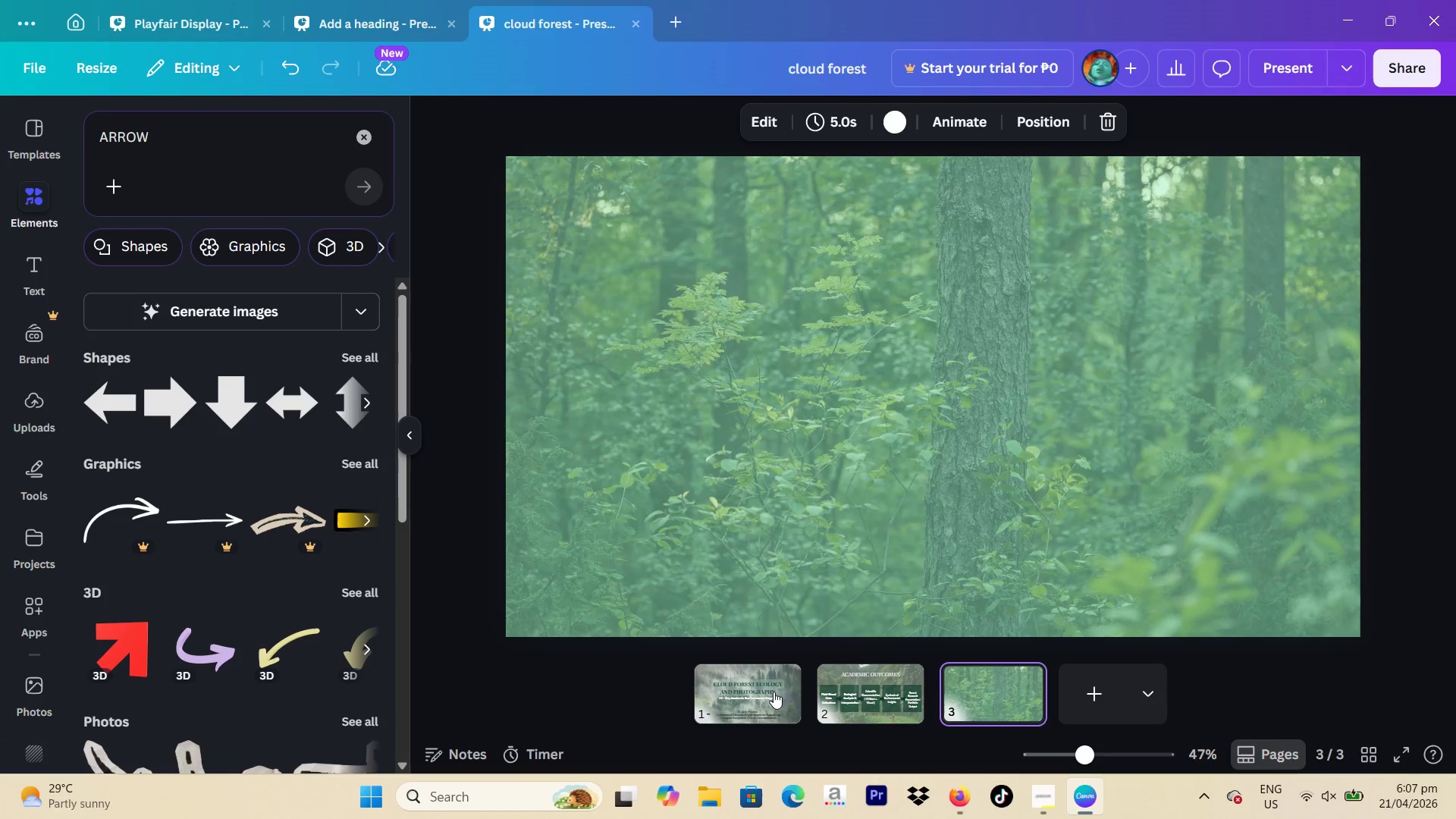 
left_click([874, 689])
 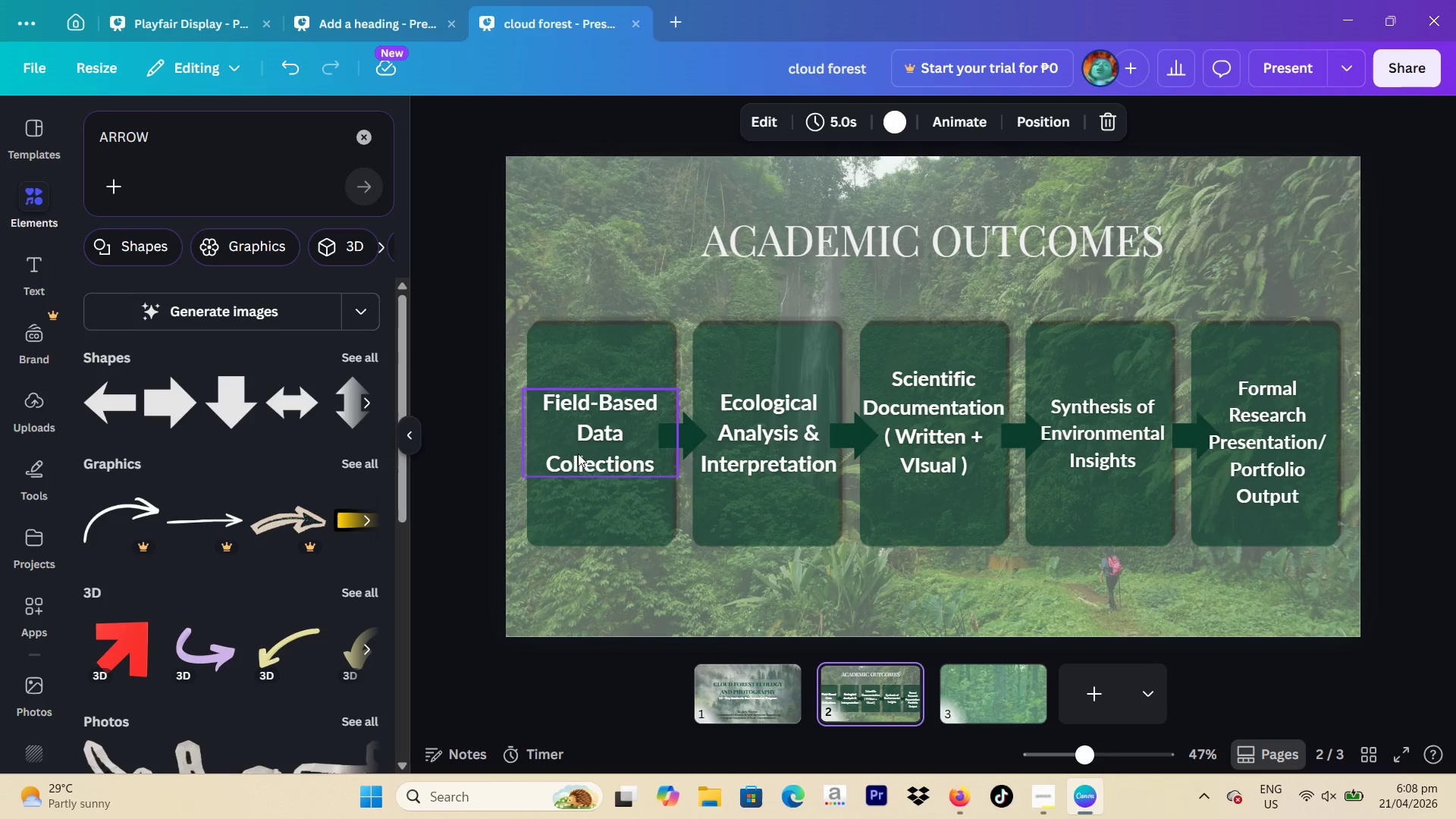 
left_click([595, 443])
 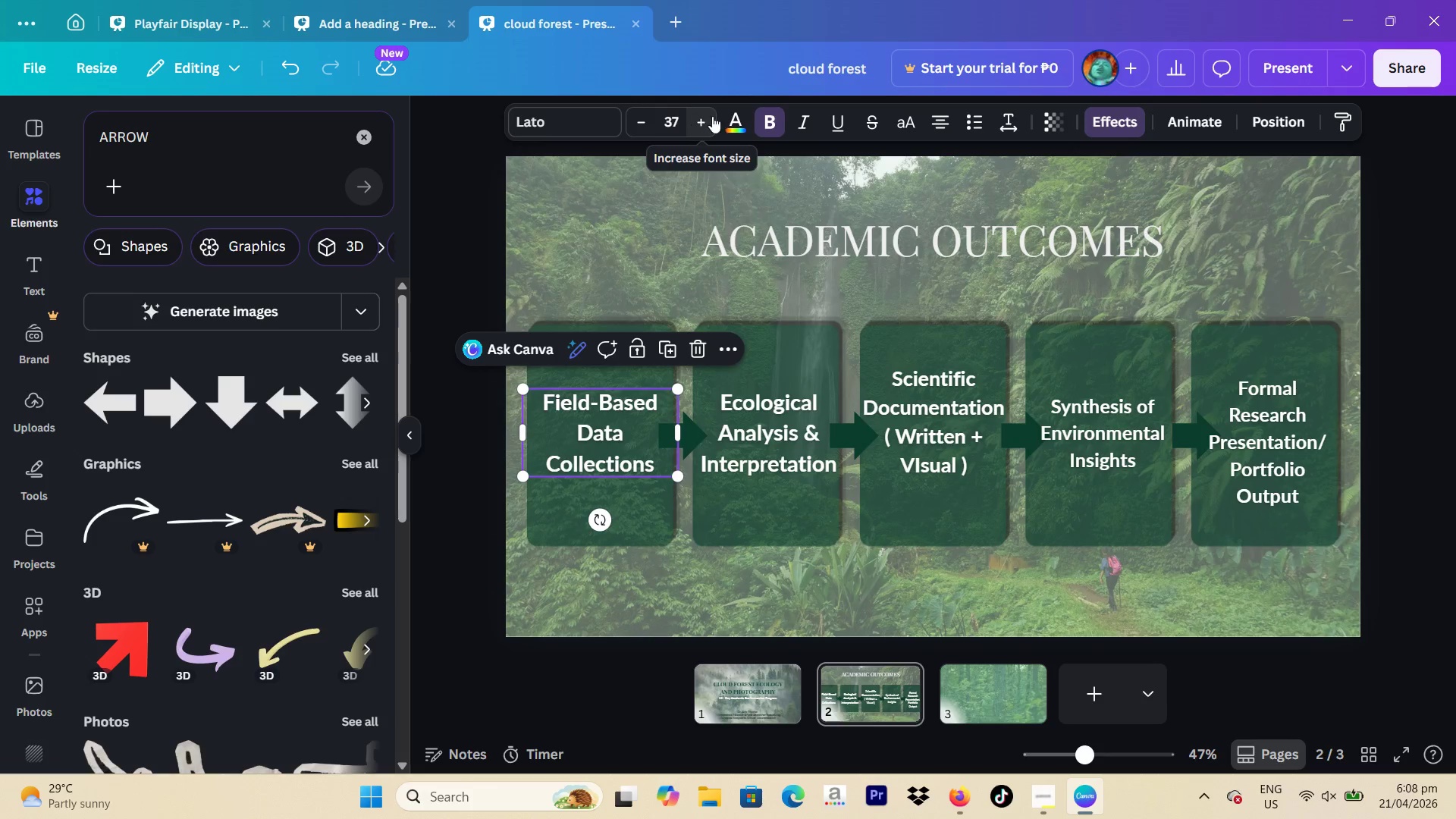 
left_click([733, 118])
 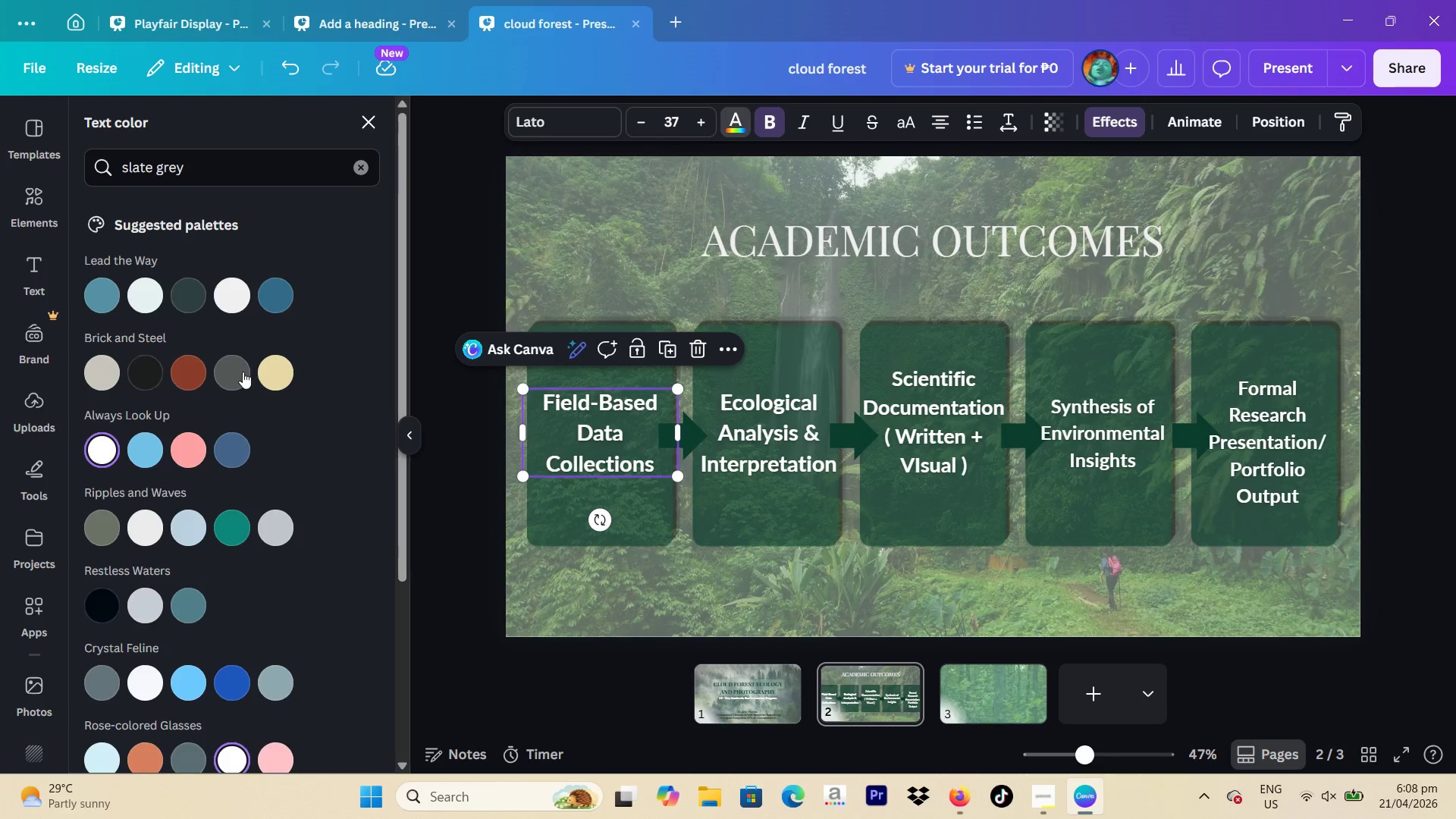 
left_click([235, 375])
 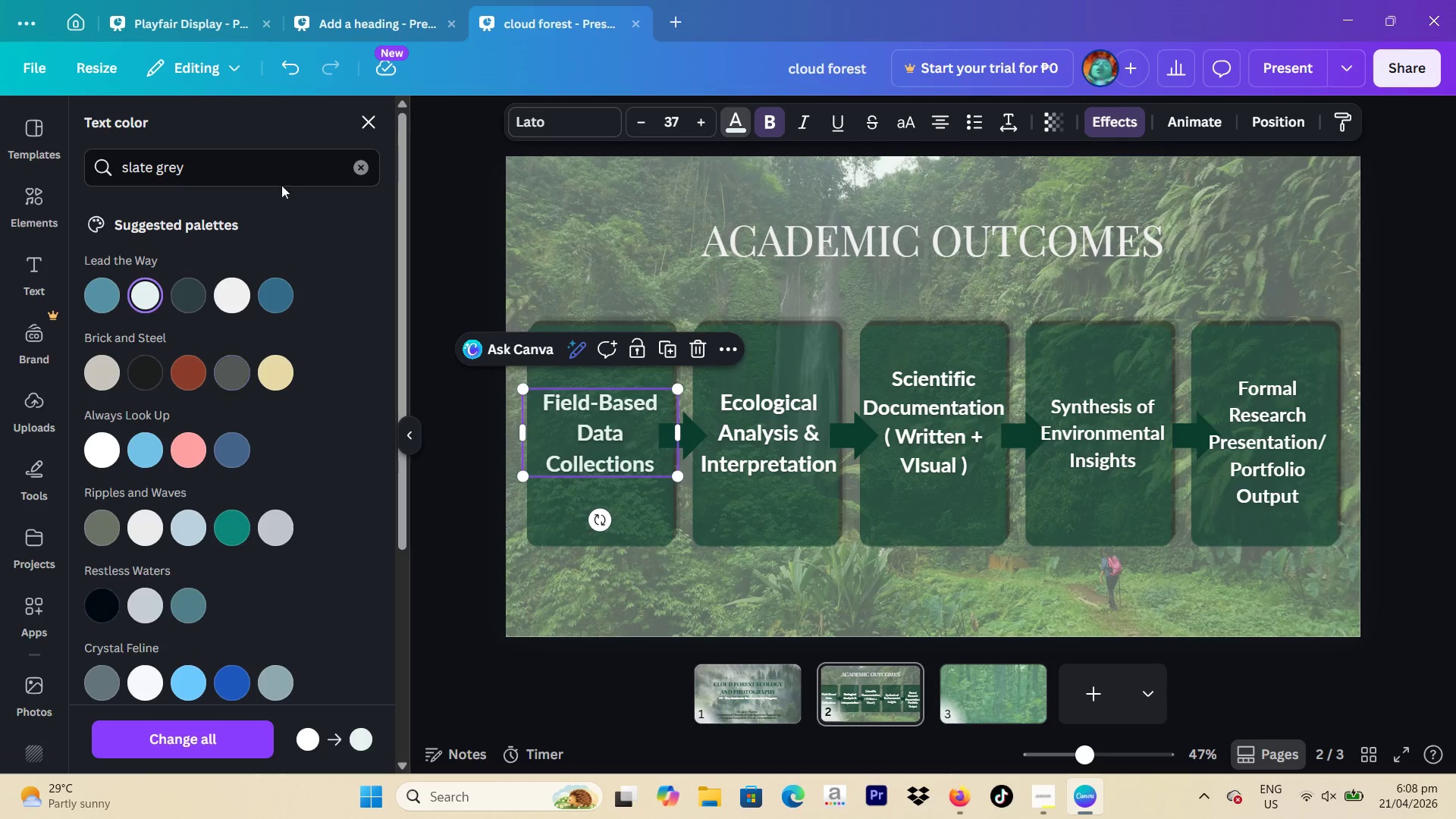 
left_click([356, 169])
 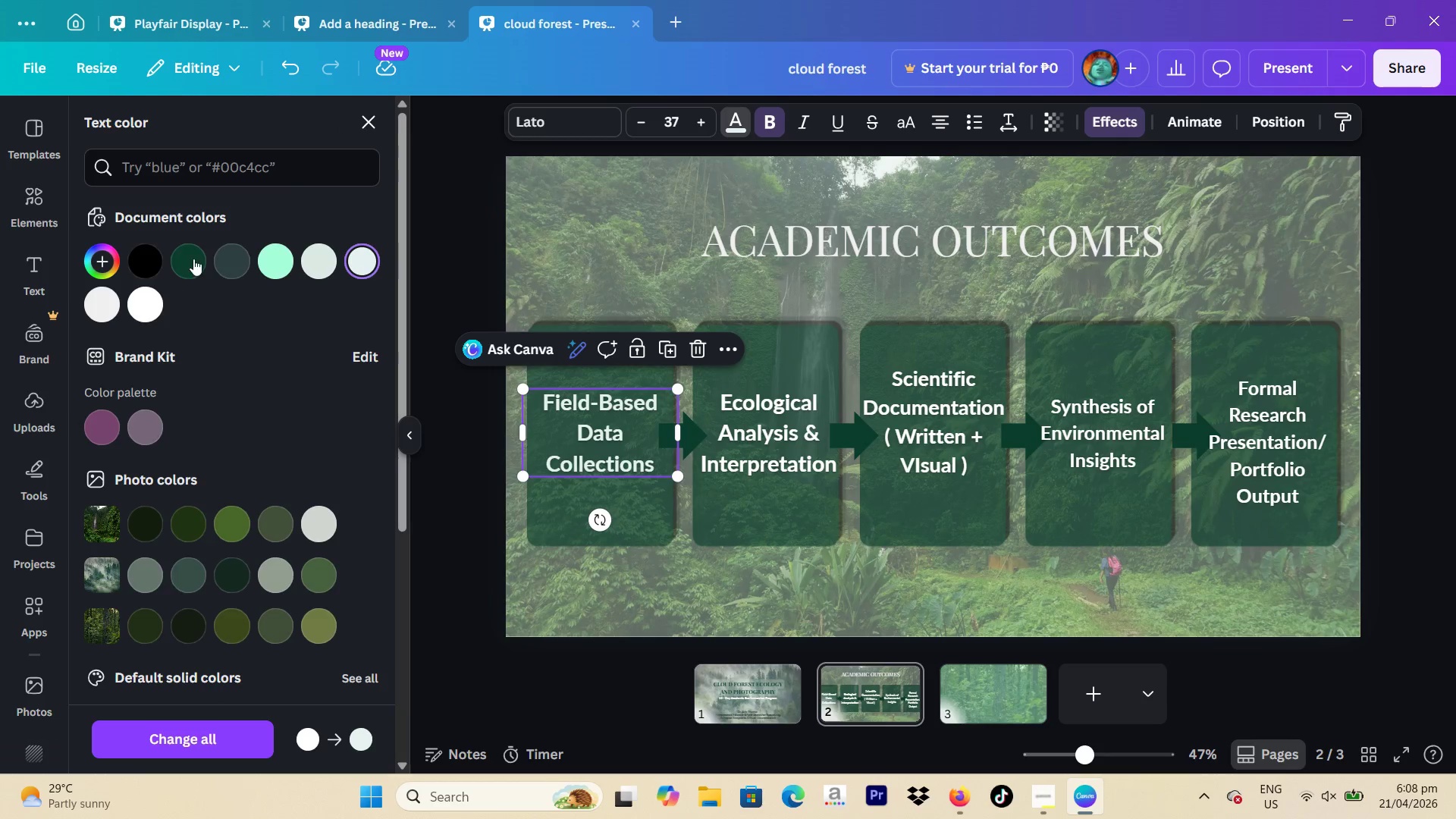 
left_click([185, 254])
 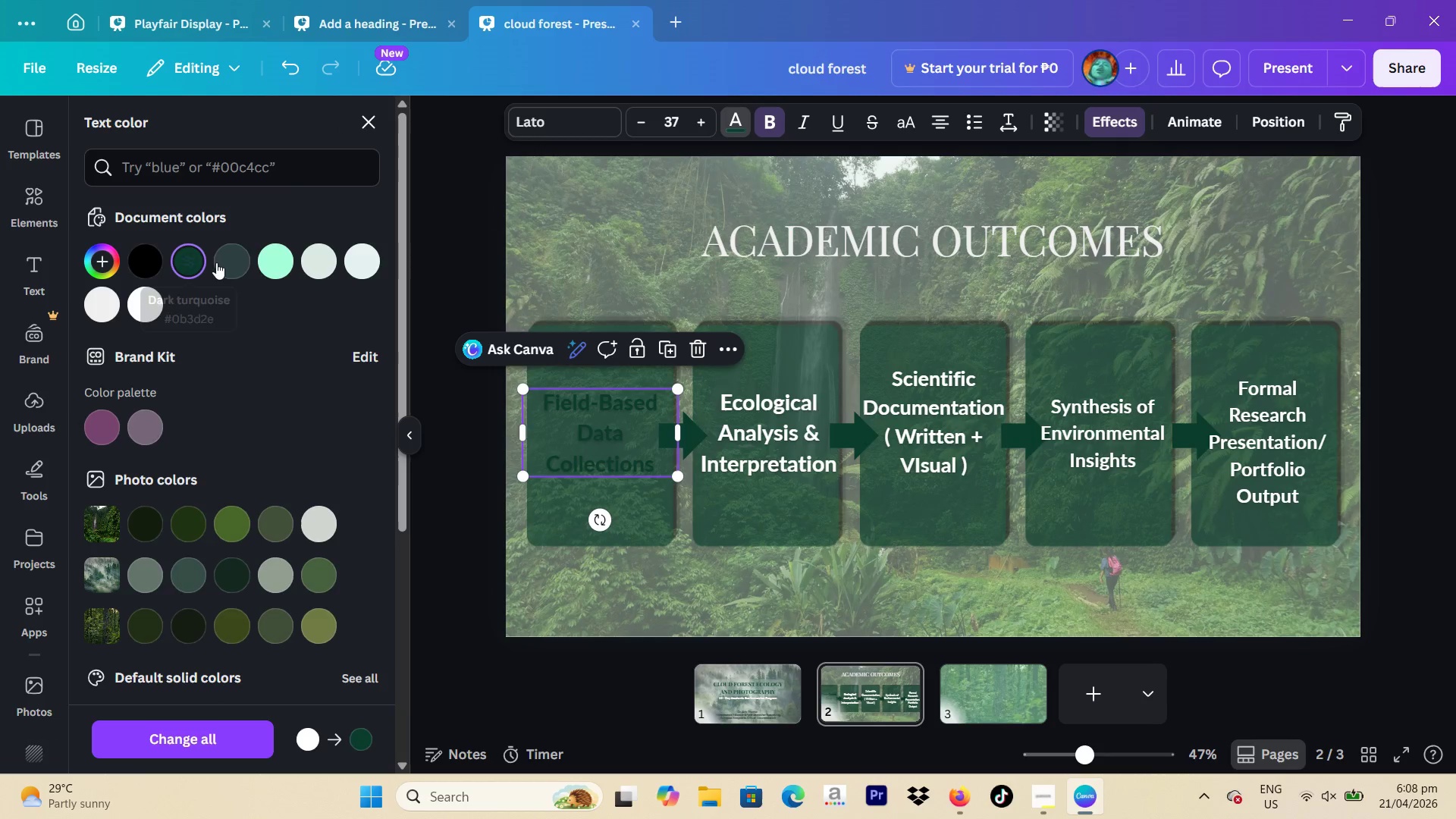 
left_click([216, 262])
 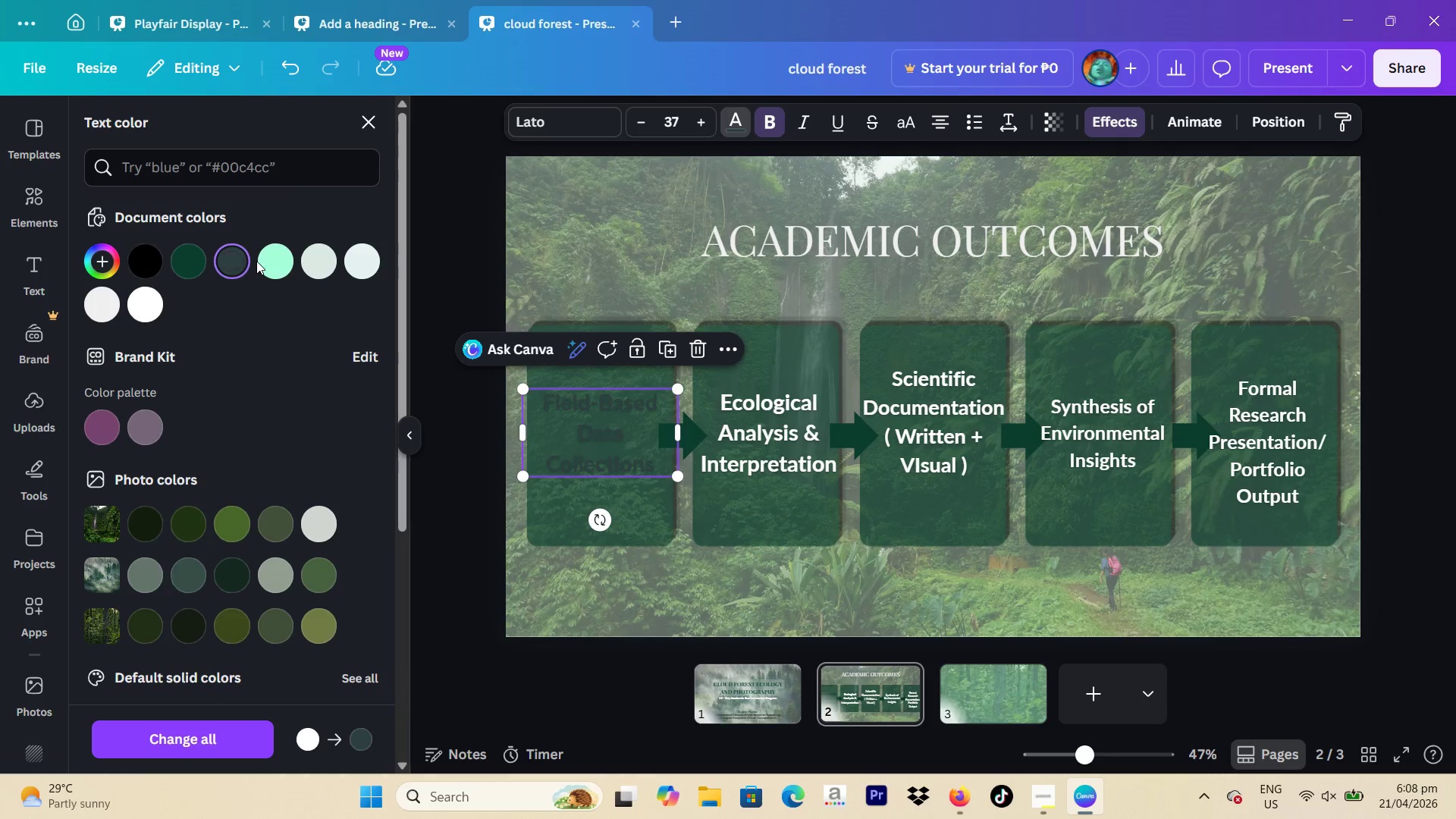 
left_click([265, 261])
 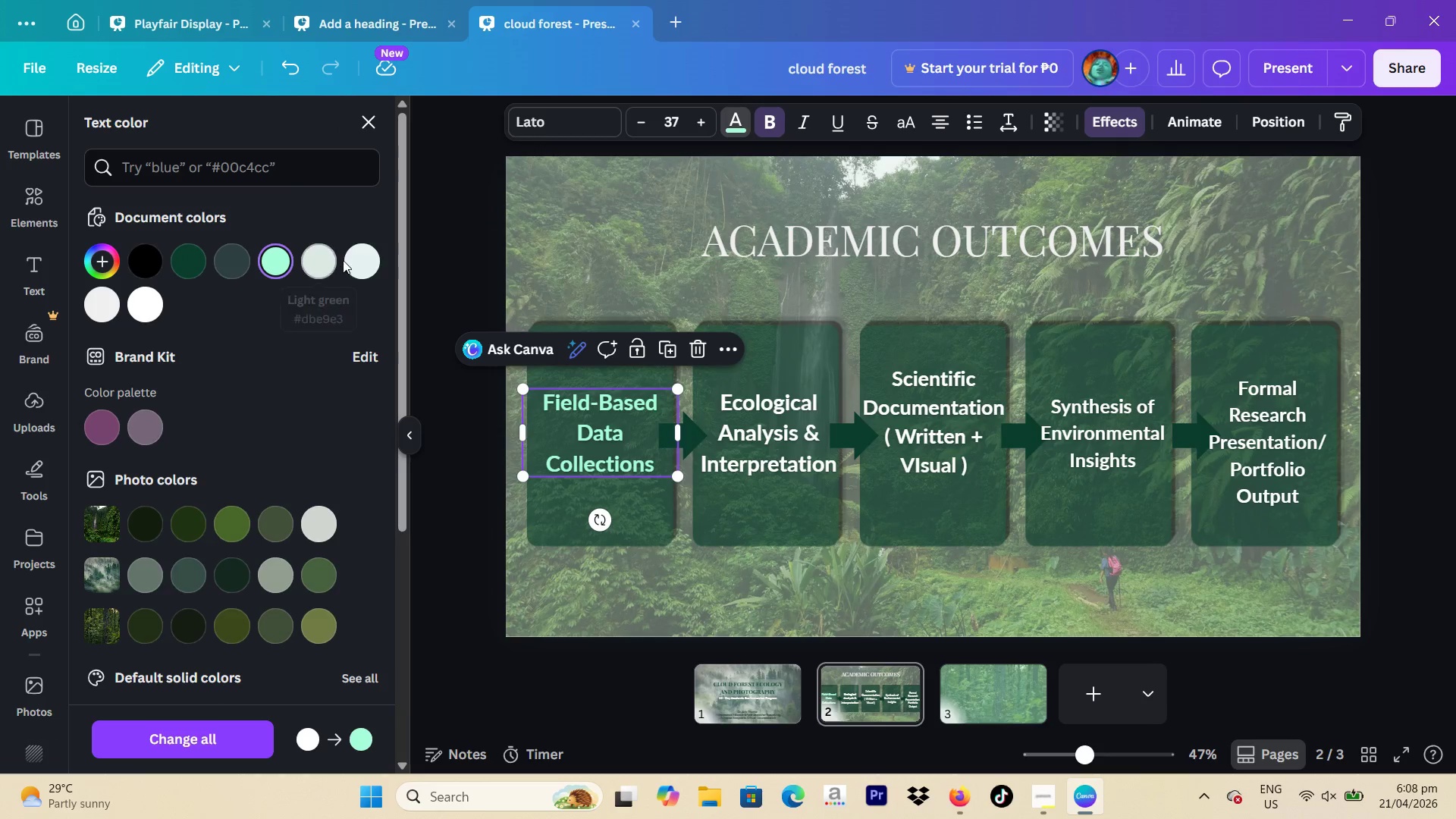 
left_click([345, 260])
 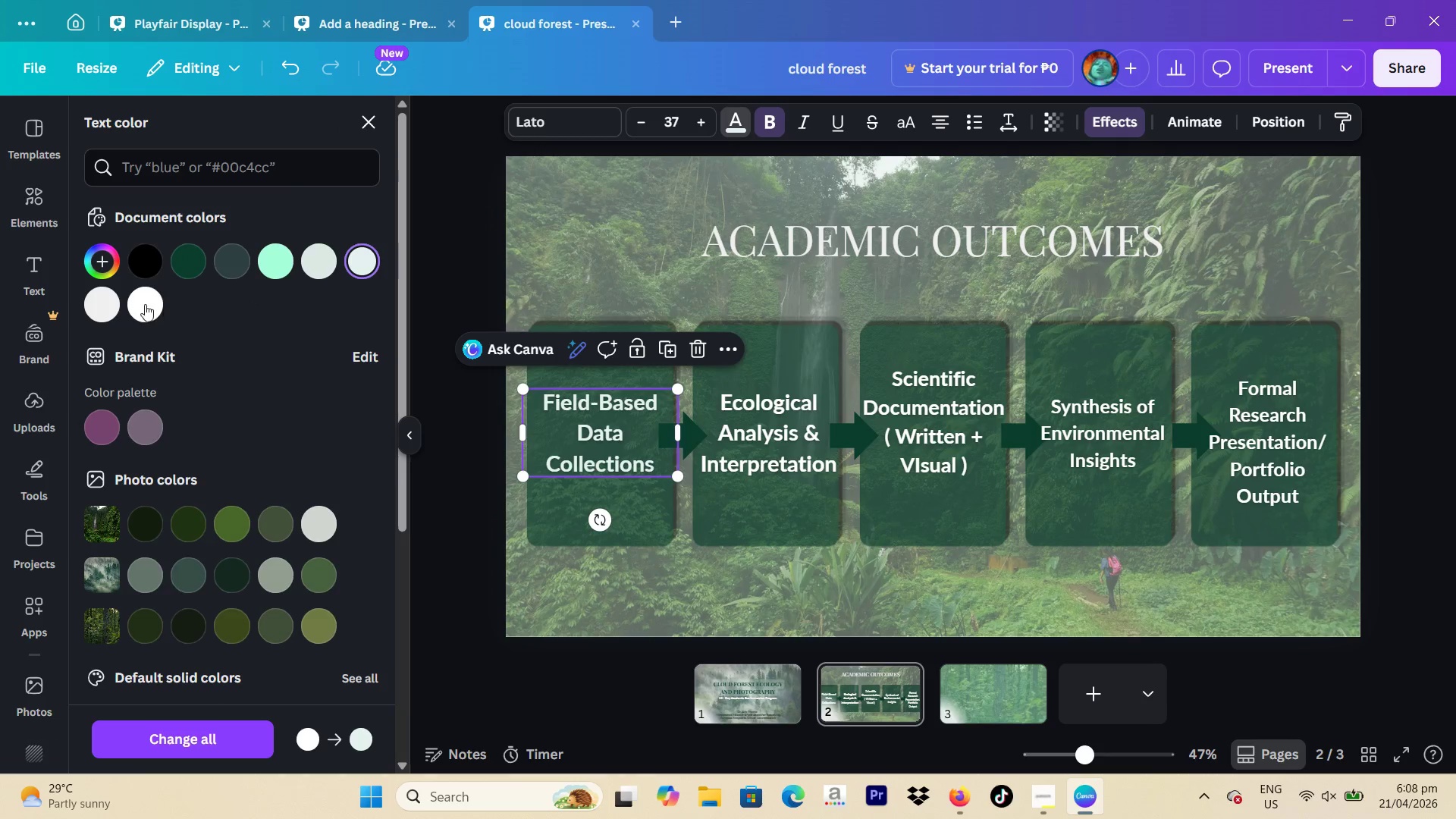 
left_click([140, 304])
 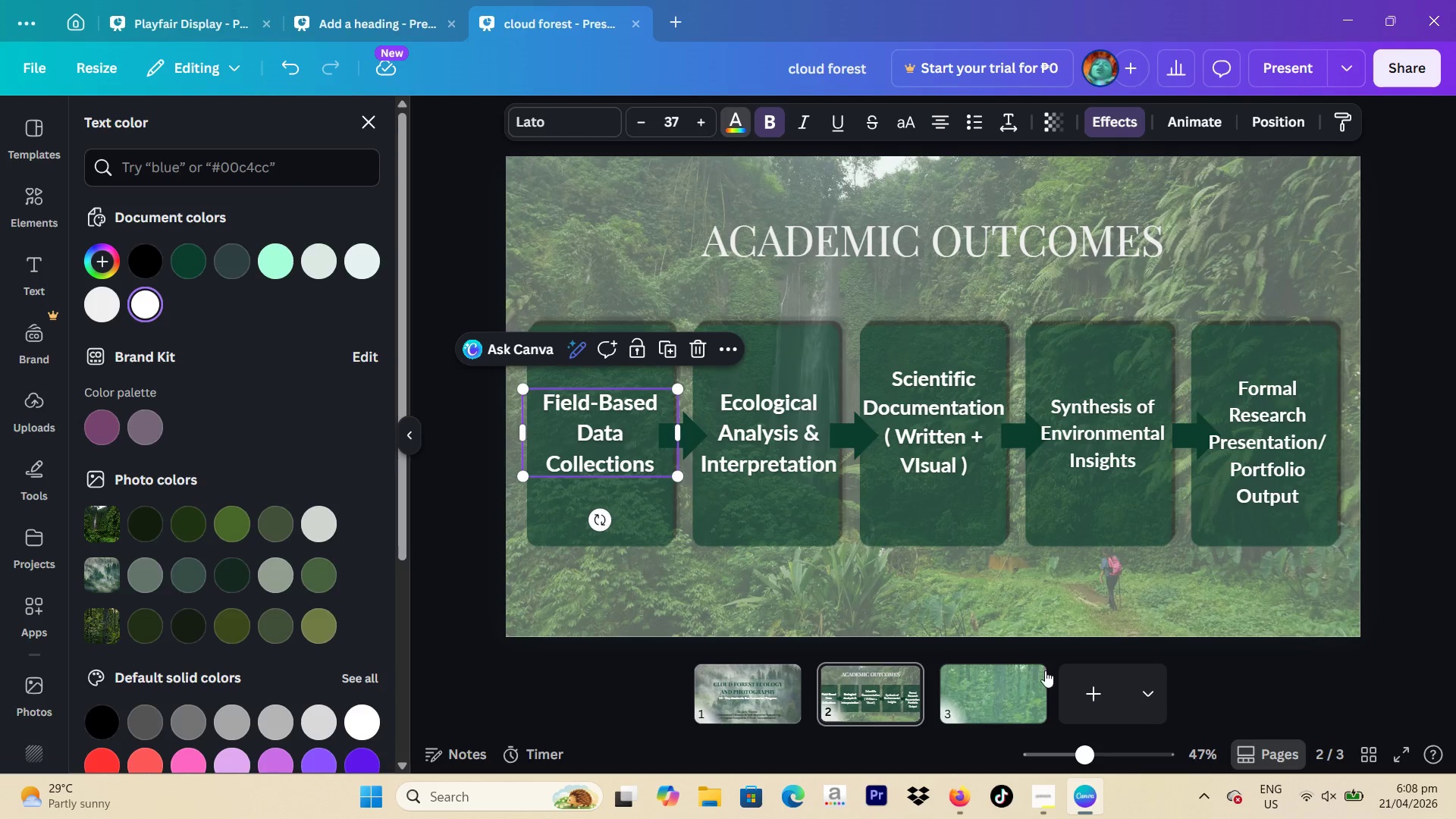 
left_click([984, 695])
 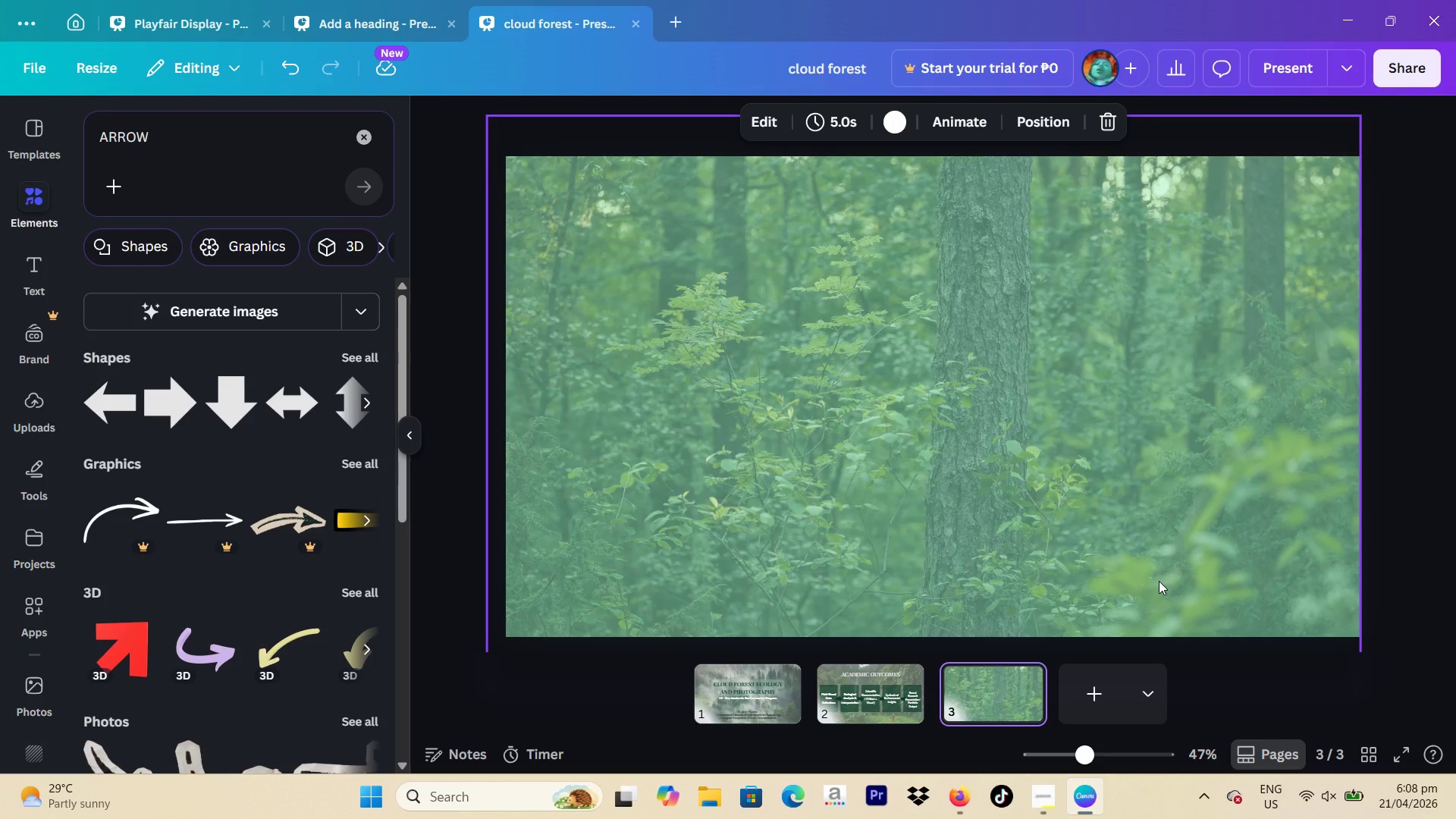 
wait(15.52)
 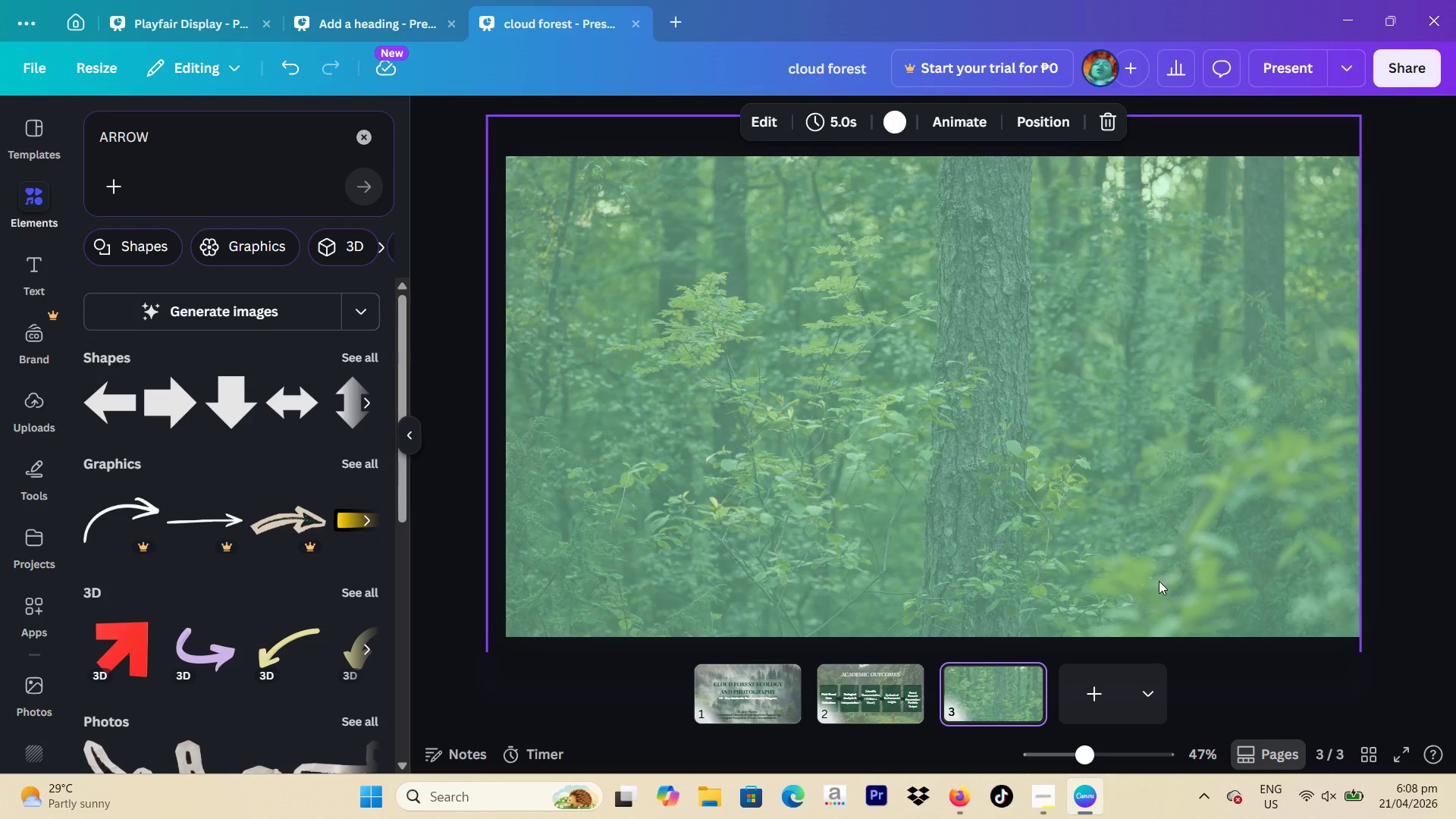 
left_click([1037, 777])
 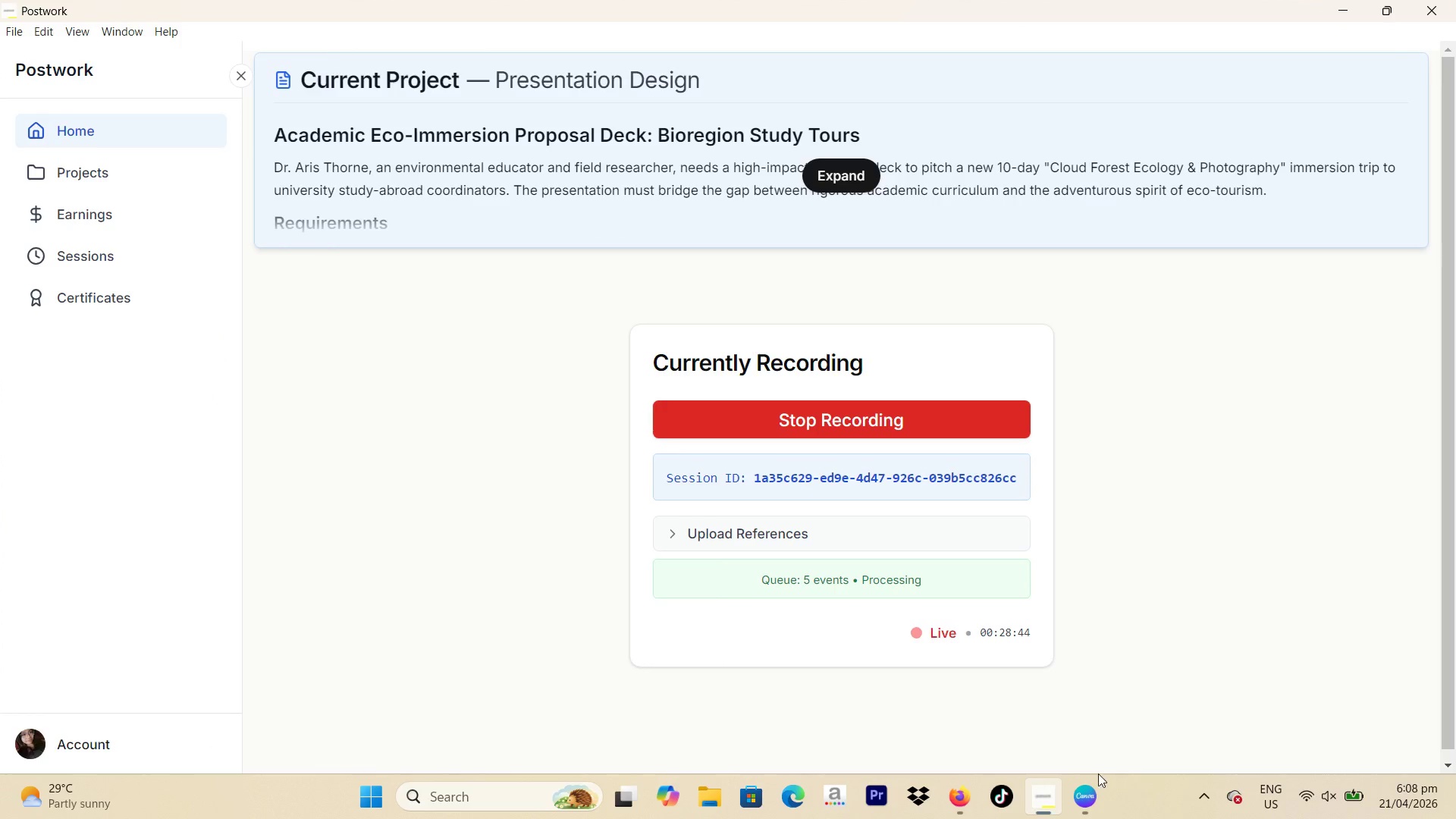 
left_click([1078, 800])
 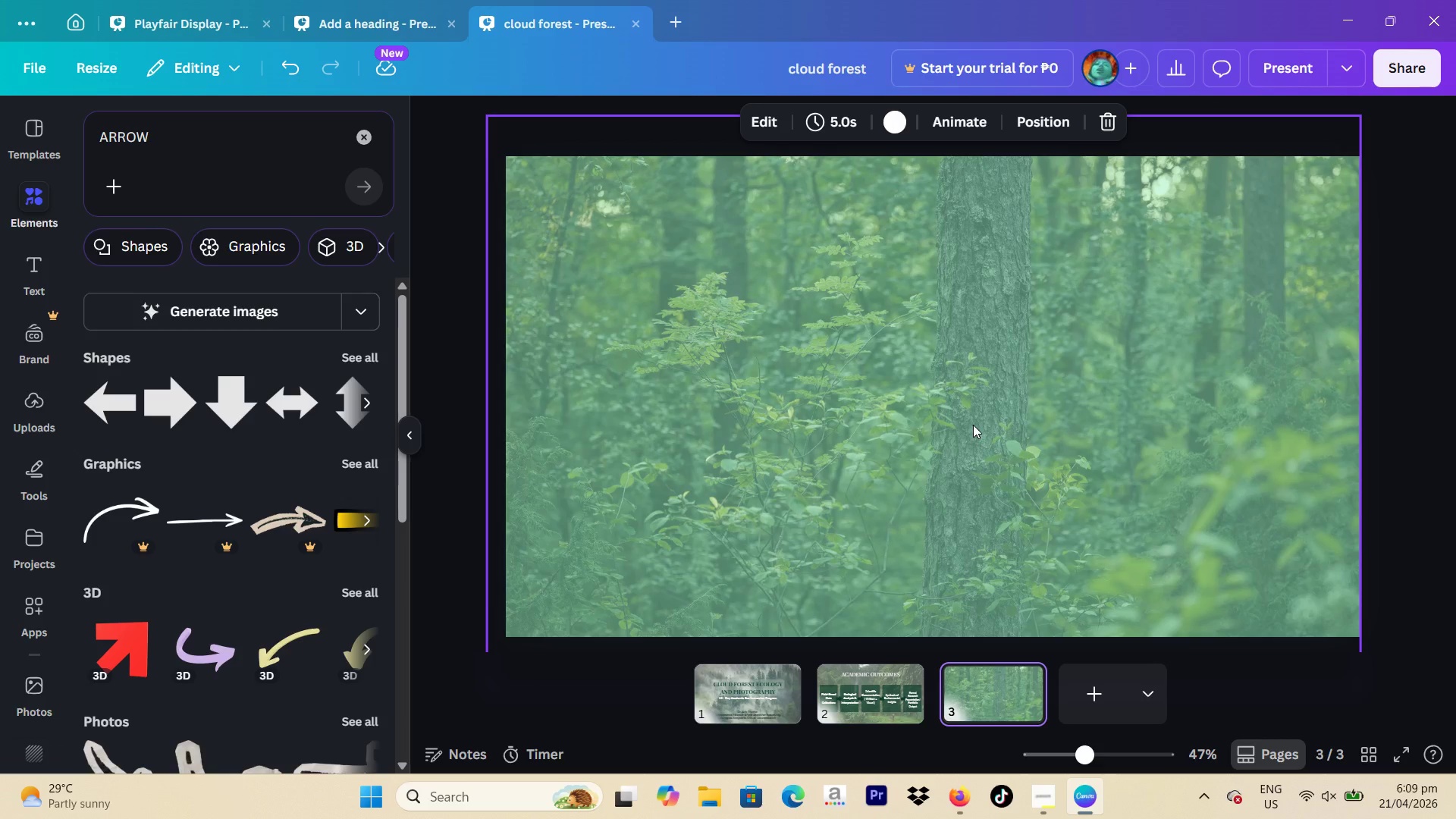 
wait(55.62)
 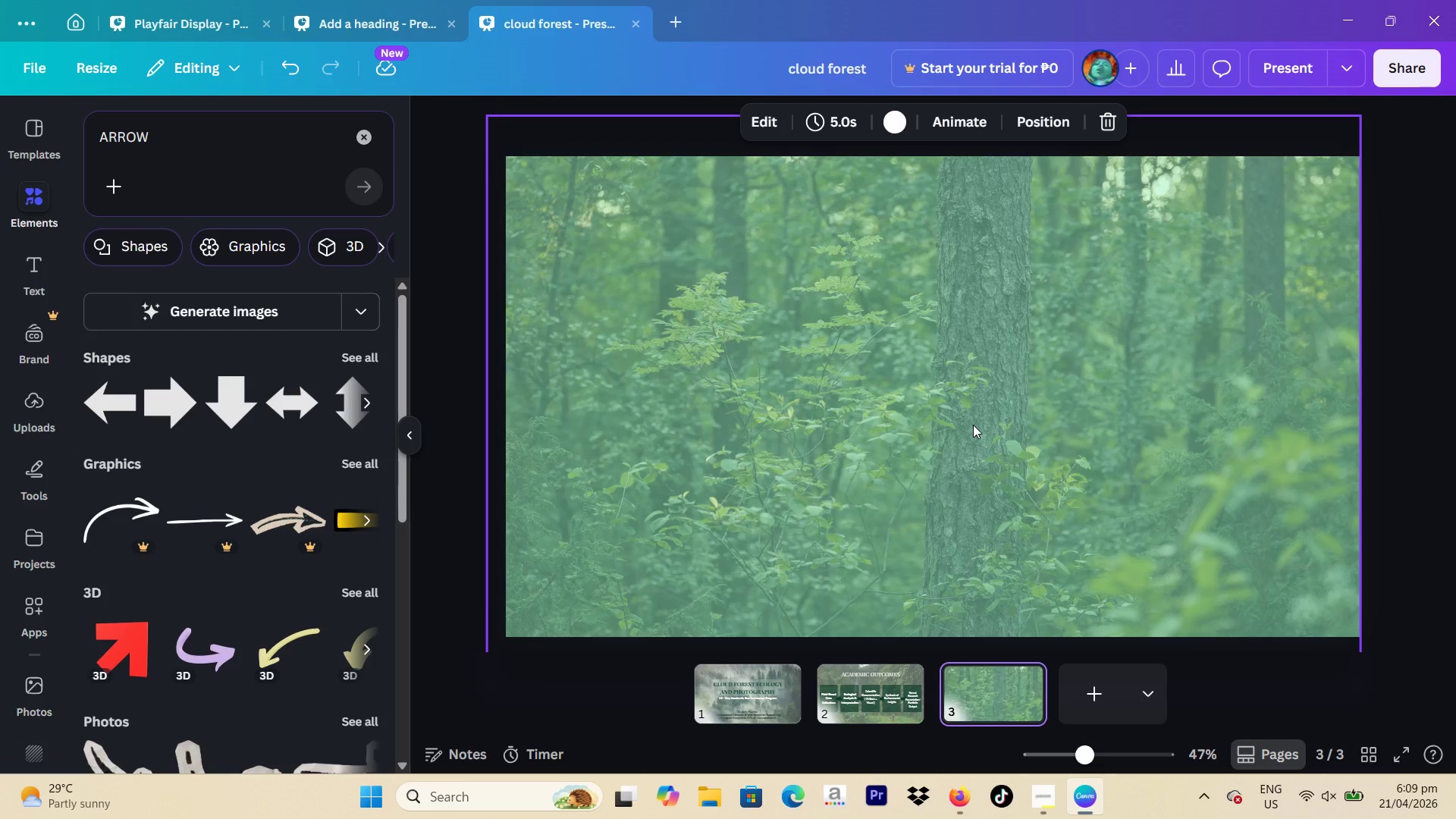 
left_click_drag(start_coordinate=[259, 168], to_coordinate=[11, 190])
 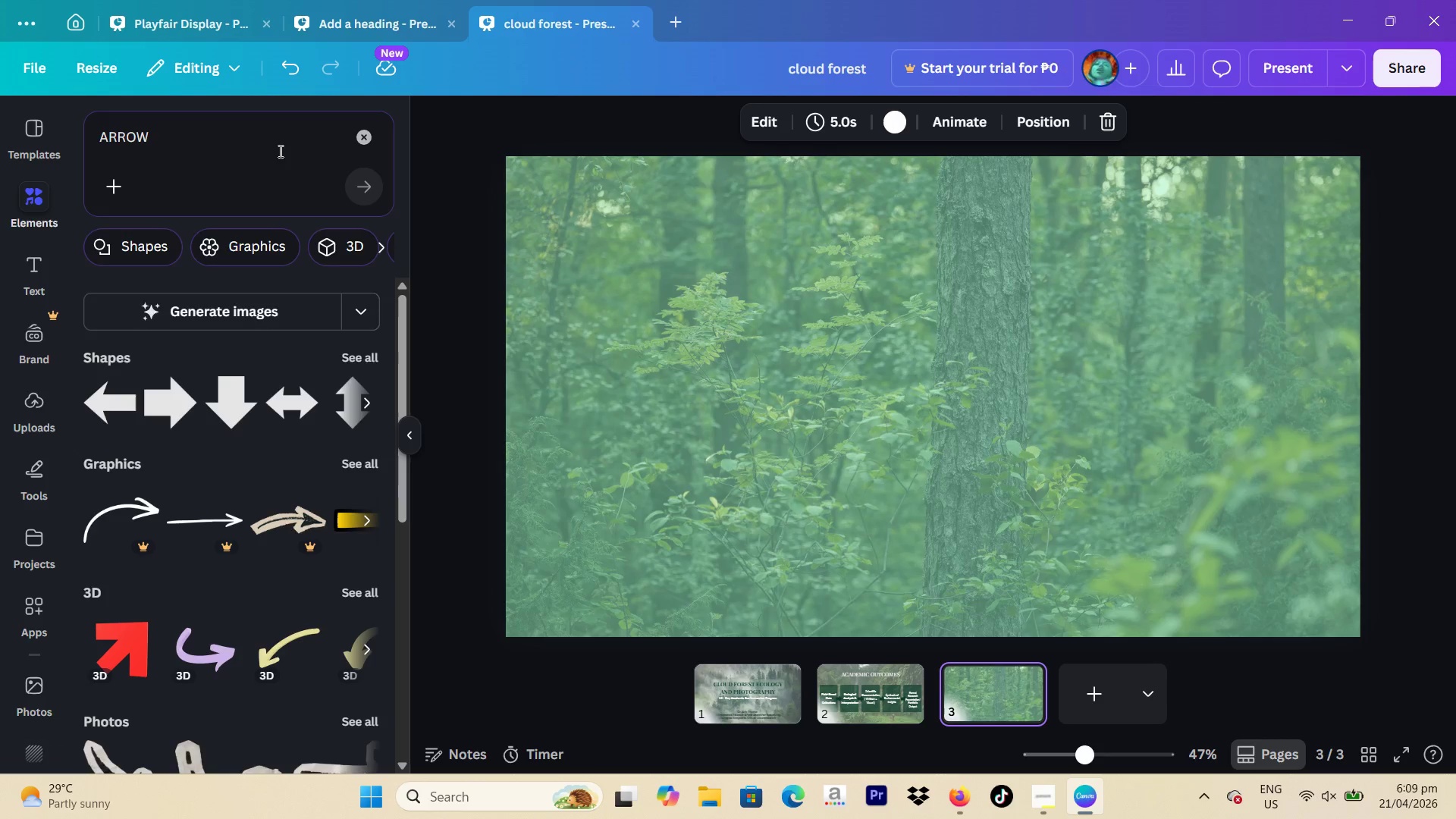 
left_click_drag(start_coordinate=[267, 149], to_coordinate=[43, 148])
 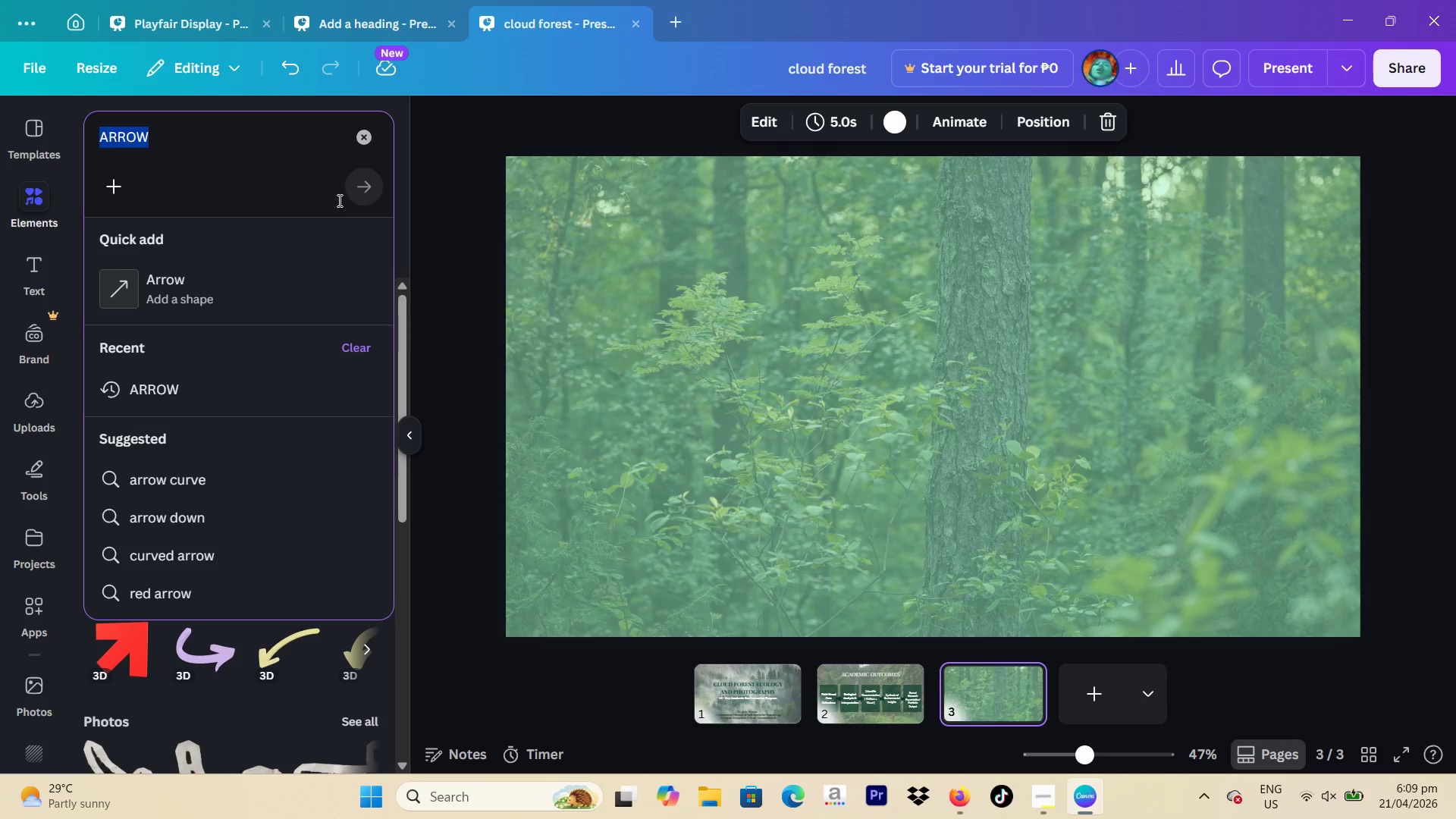 
wait(13.92)
 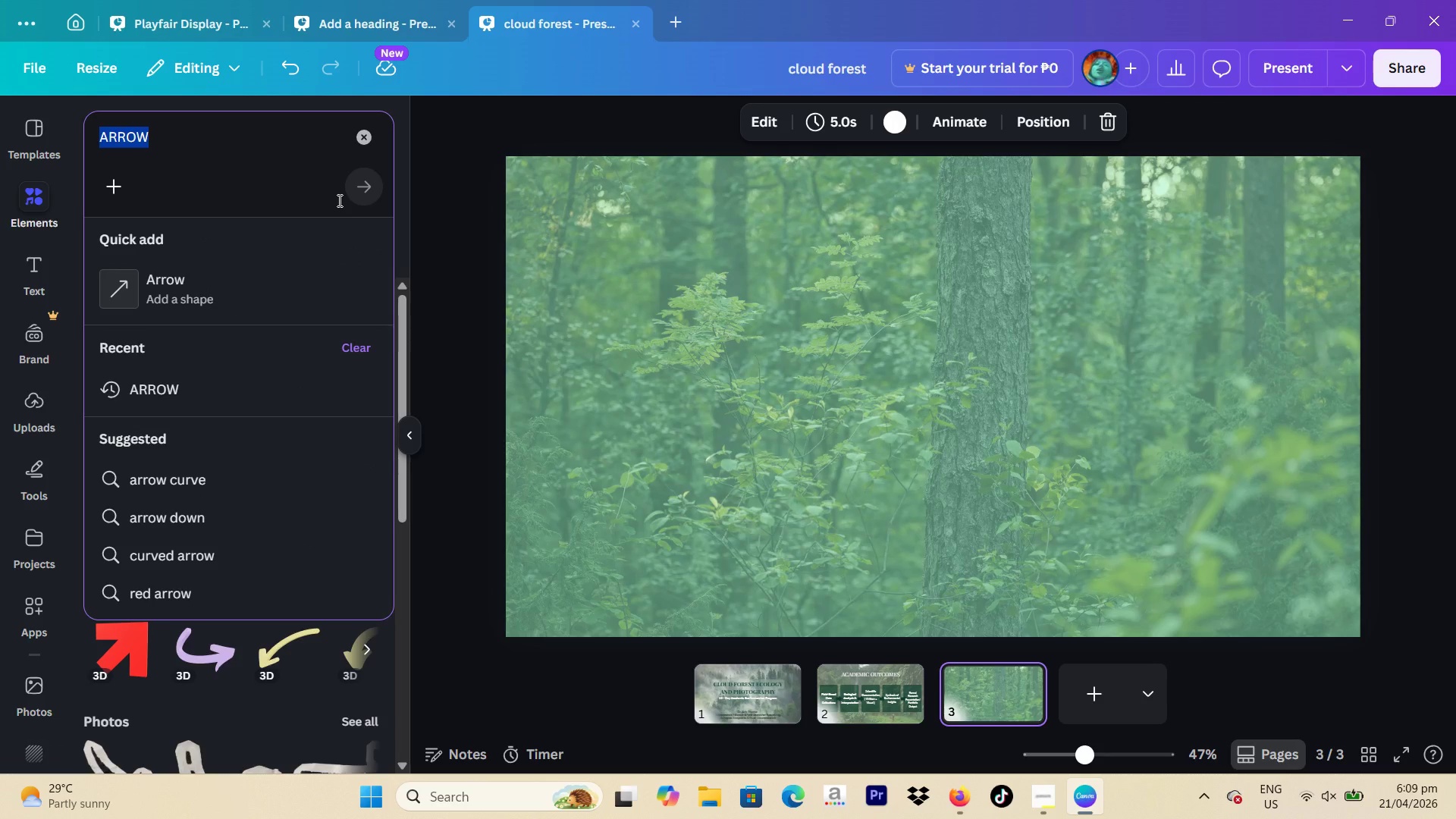 
type(cloud fro)
key(Backspace)
key(Backspace)
type(orest)
 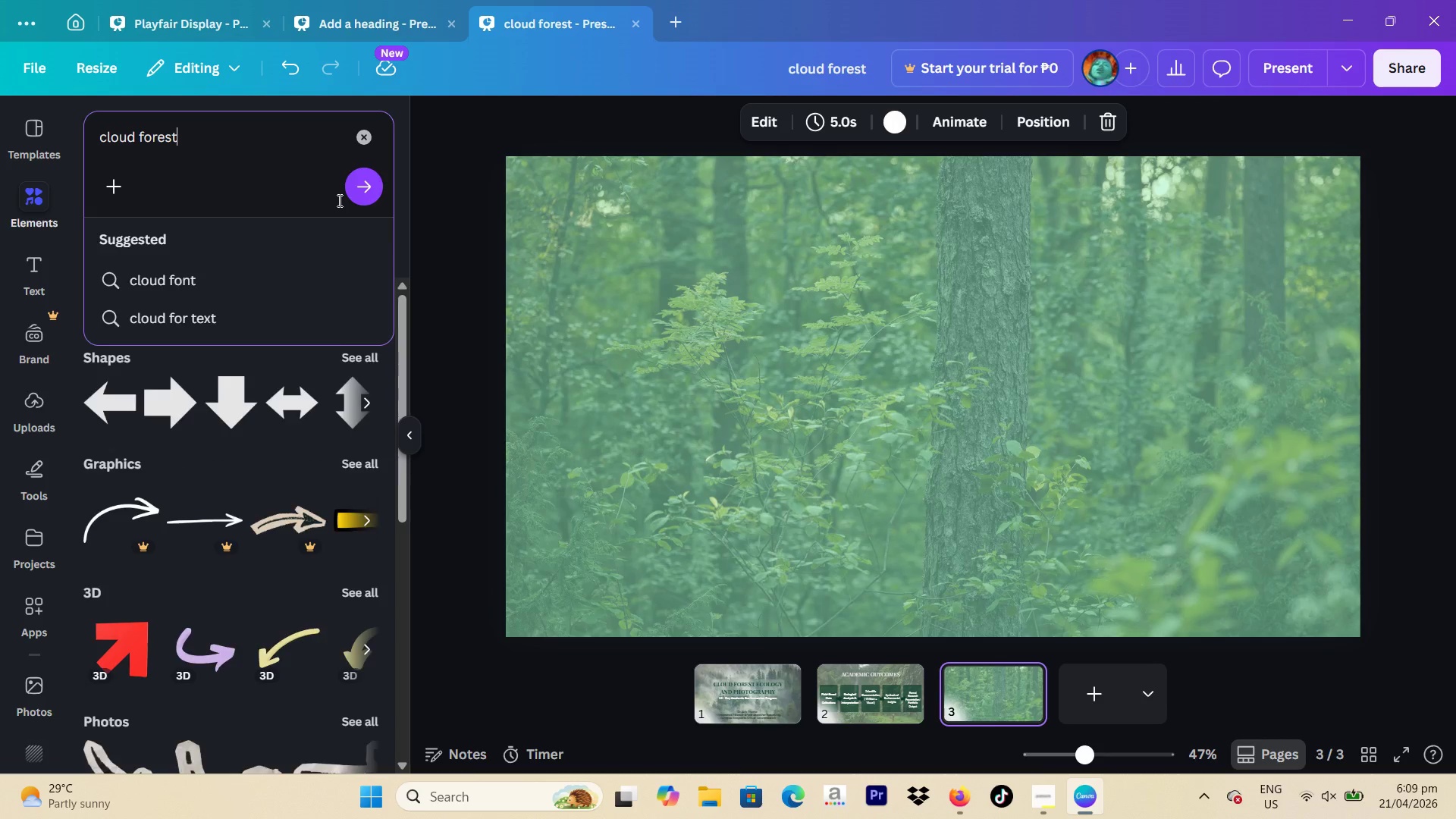 
key(Enter)
 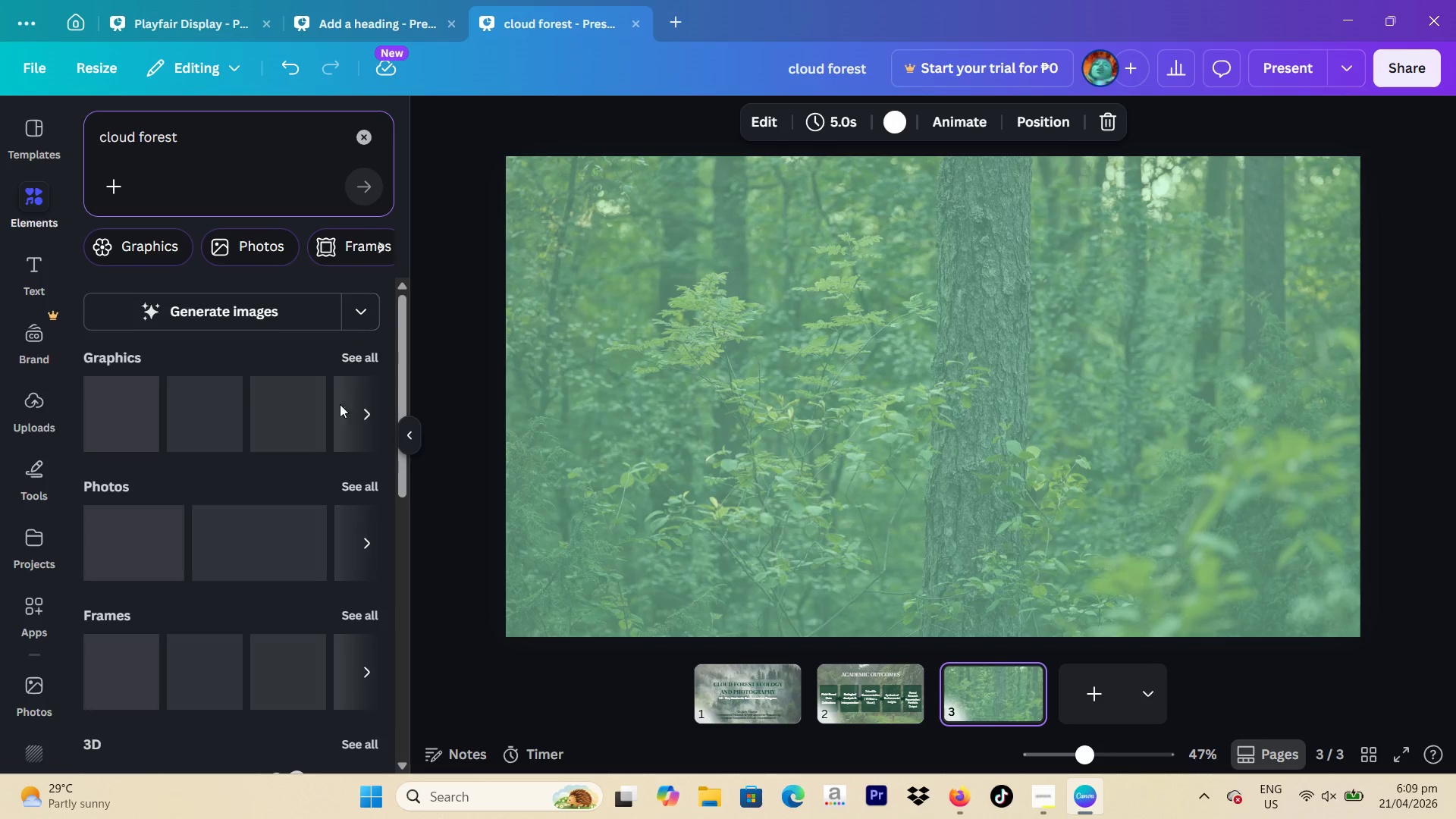 
left_click([360, 475])
 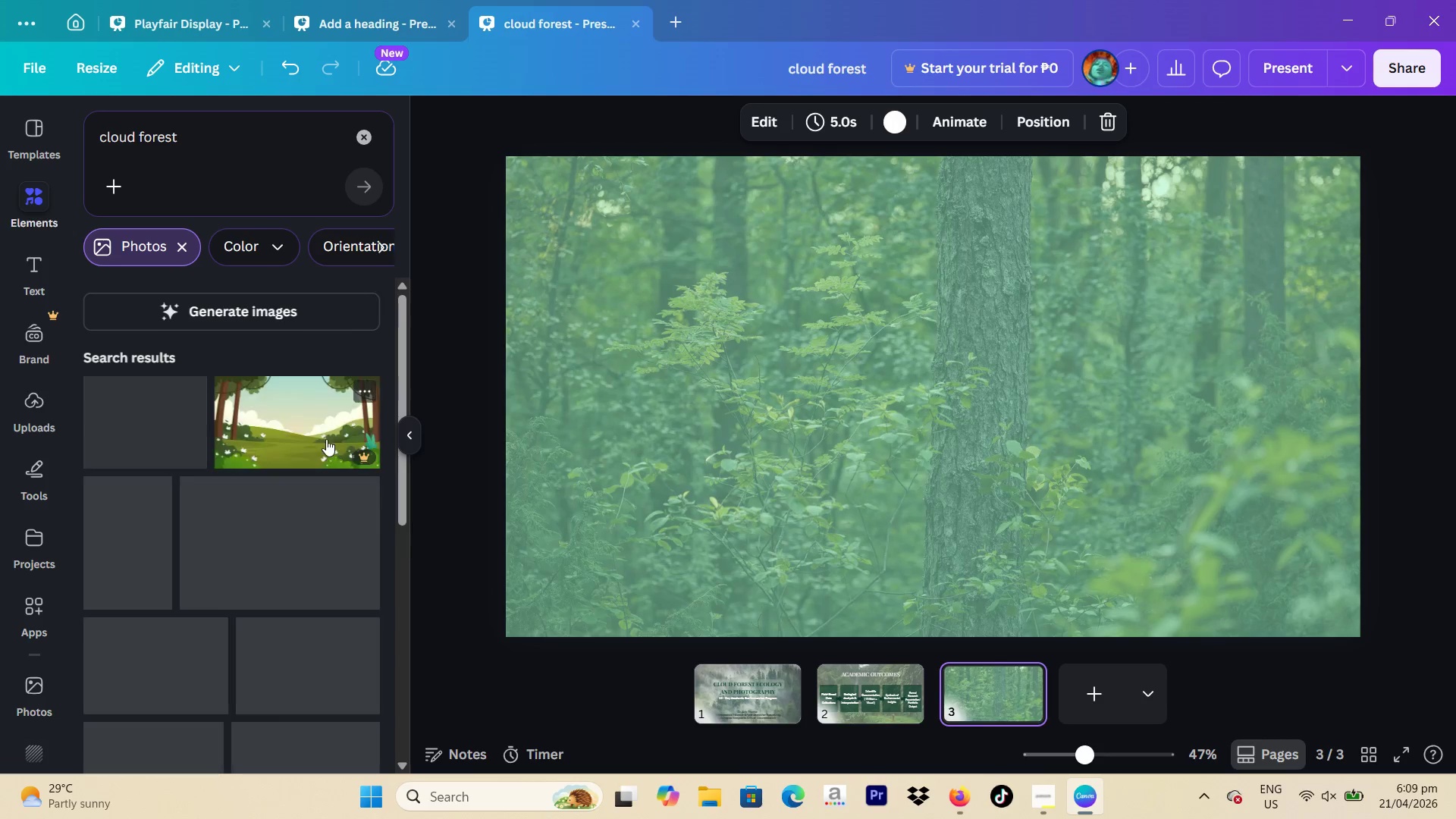 
scroll: coordinate [325, 438], scroll_direction: down, amount: 2.0
 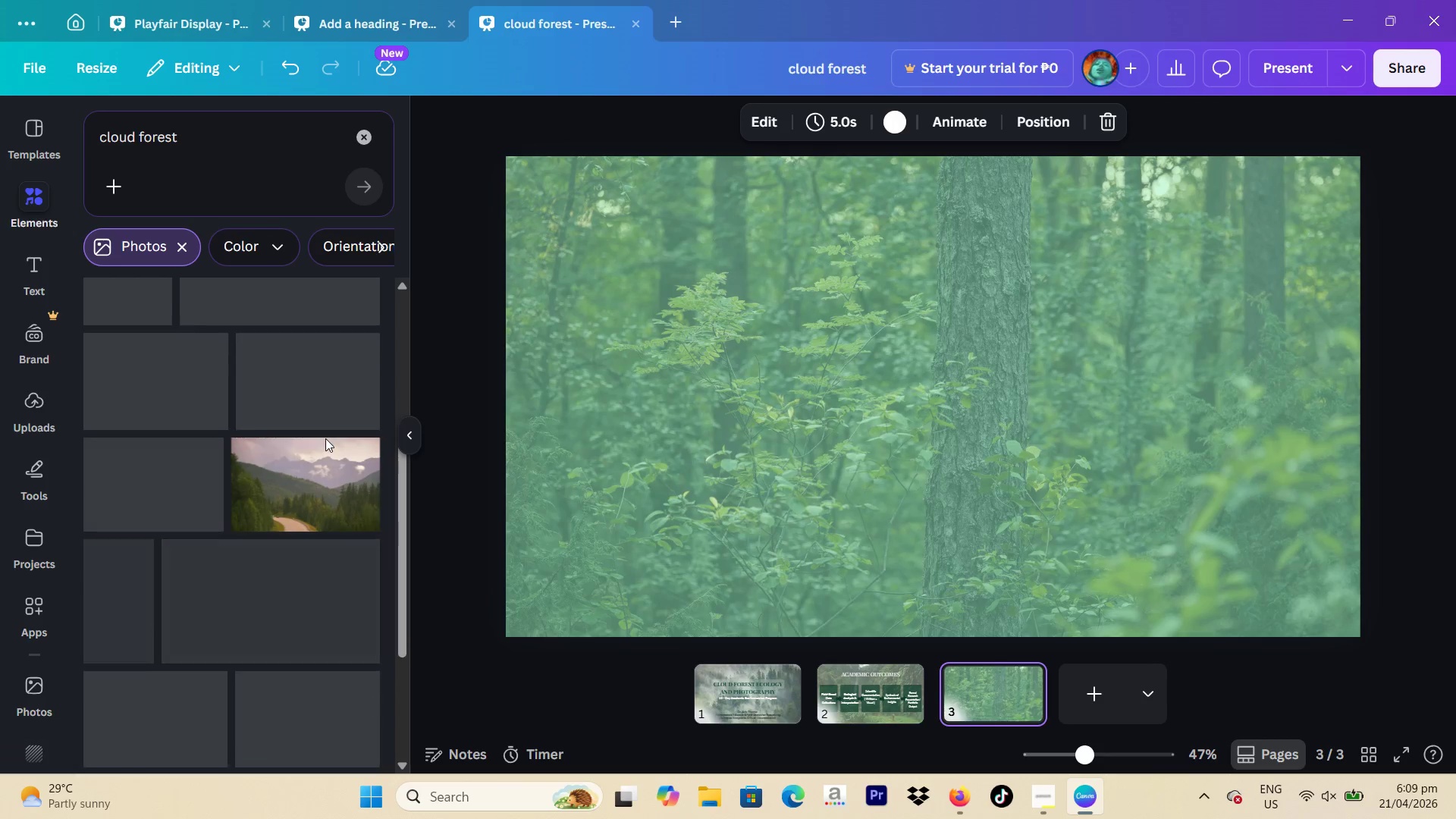 
scroll: coordinate [325, 438], scroll_direction: up, amount: 1.0
 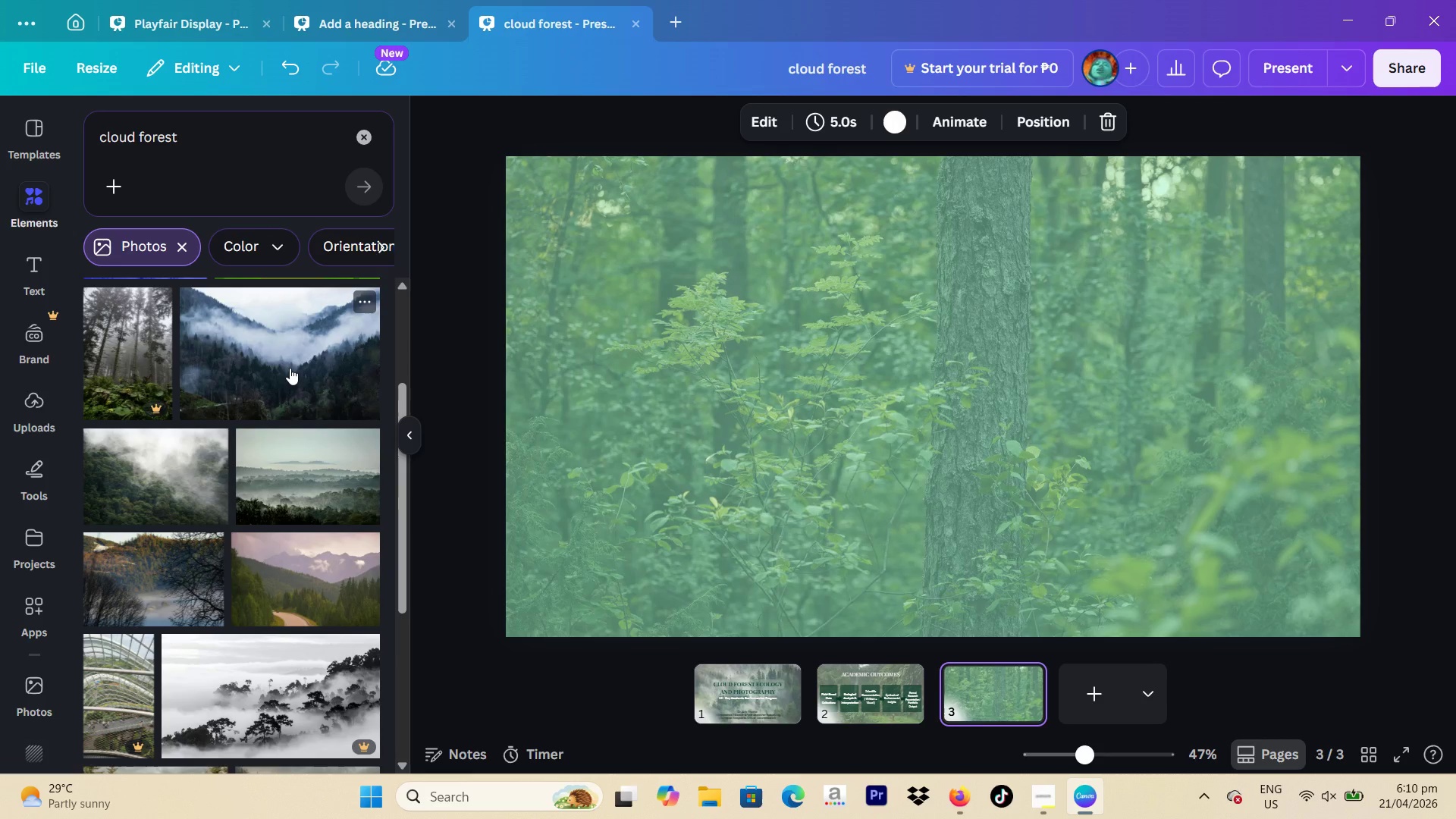 
left_click([169, 457])
 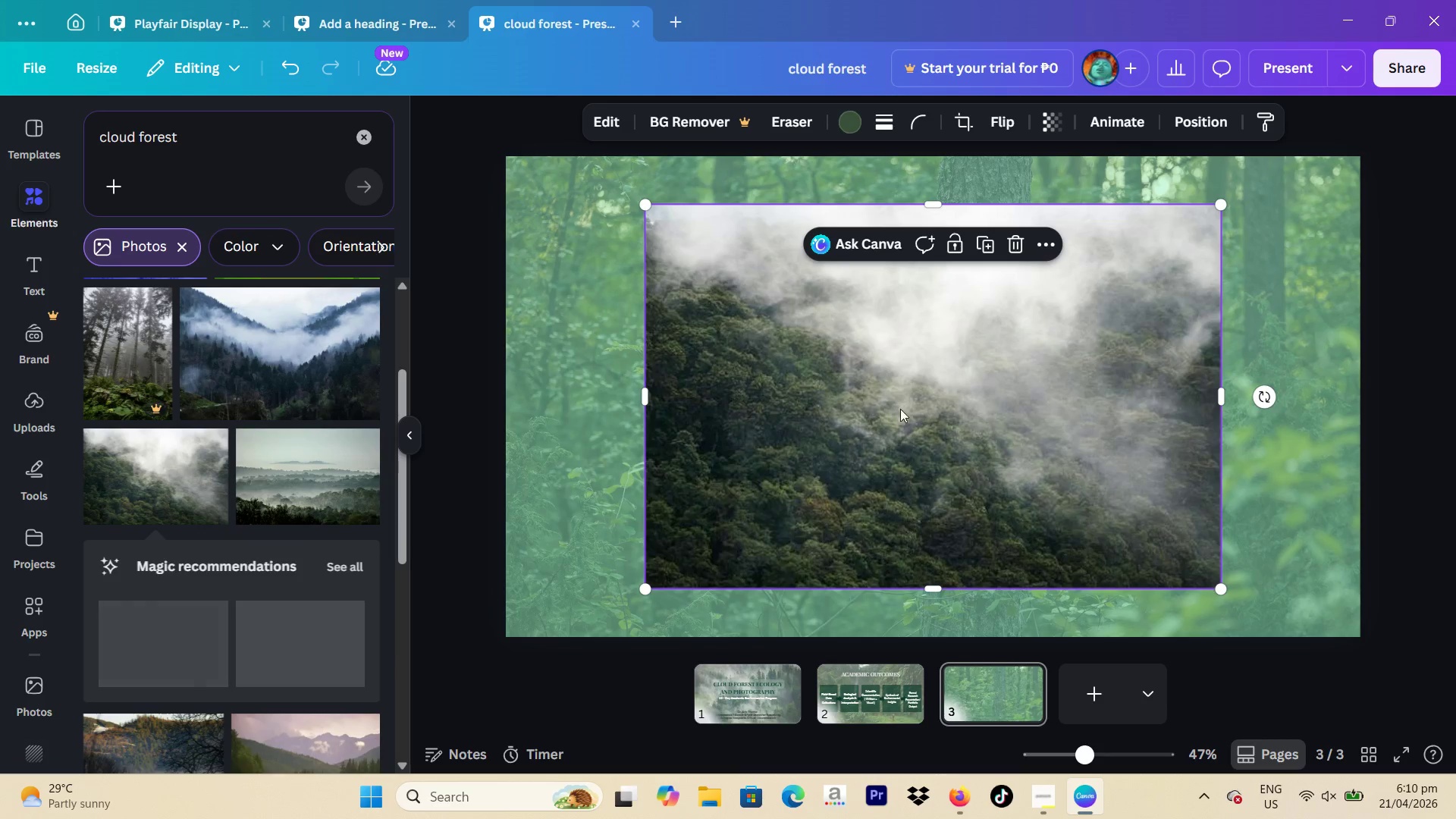 
left_click_drag(start_coordinate=[906, 407], to_coordinate=[821, 406])
 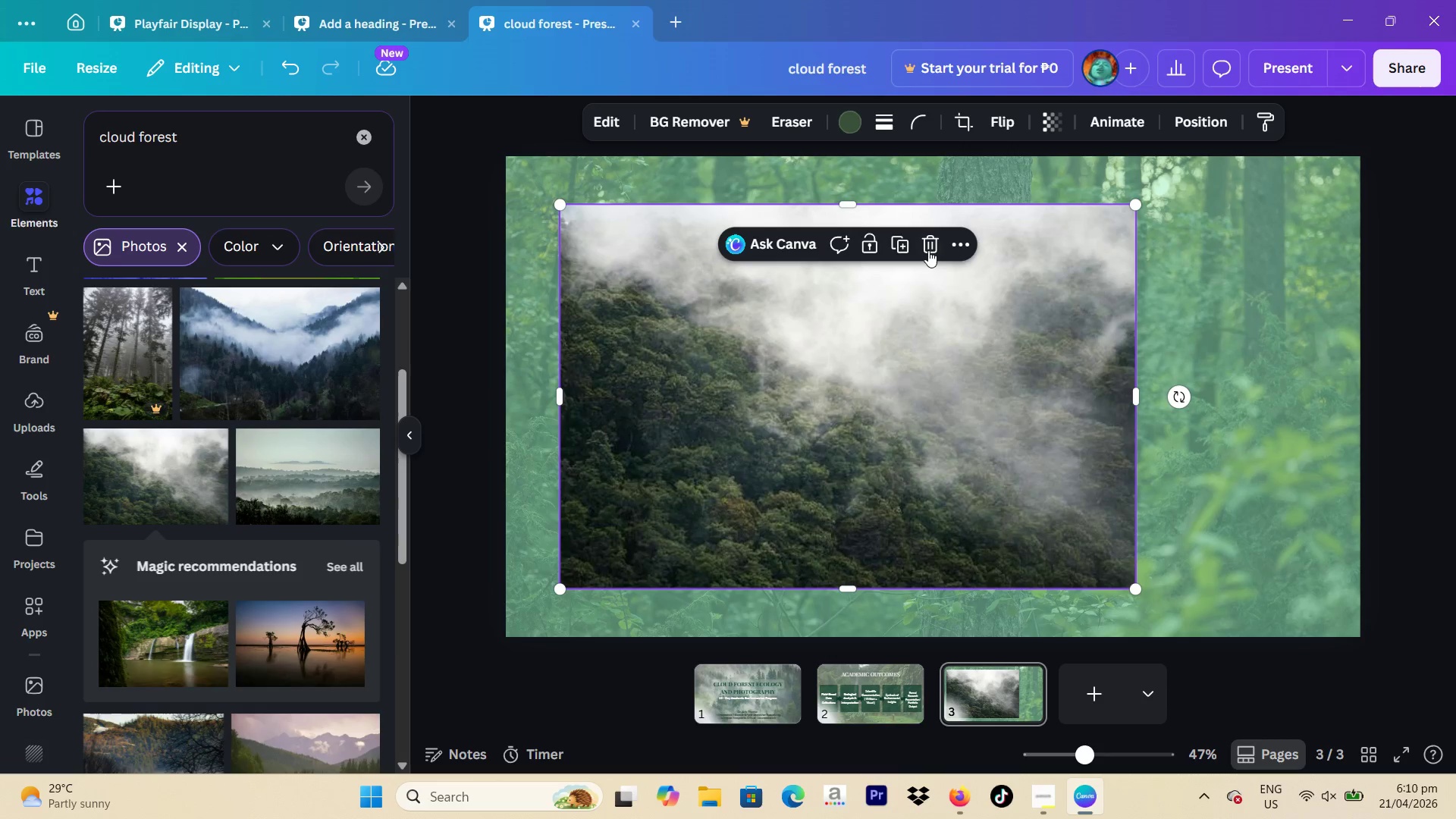 
left_click([928, 249])
 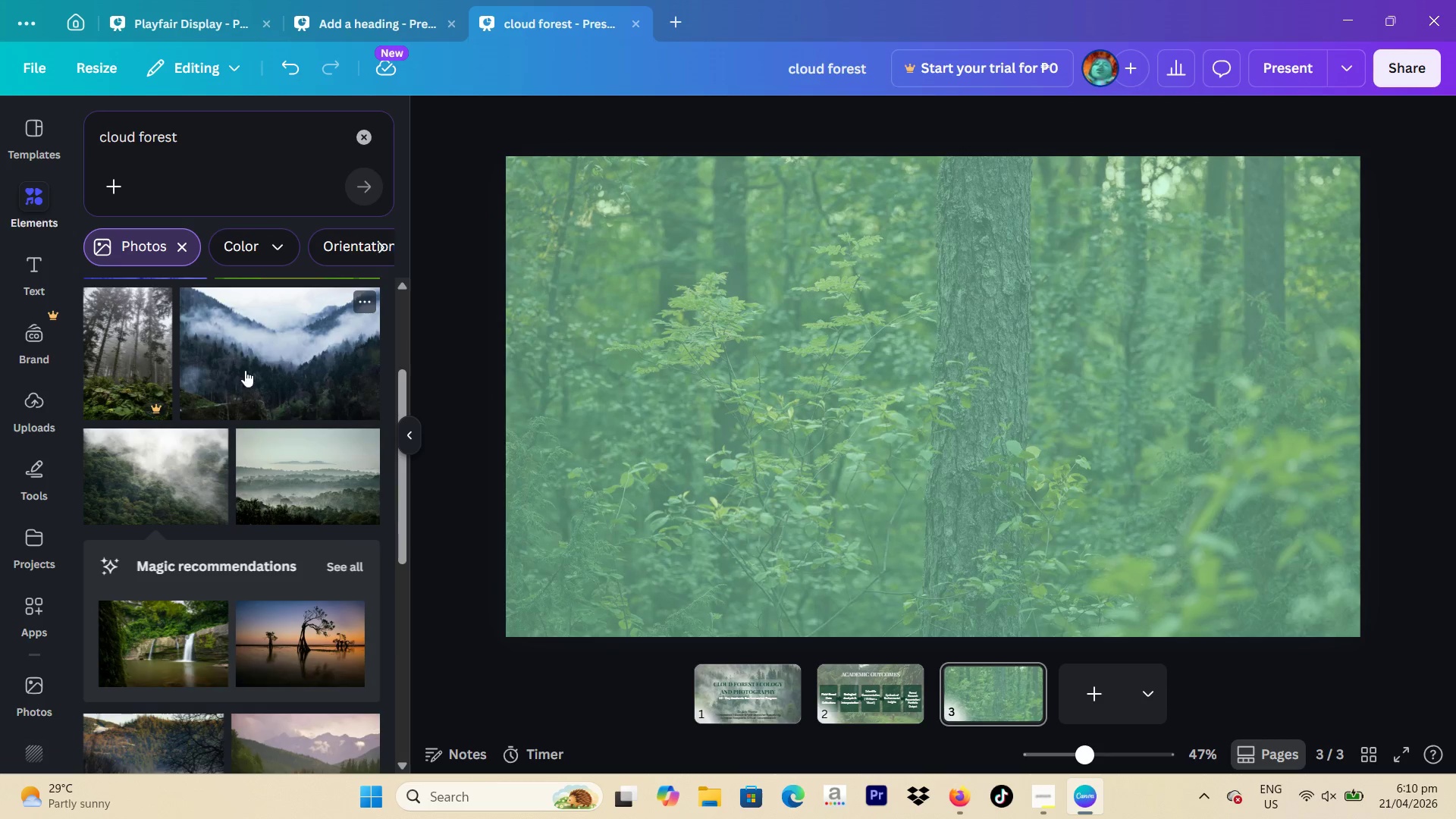 
left_click([248, 370])
 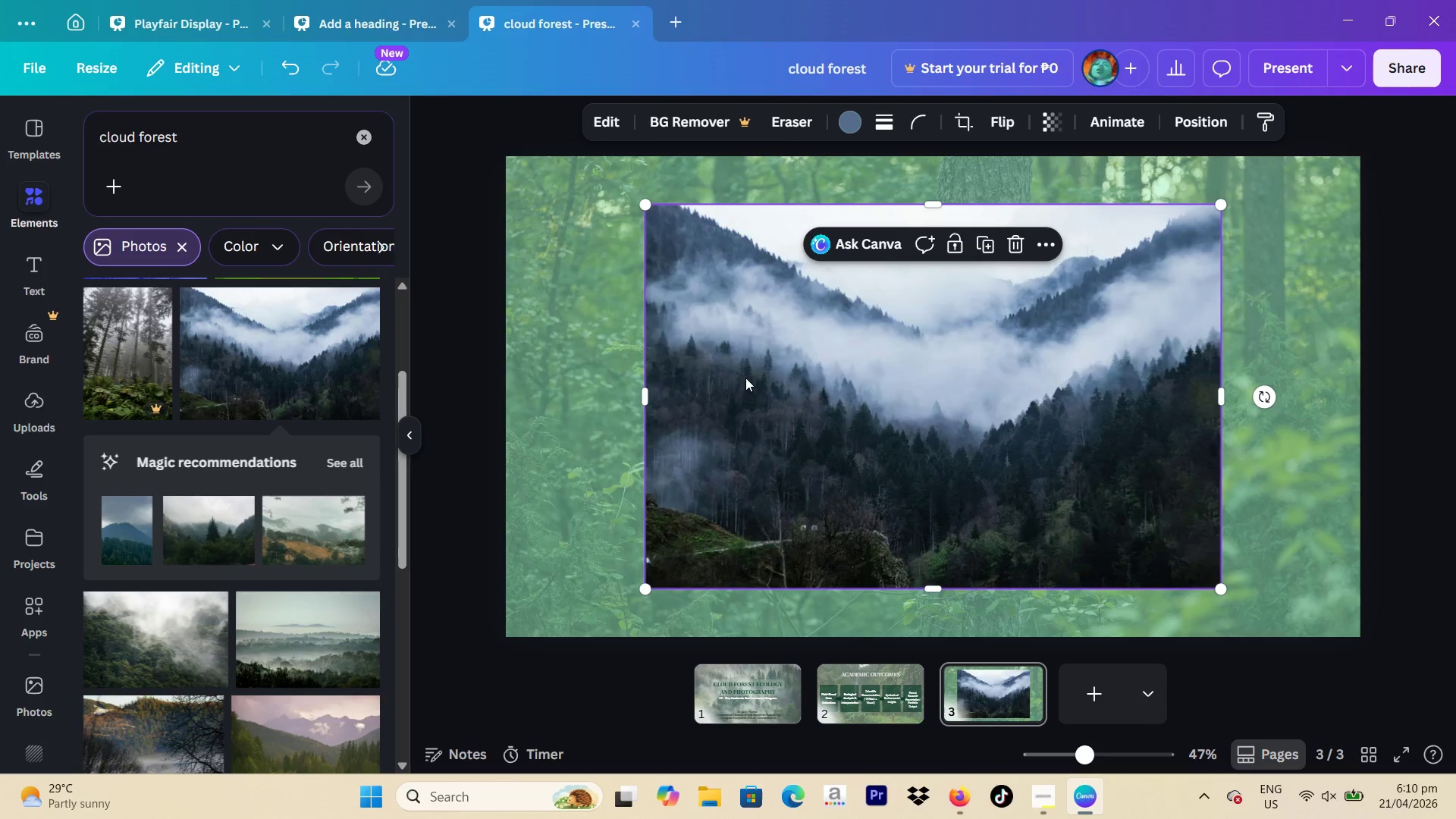 
scroll: coordinate [282, 478], scroll_direction: down, amount: 2.0
 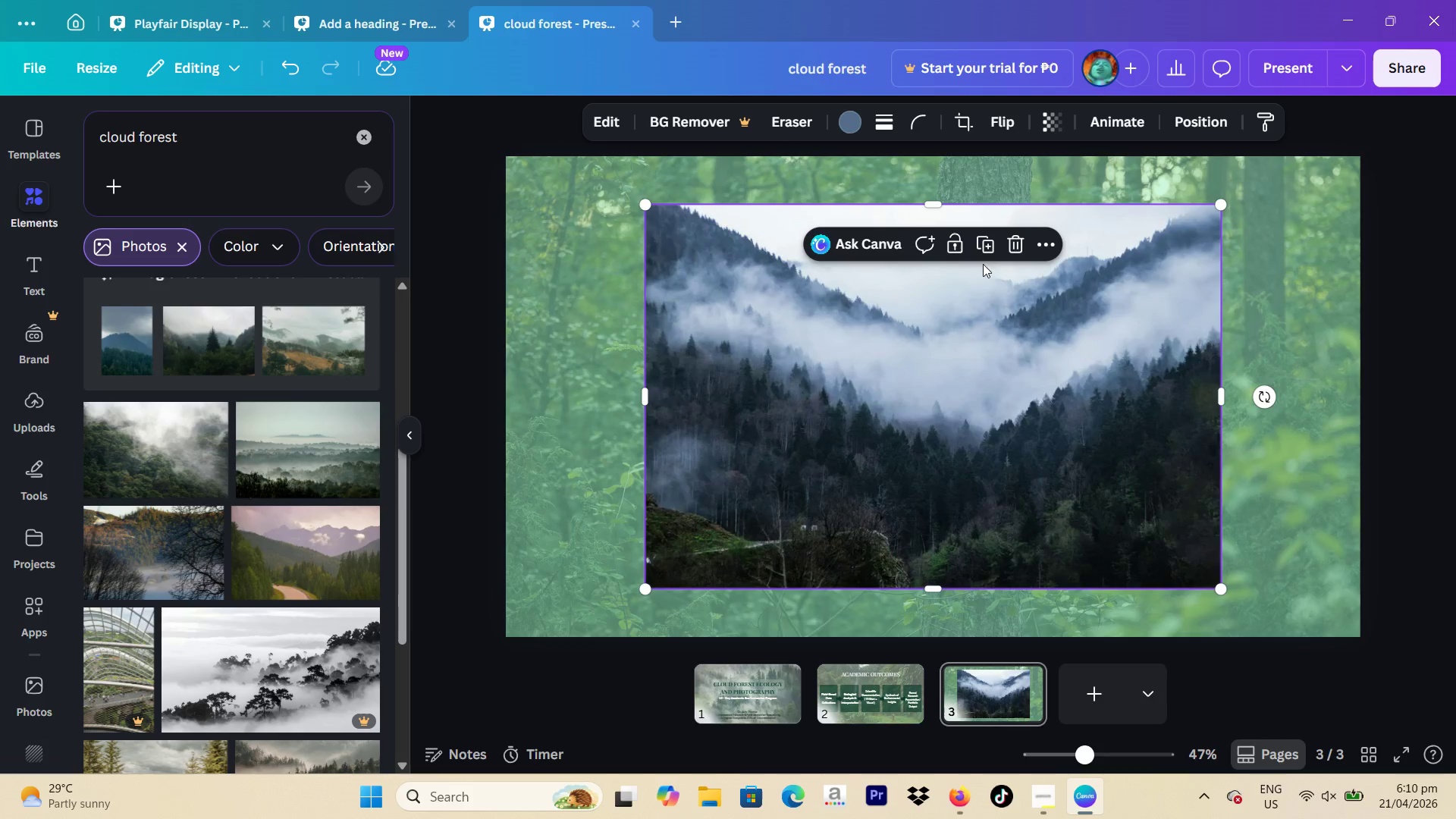 
left_click([1023, 243])
 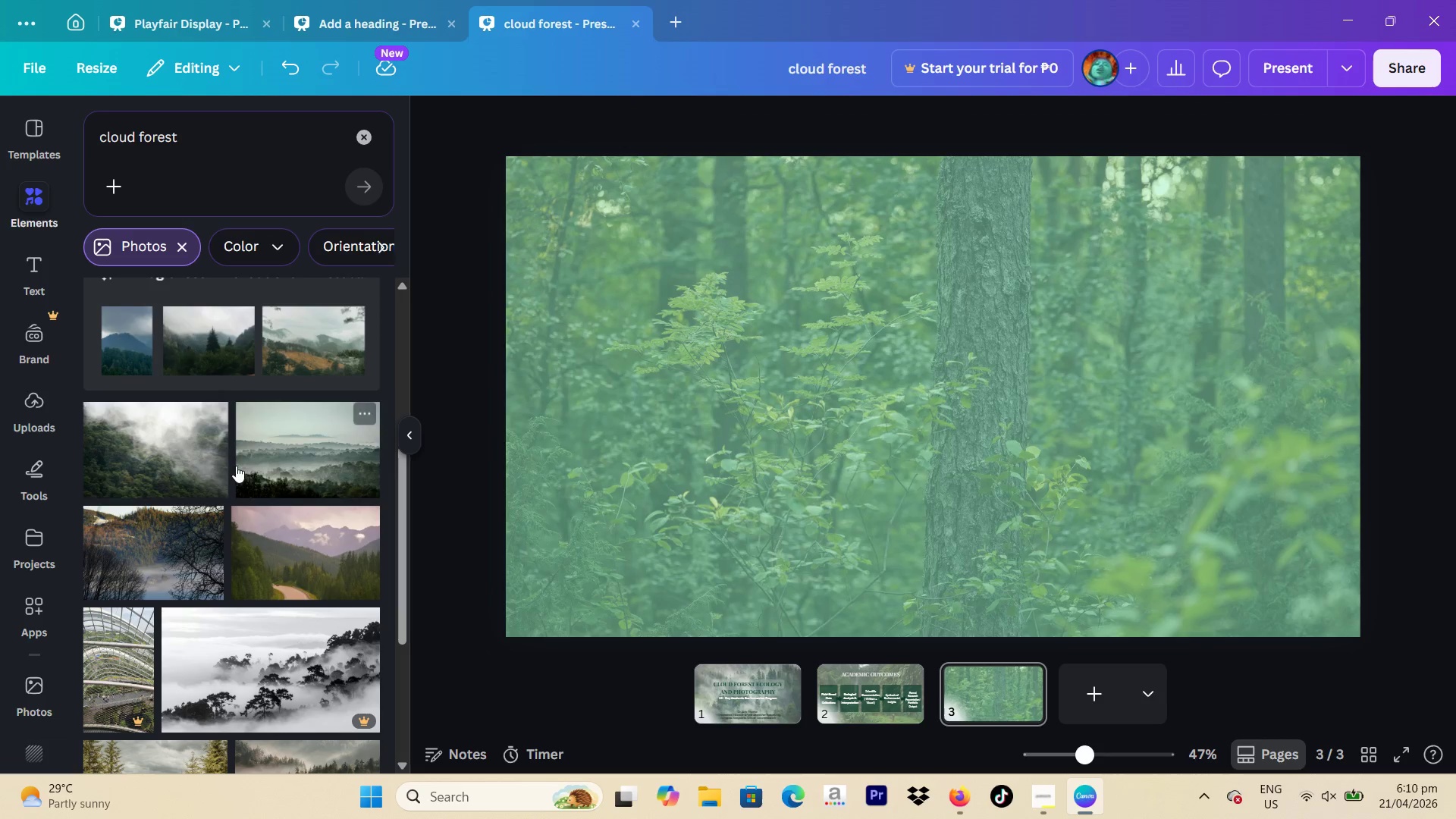 
left_click([187, 463])
 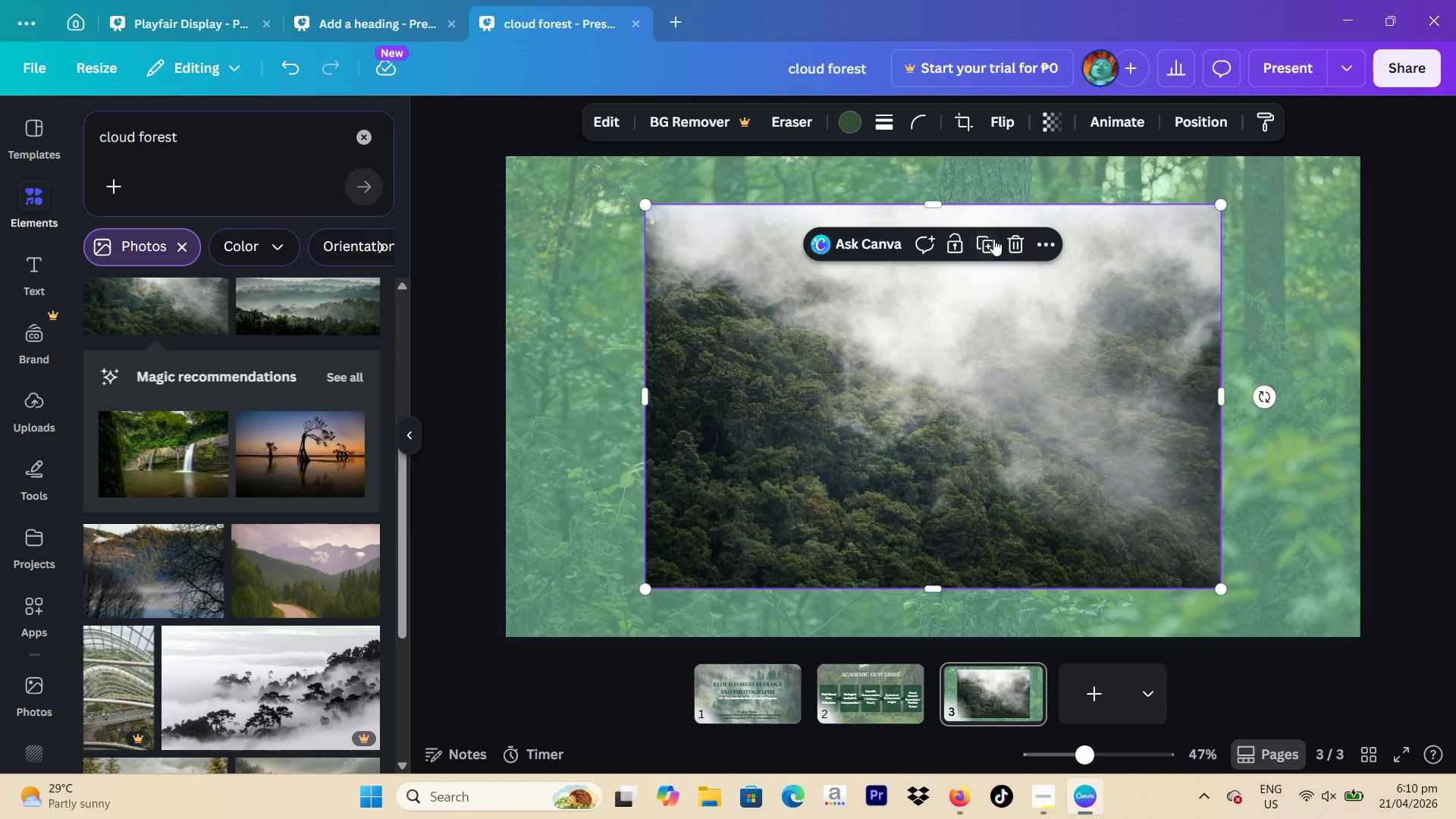 
left_click([1015, 244])
 